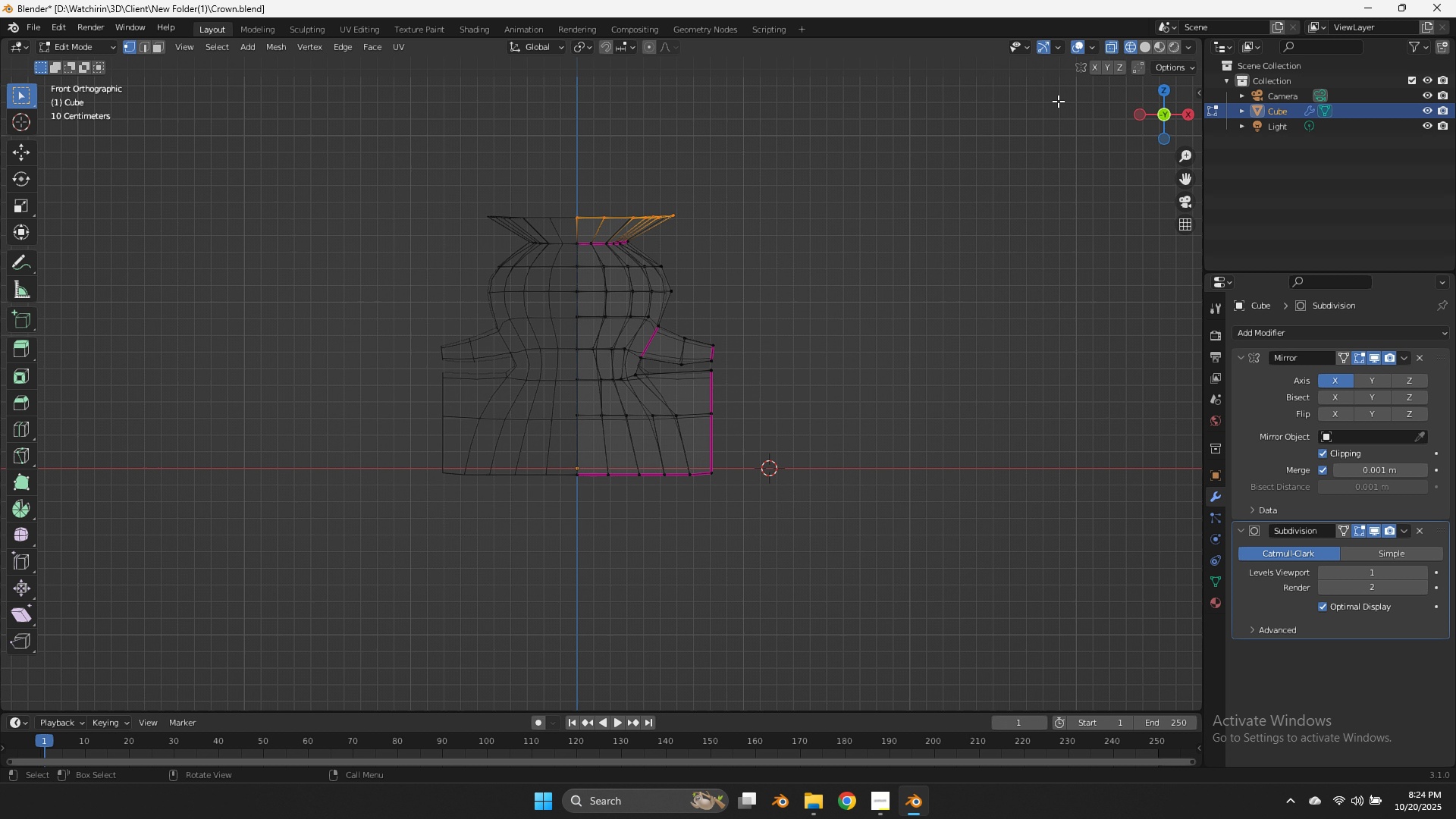 
left_click_drag(start_coordinate=[1131, 111], to_coordinate=[1119, 152])
 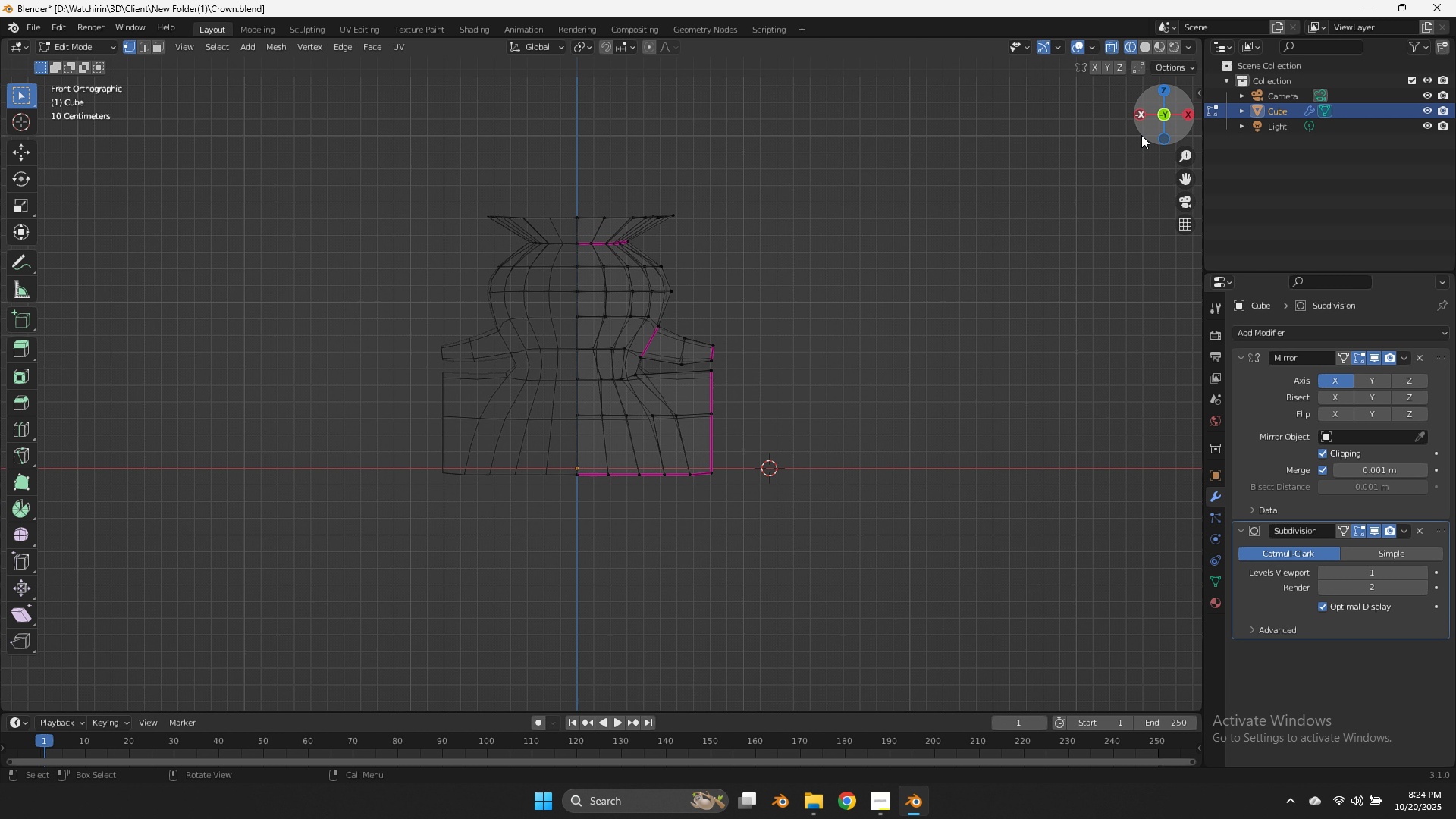 
left_click_drag(start_coordinate=[1145, 128], to_coordinate=[1019, 190])
 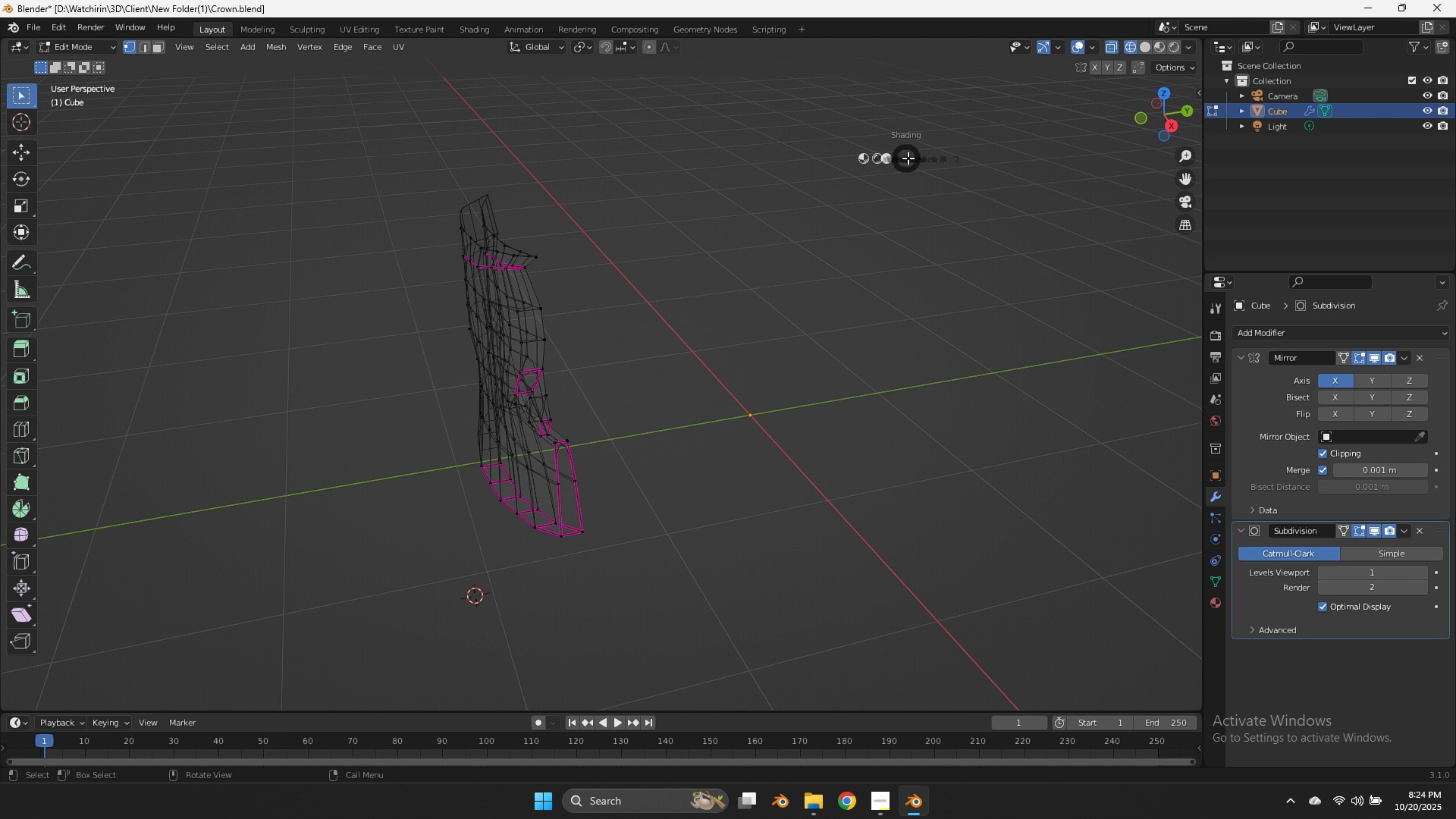 
key(Z)
 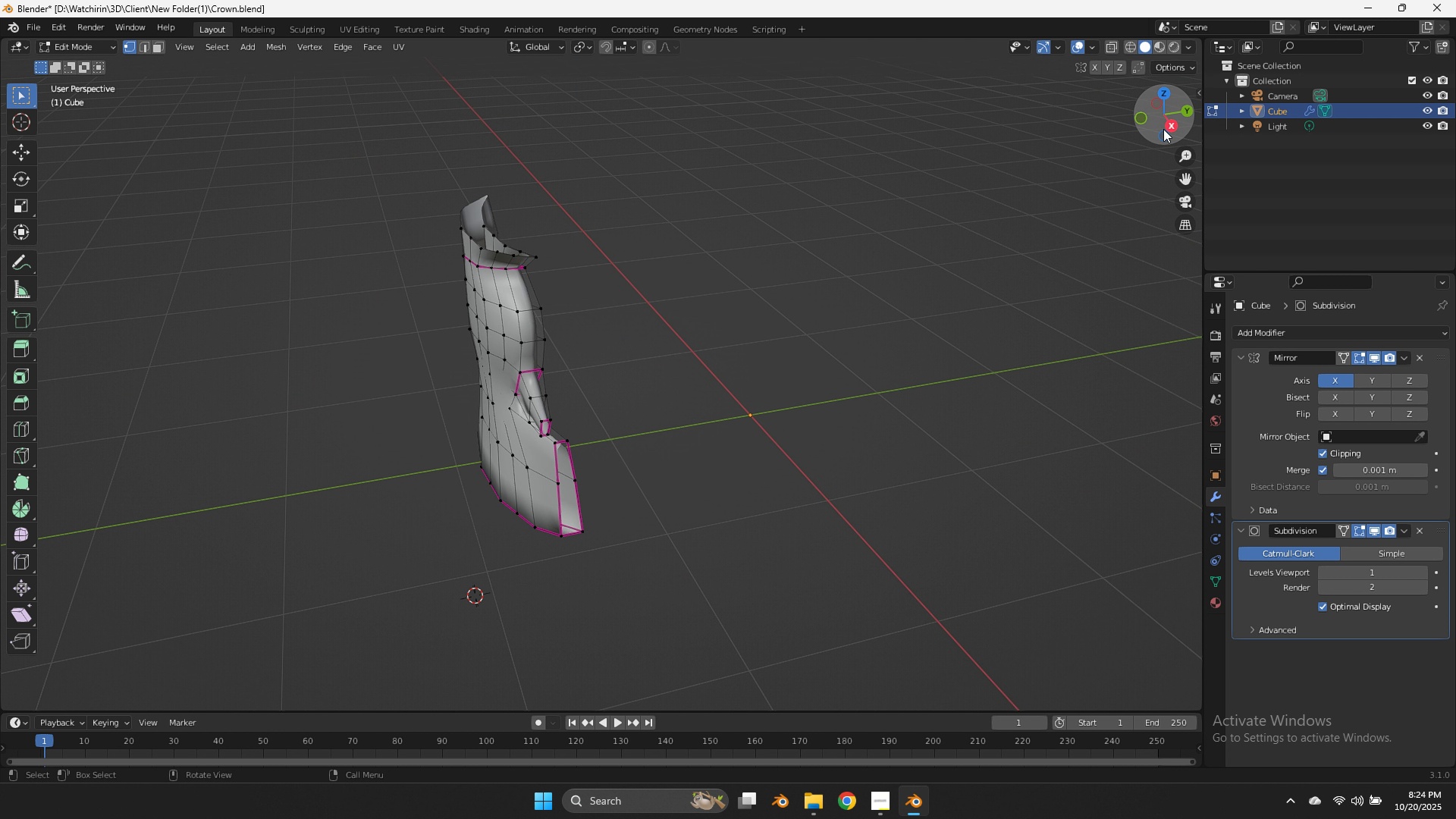 
left_click_drag(start_coordinate=[1153, 117], to_coordinate=[77, 102])
 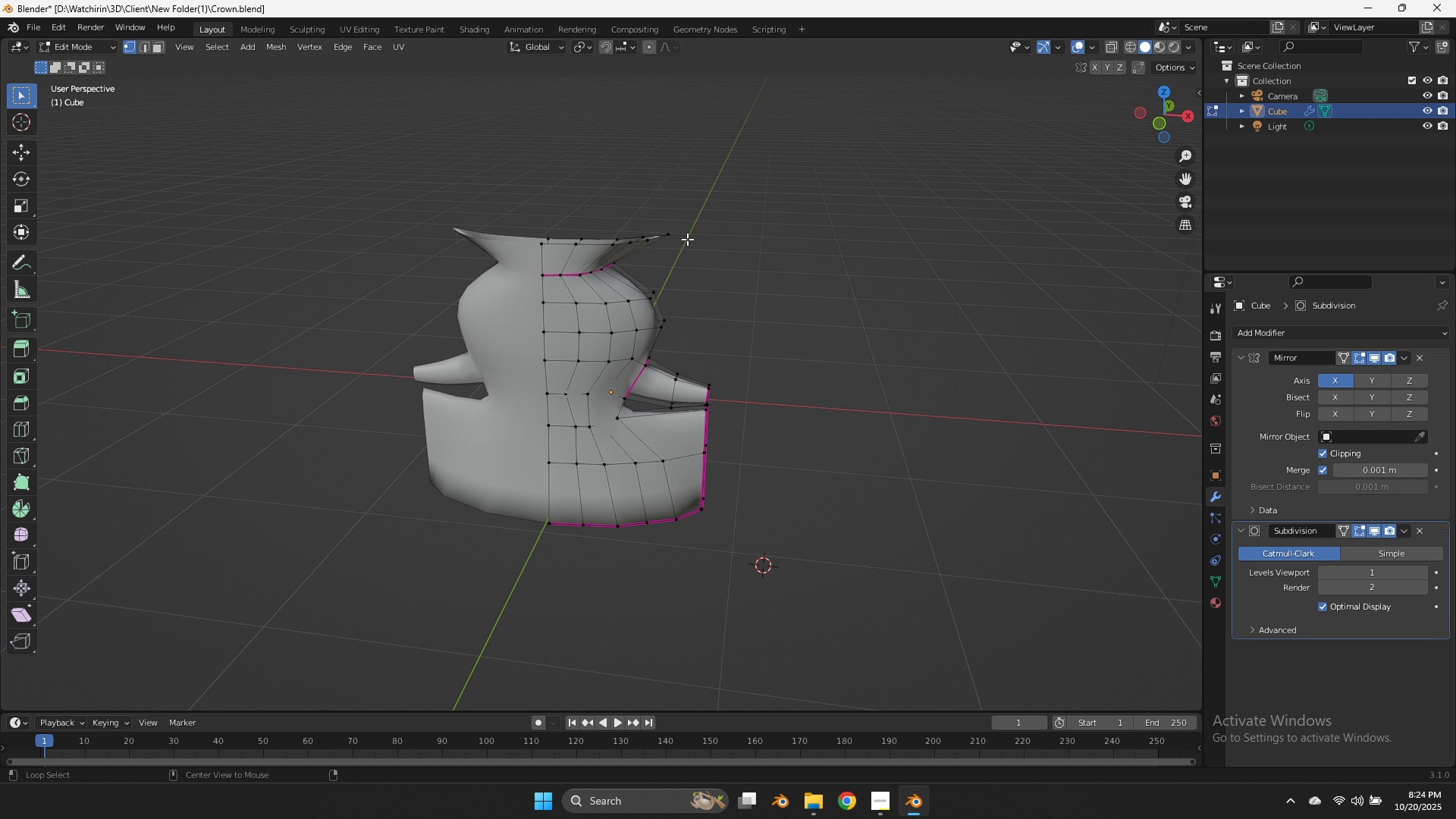 
hold_key(key=AltLeft, duration=0.8)
left_click([601, 243])
 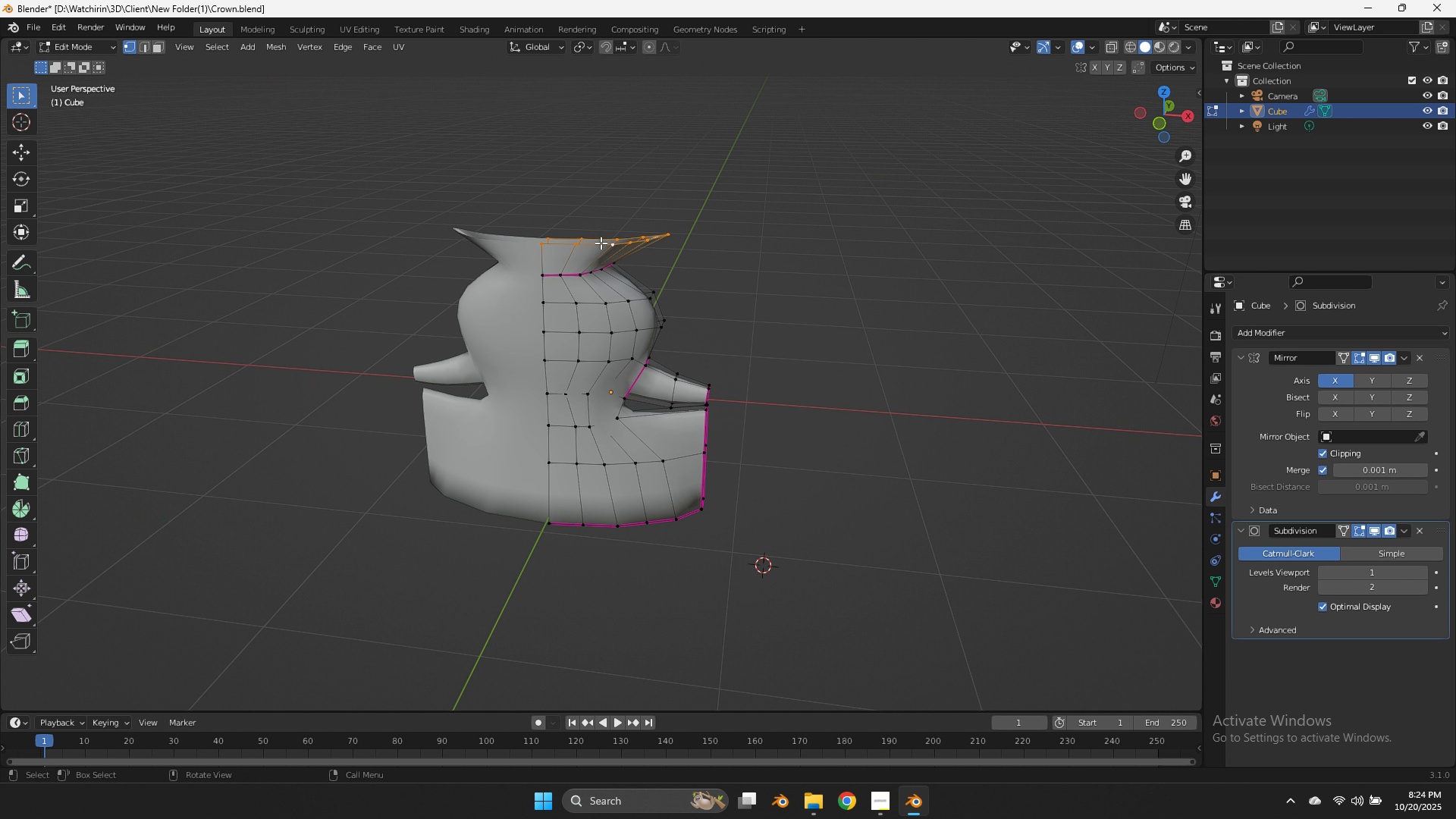 
key(F)
 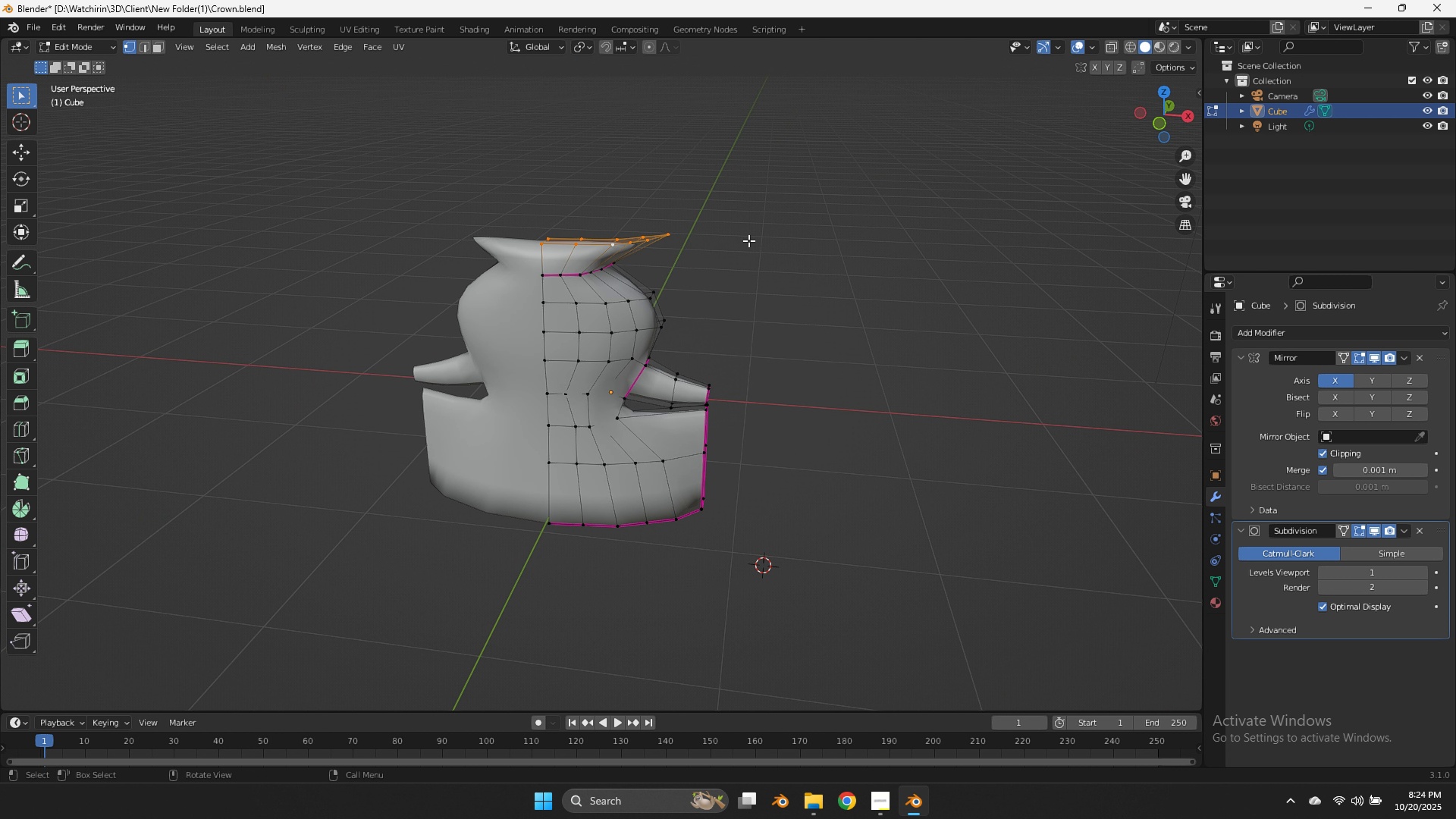 
key(Tab)
 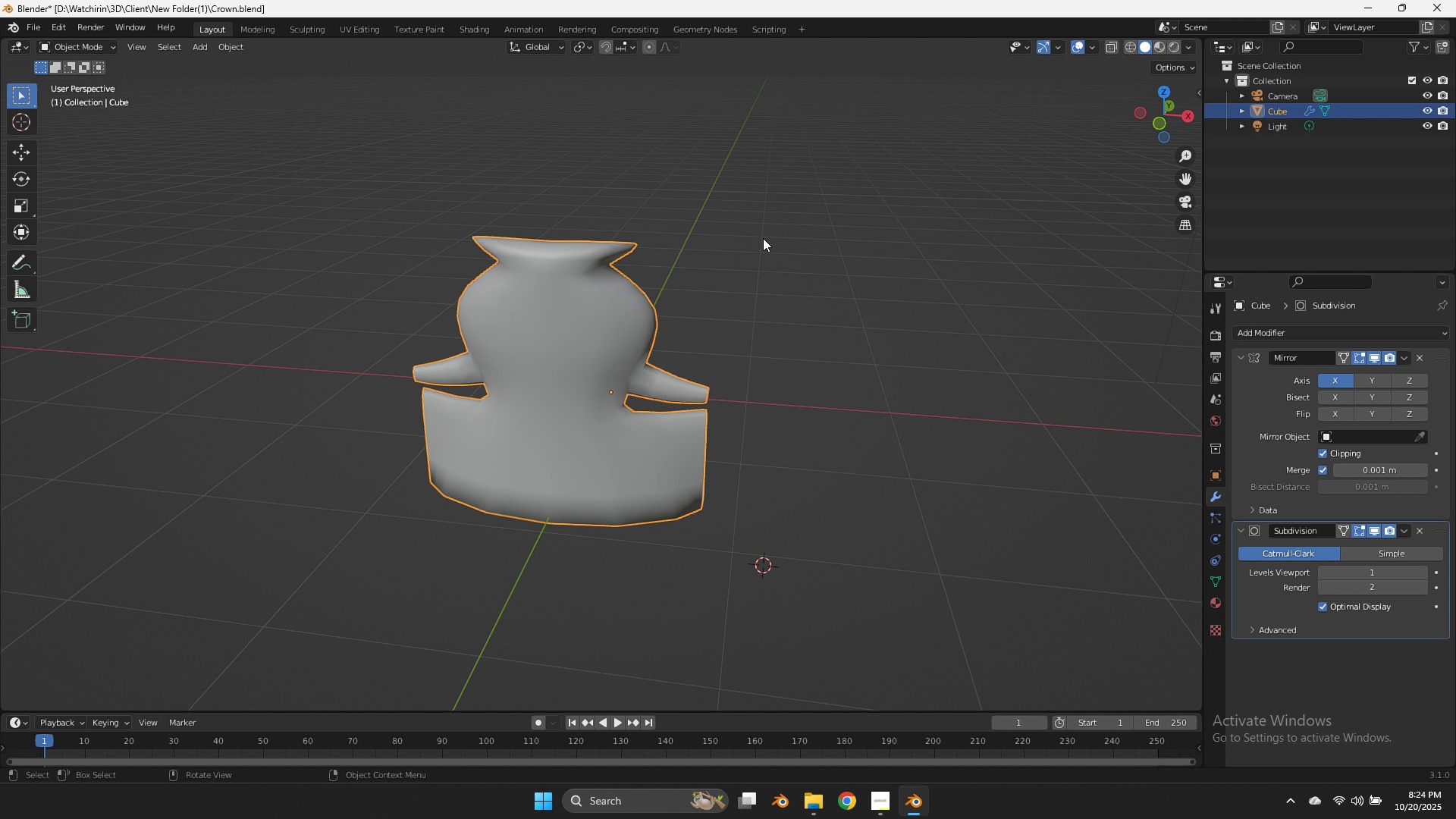 
key(Tab)
 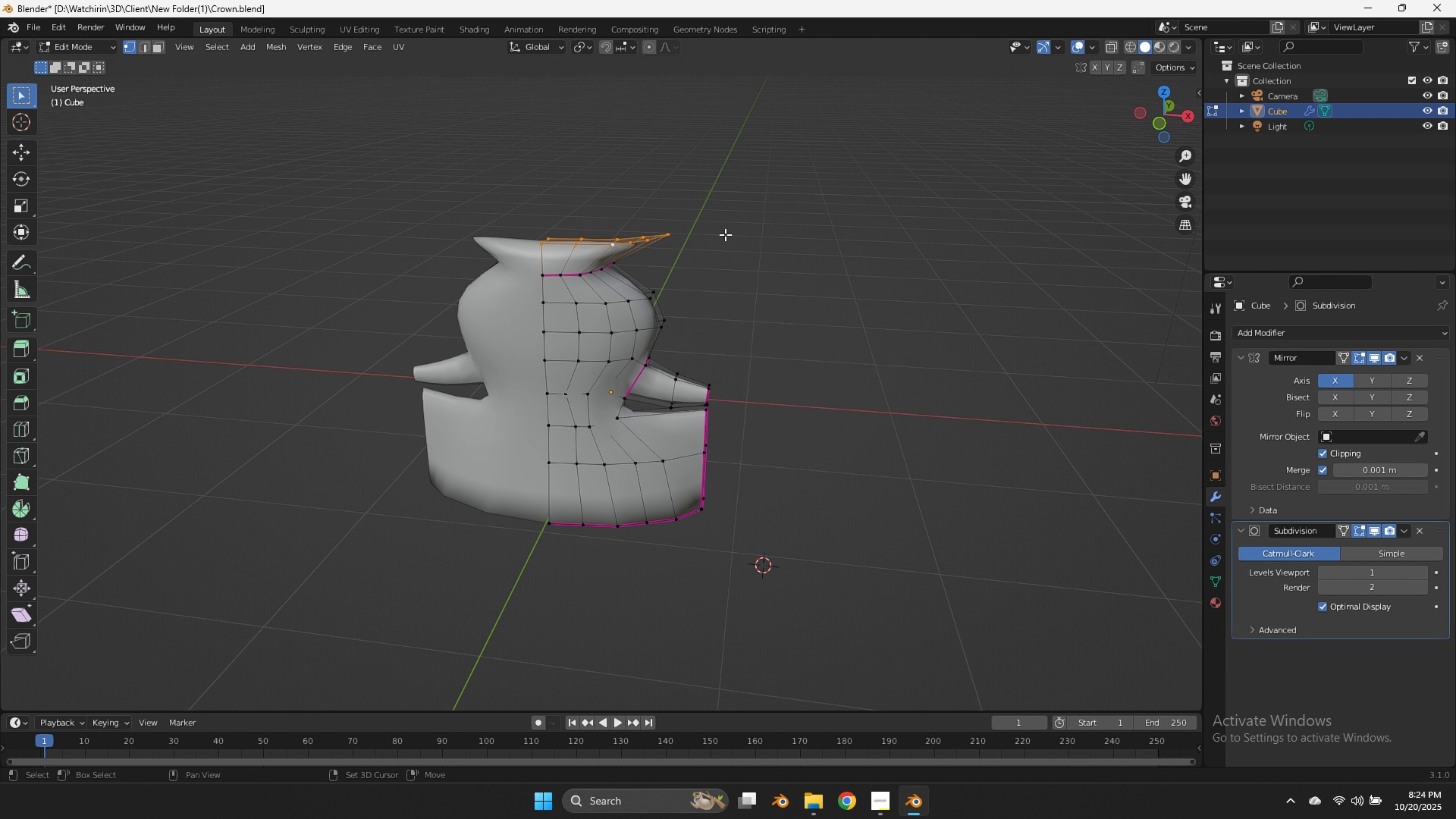 
key(Shift+E)
 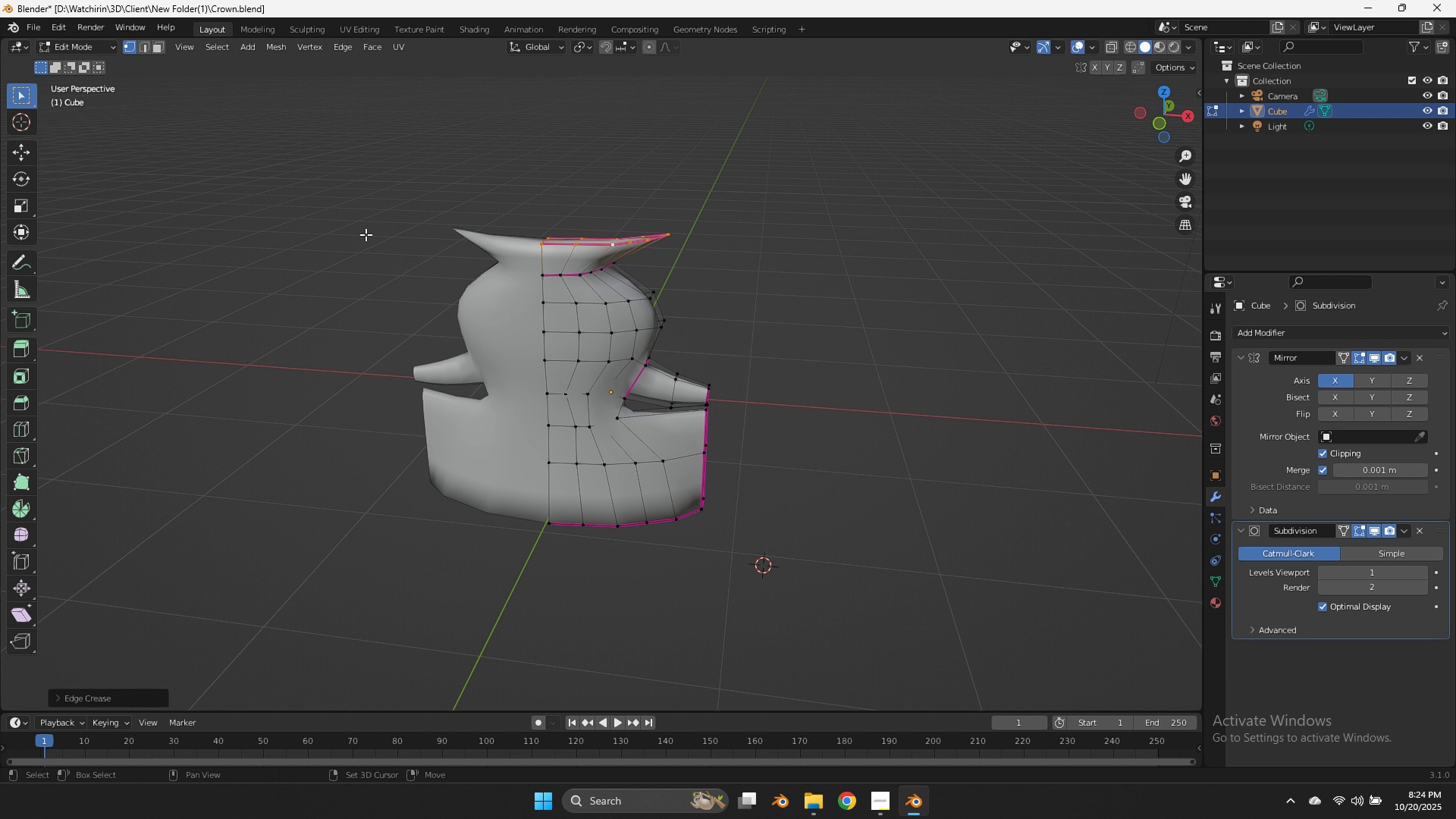 
left_click([366, 234])
 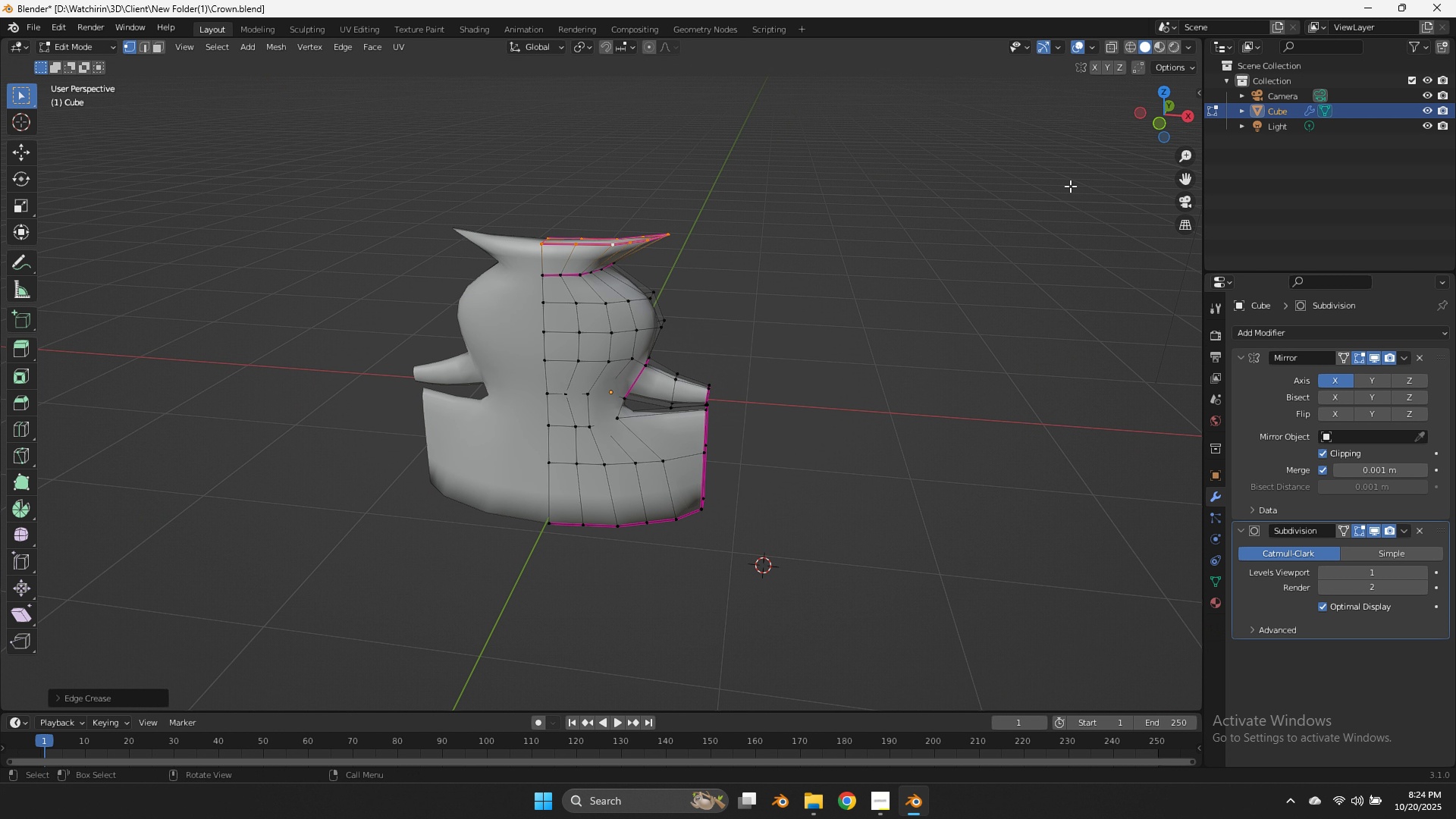 
key(Tab)
 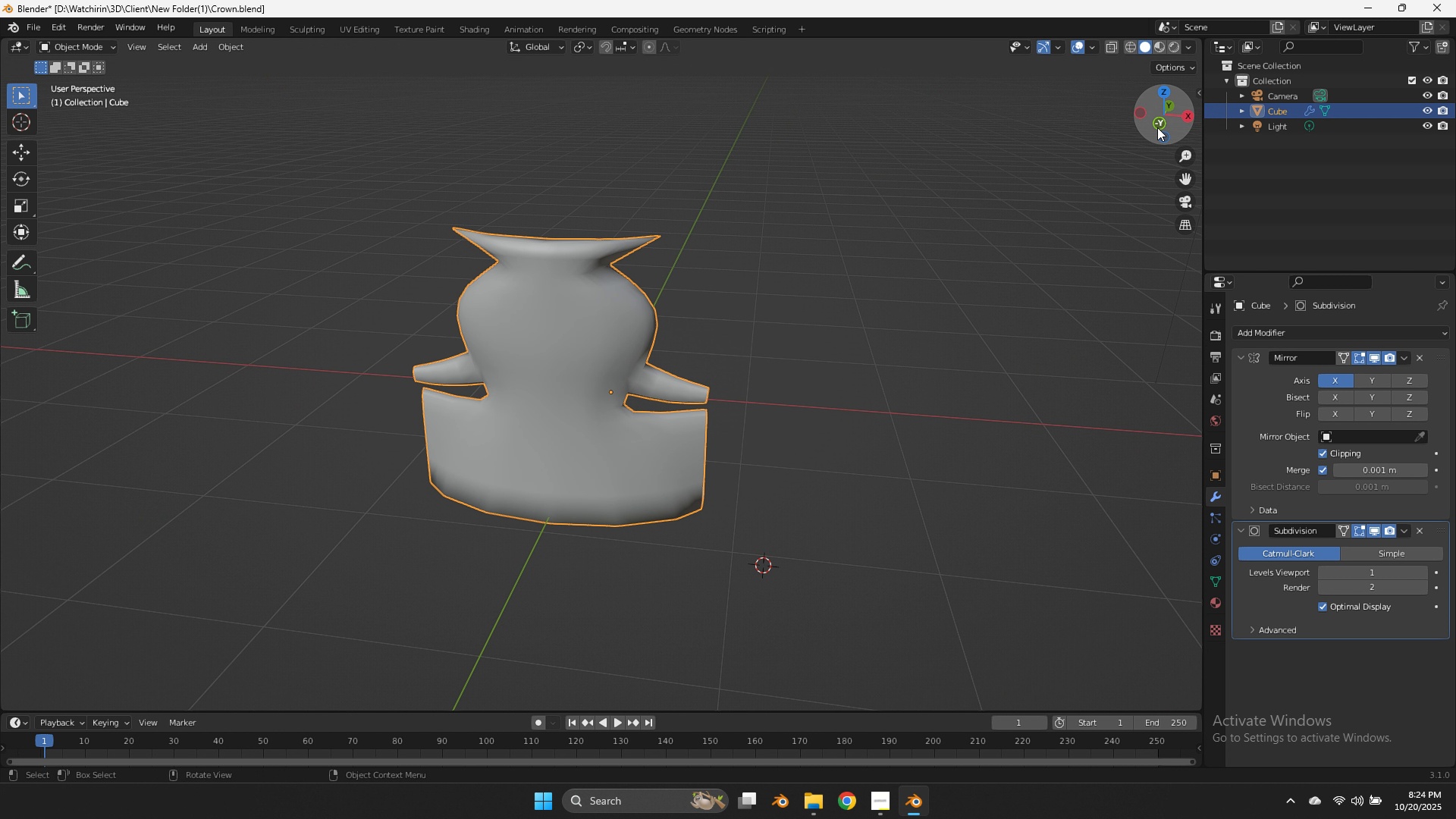 
left_click([1157, 127])
 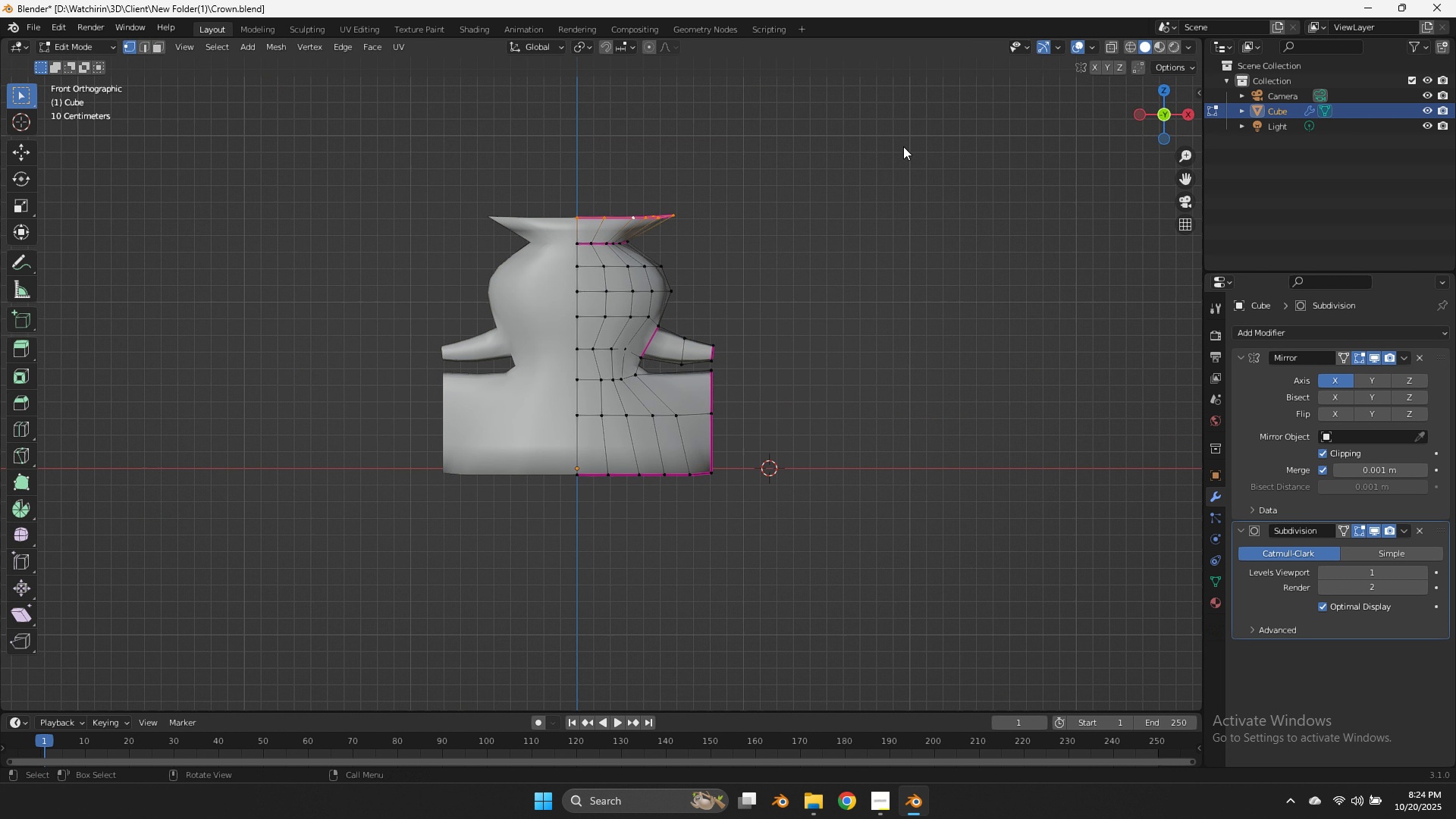 
key(Tab)
type(zsz0)
 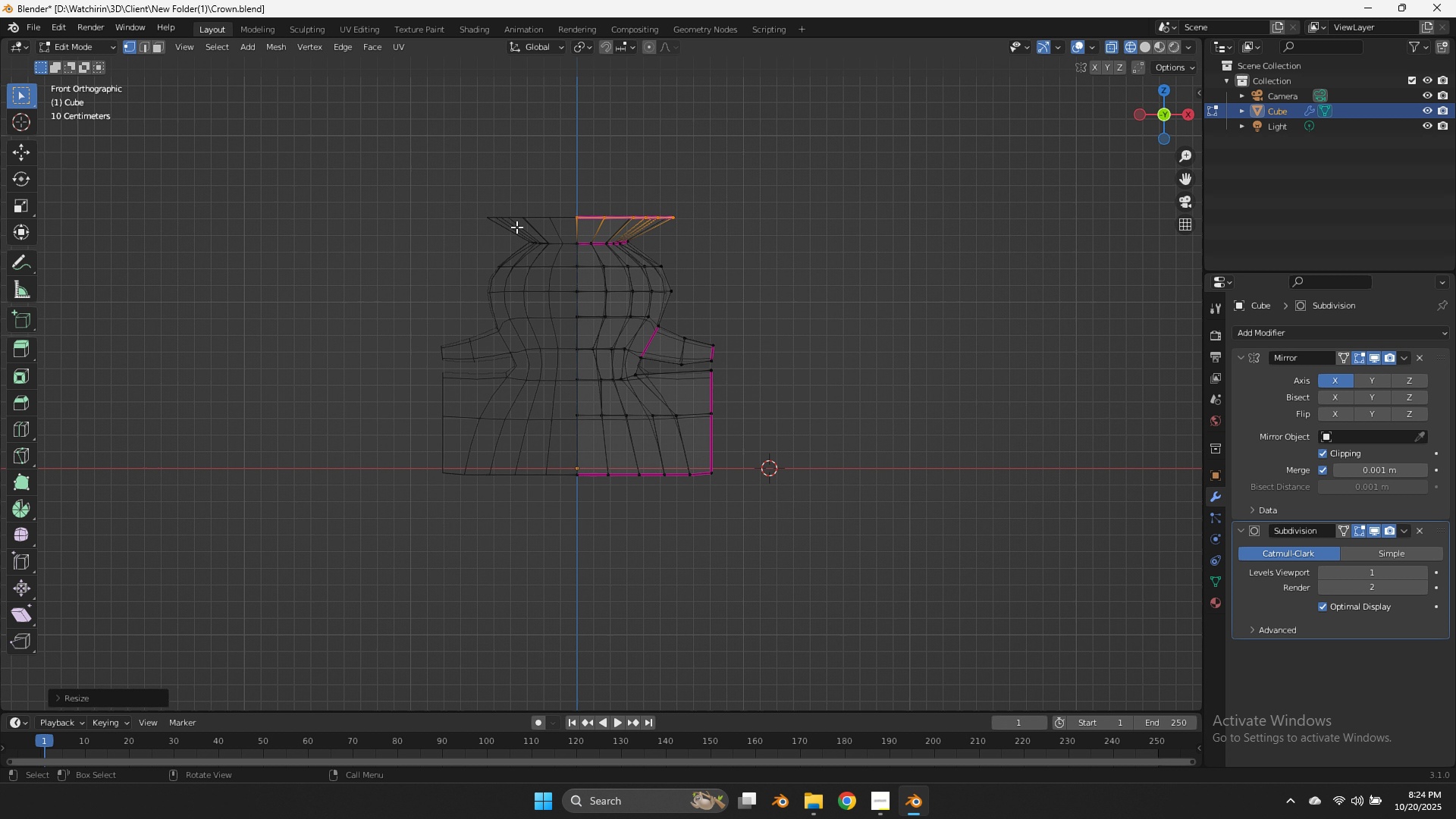 
left_click_drag(start_coordinate=[789, 158], to_coordinate=[516, 227])
 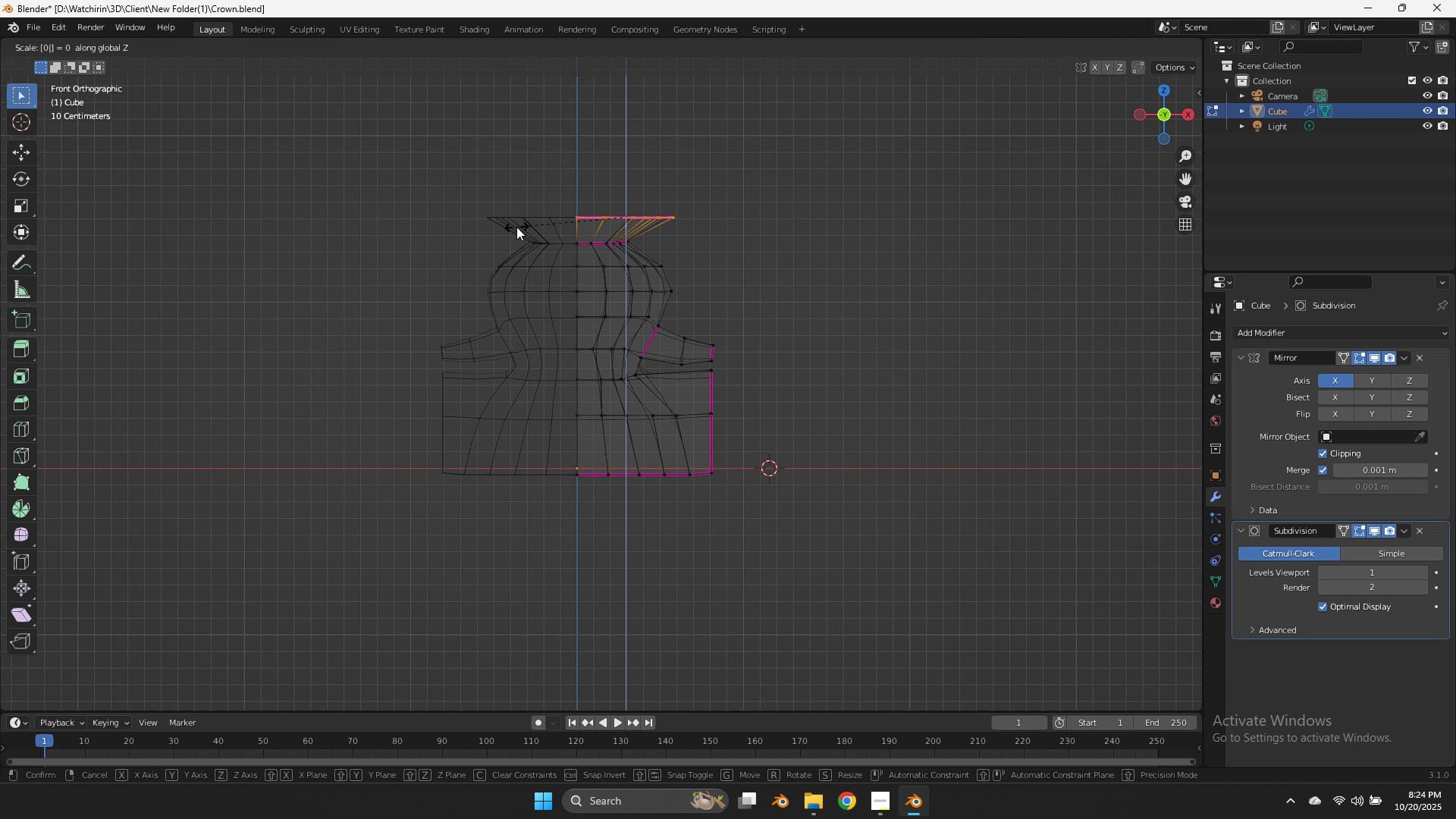 
key(Enter)
 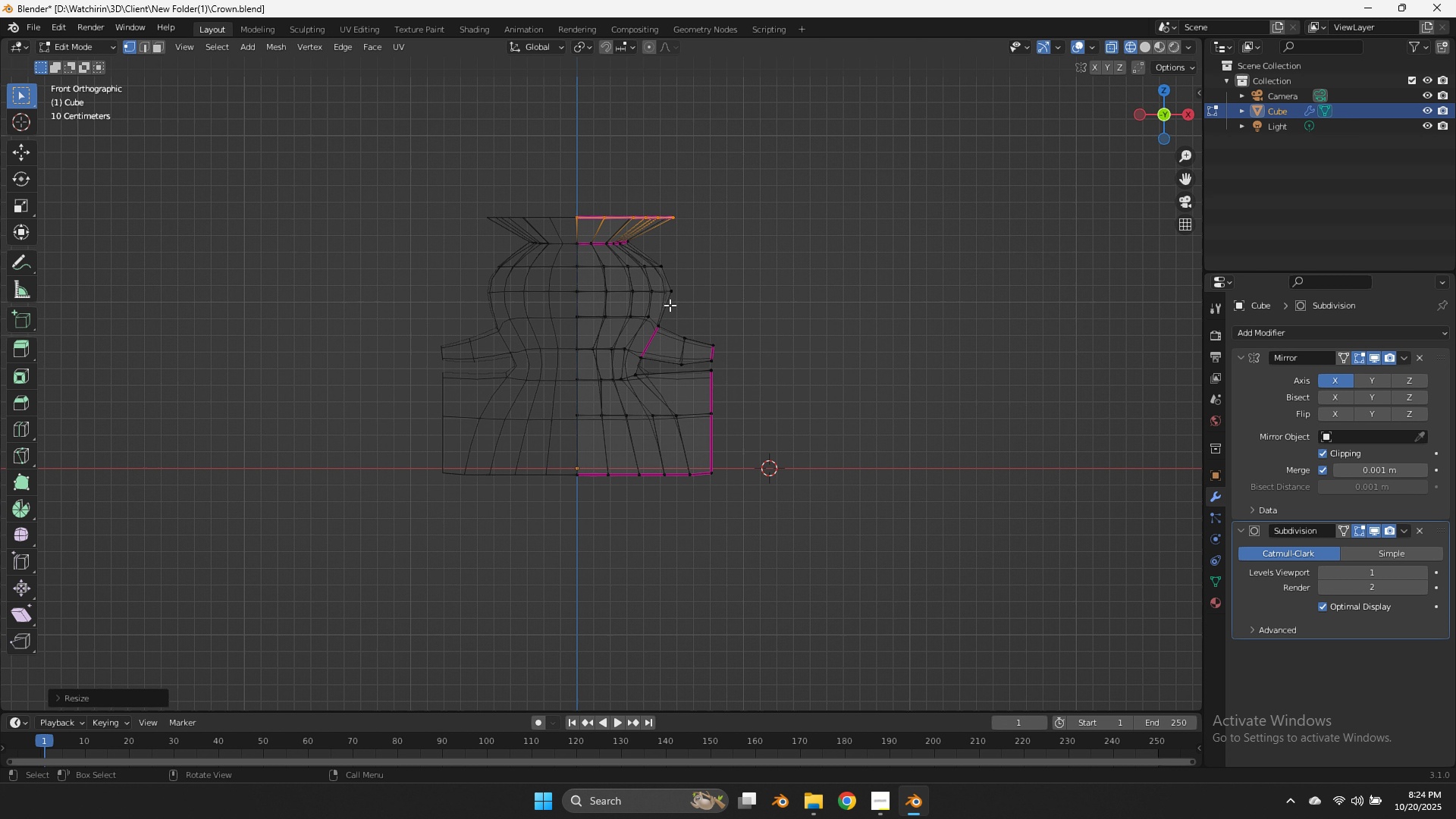 
type(gz)
 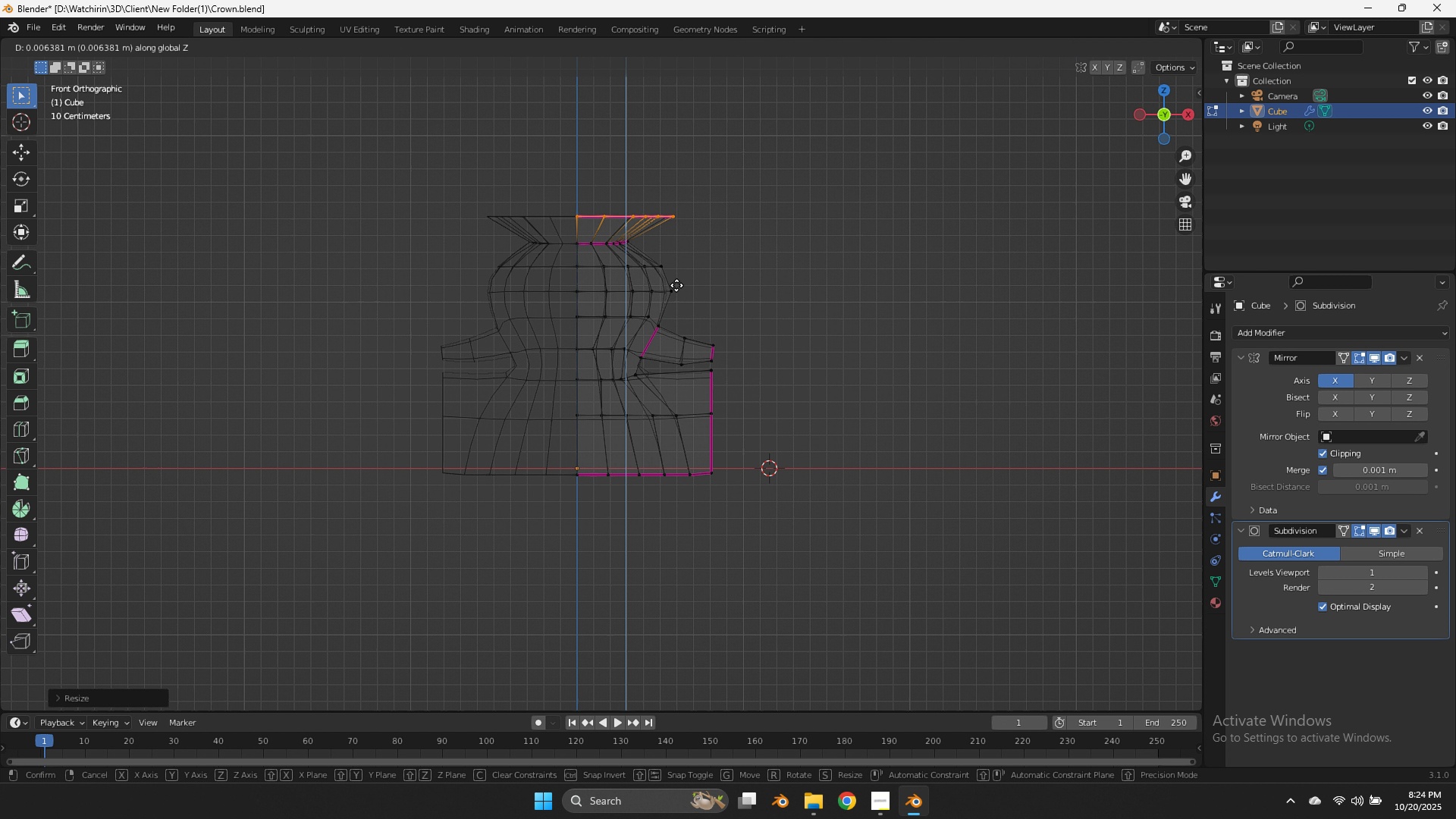 
hold_key(key=ShiftLeft, duration=0.74)
left_click([682, 225])
 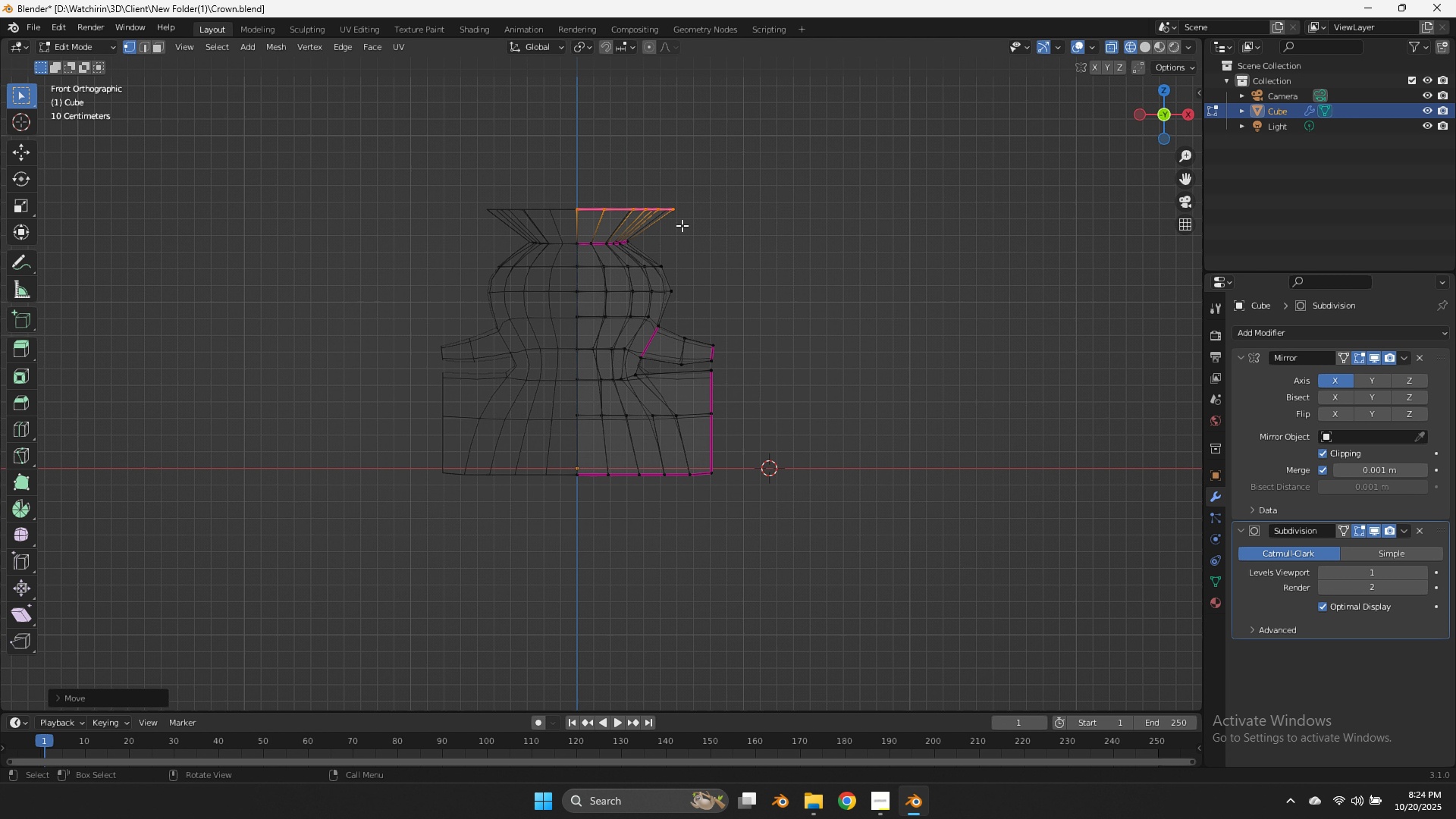 
key(Tab)
 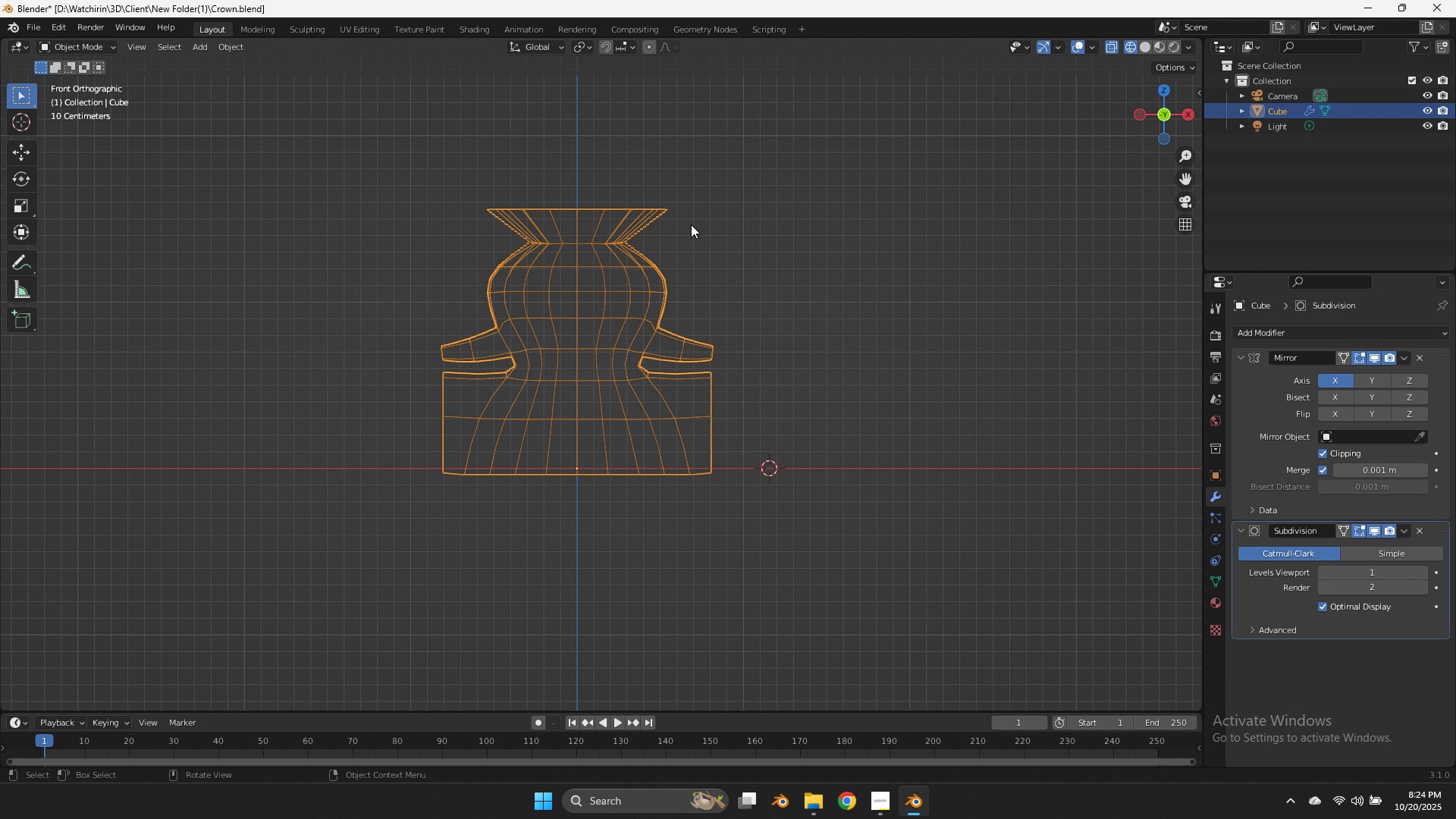 
key(Z)
 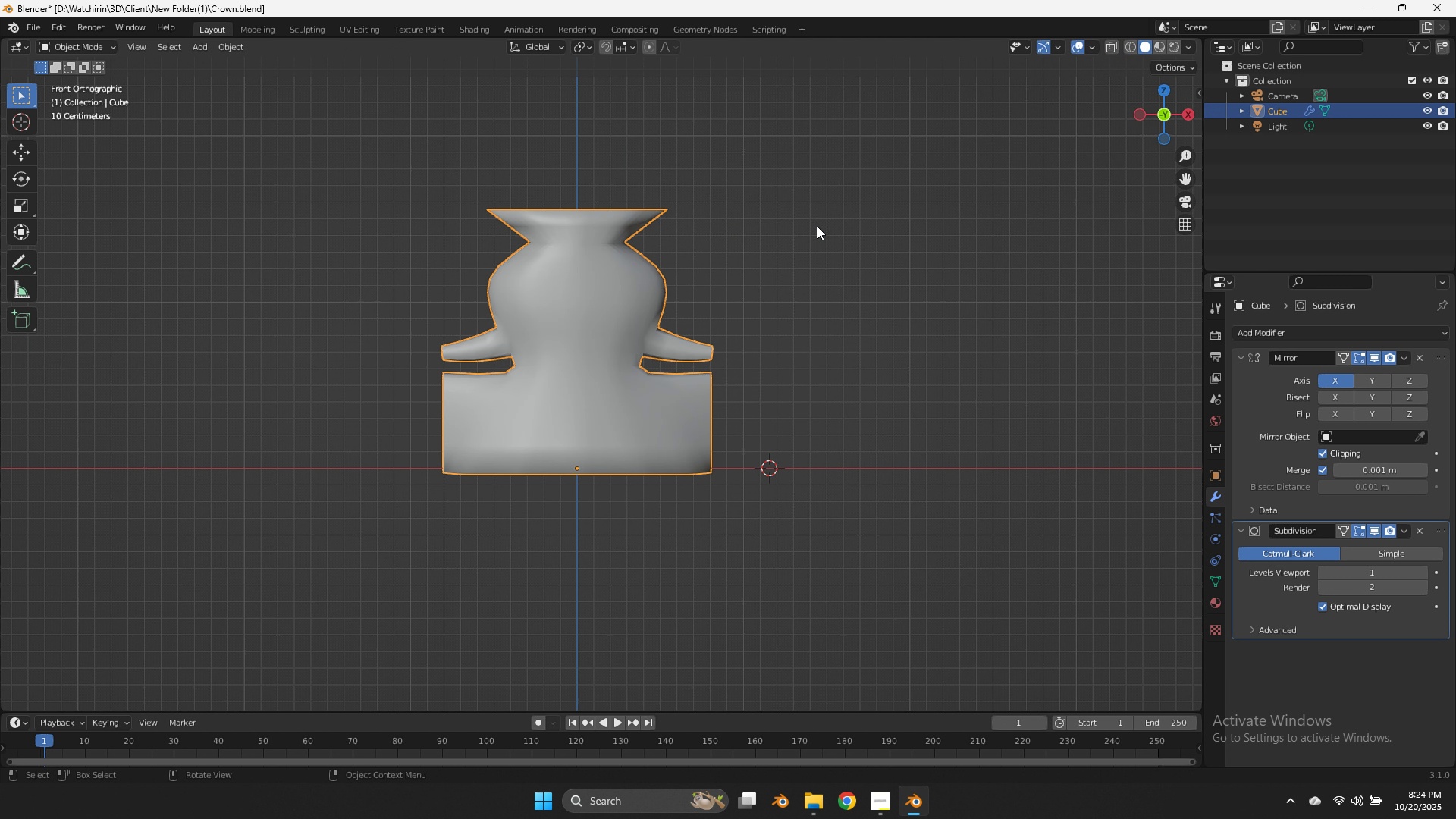 
key(Tab)
 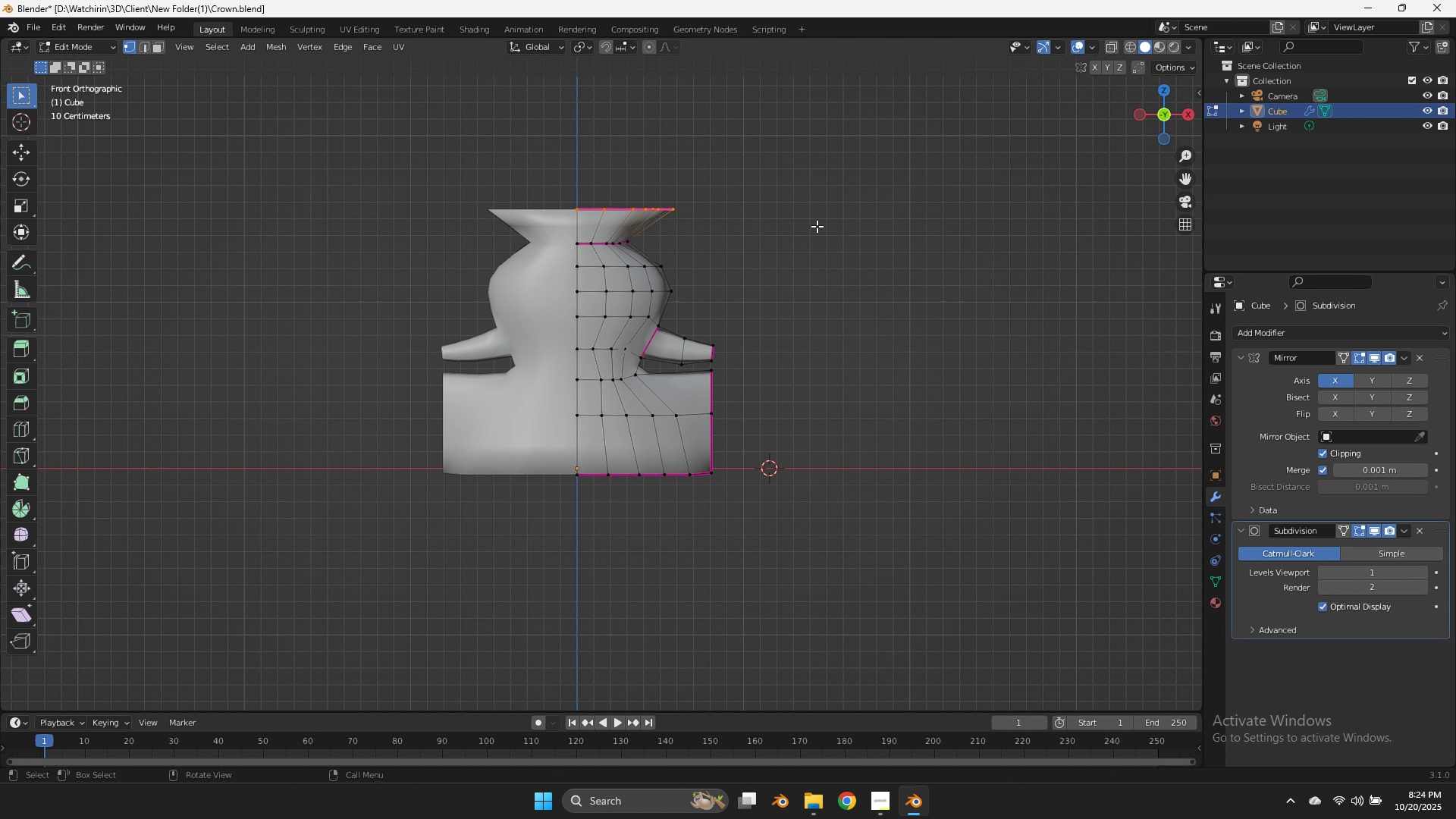 
key(Tab)
 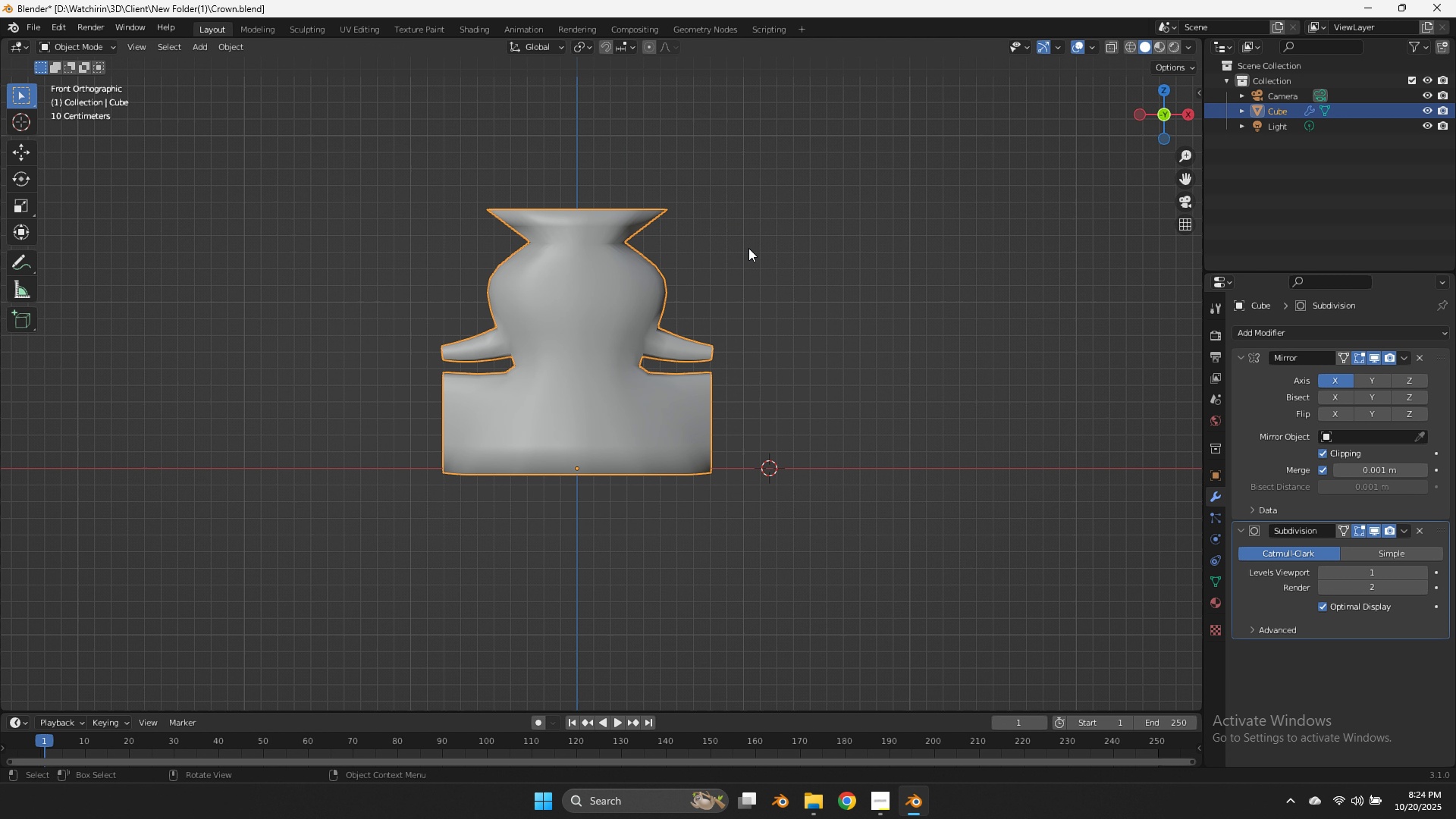 
key(Tab)
 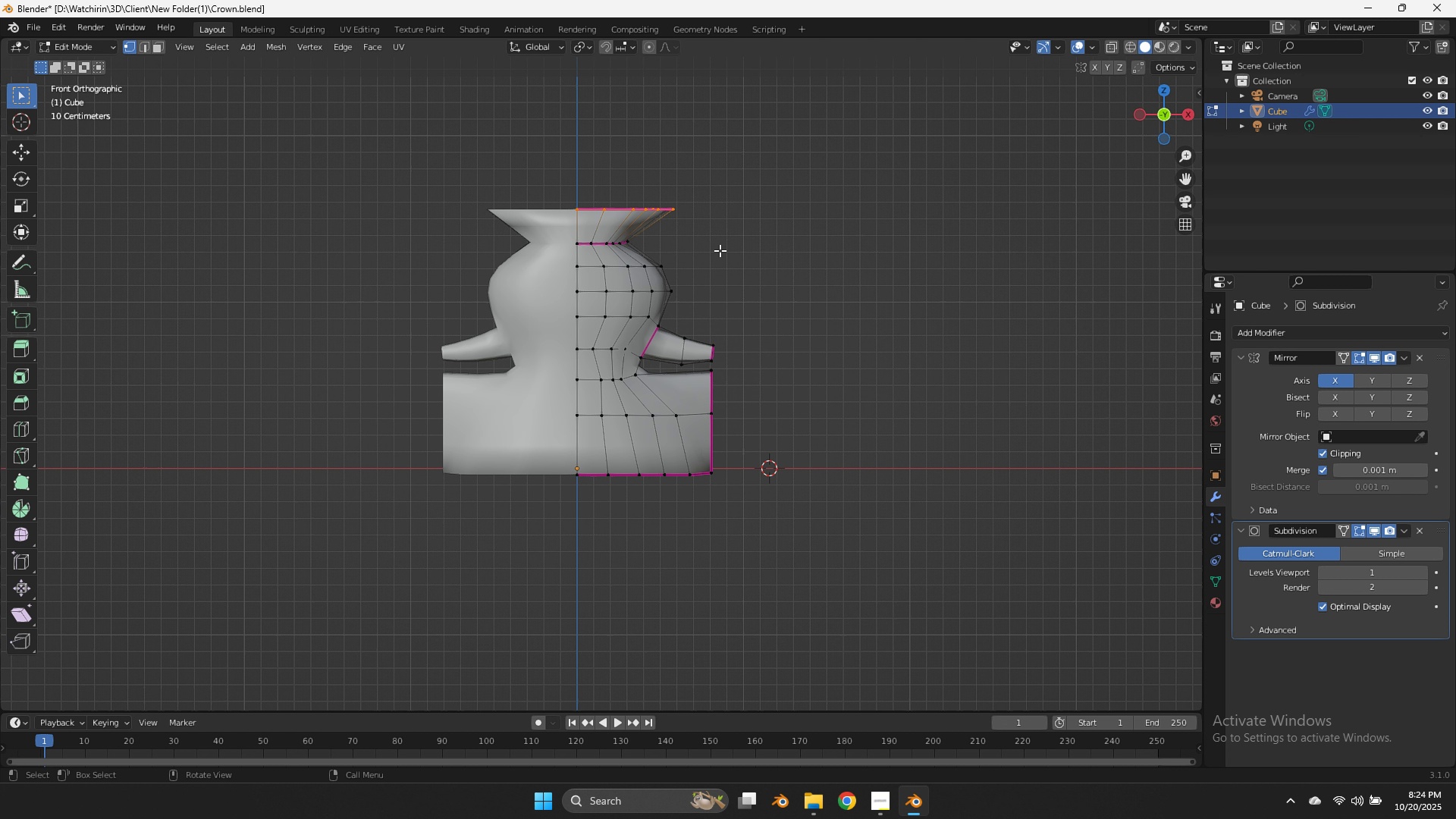 
wait(5.54)
 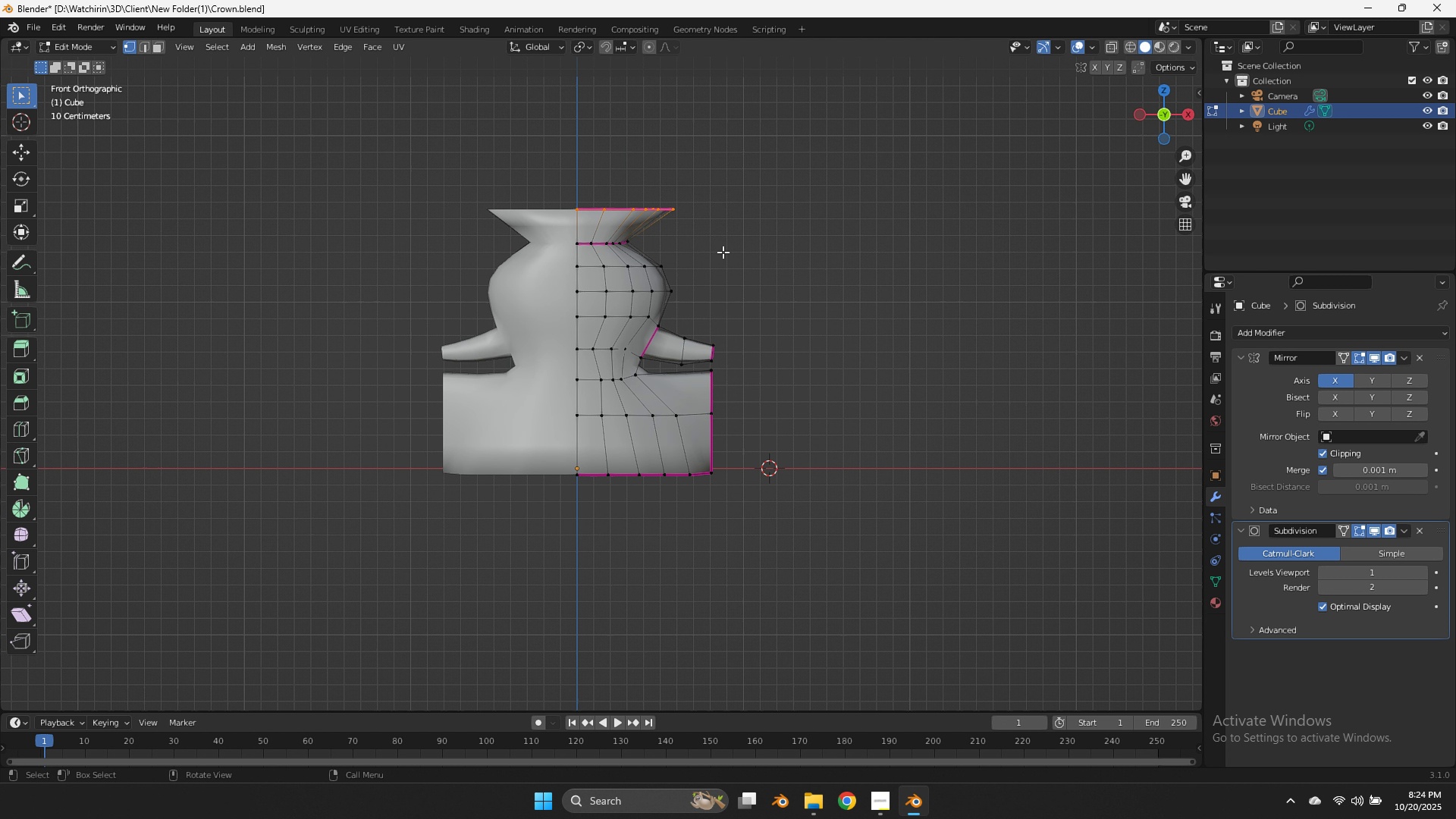 
scroll: coordinate [777, 235], scroll_direction: up, amount: 3.0
 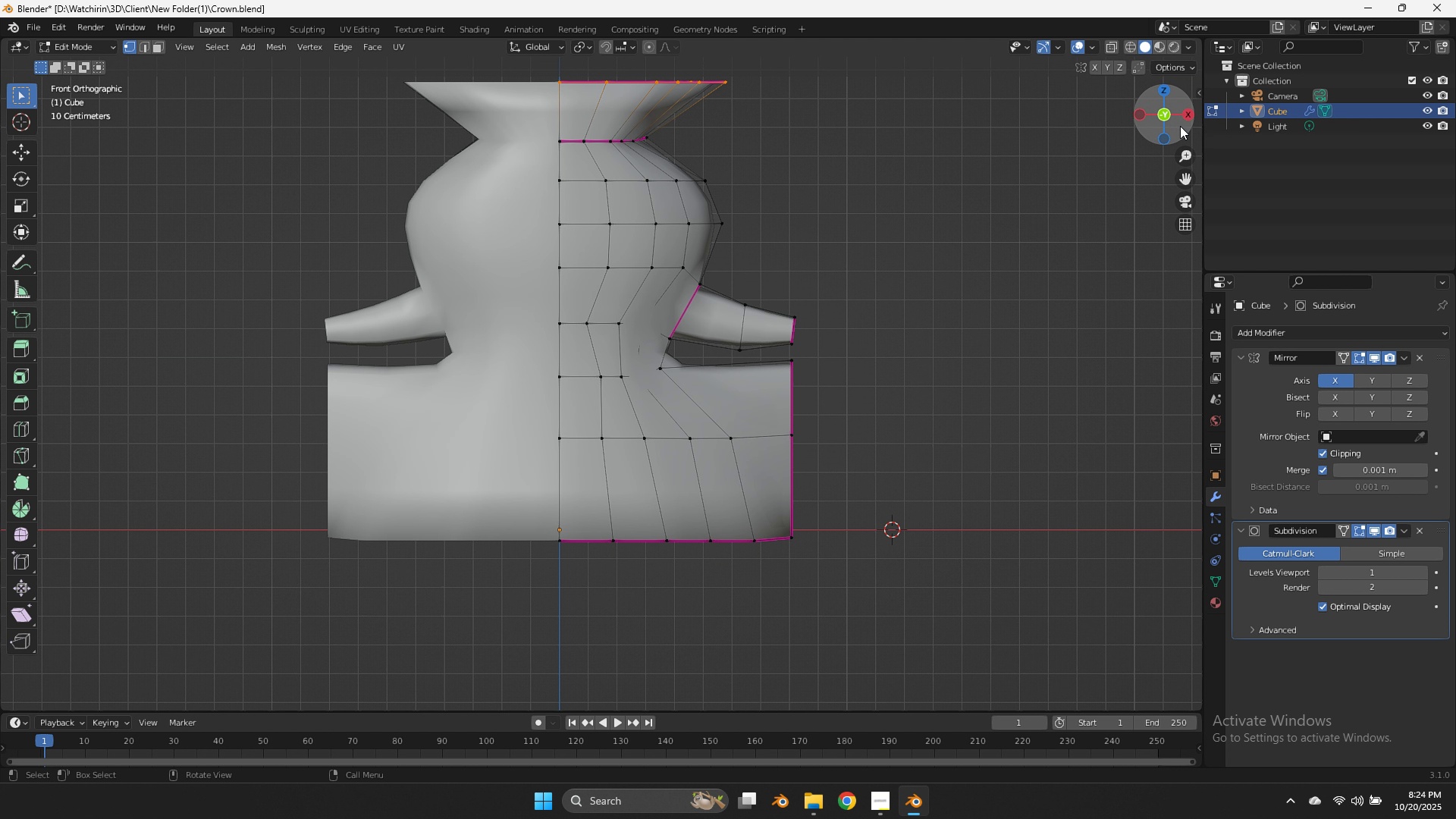 
left_click_drag(start_coordinate=[1177, 118], to_coordinate=[1098, 196])
 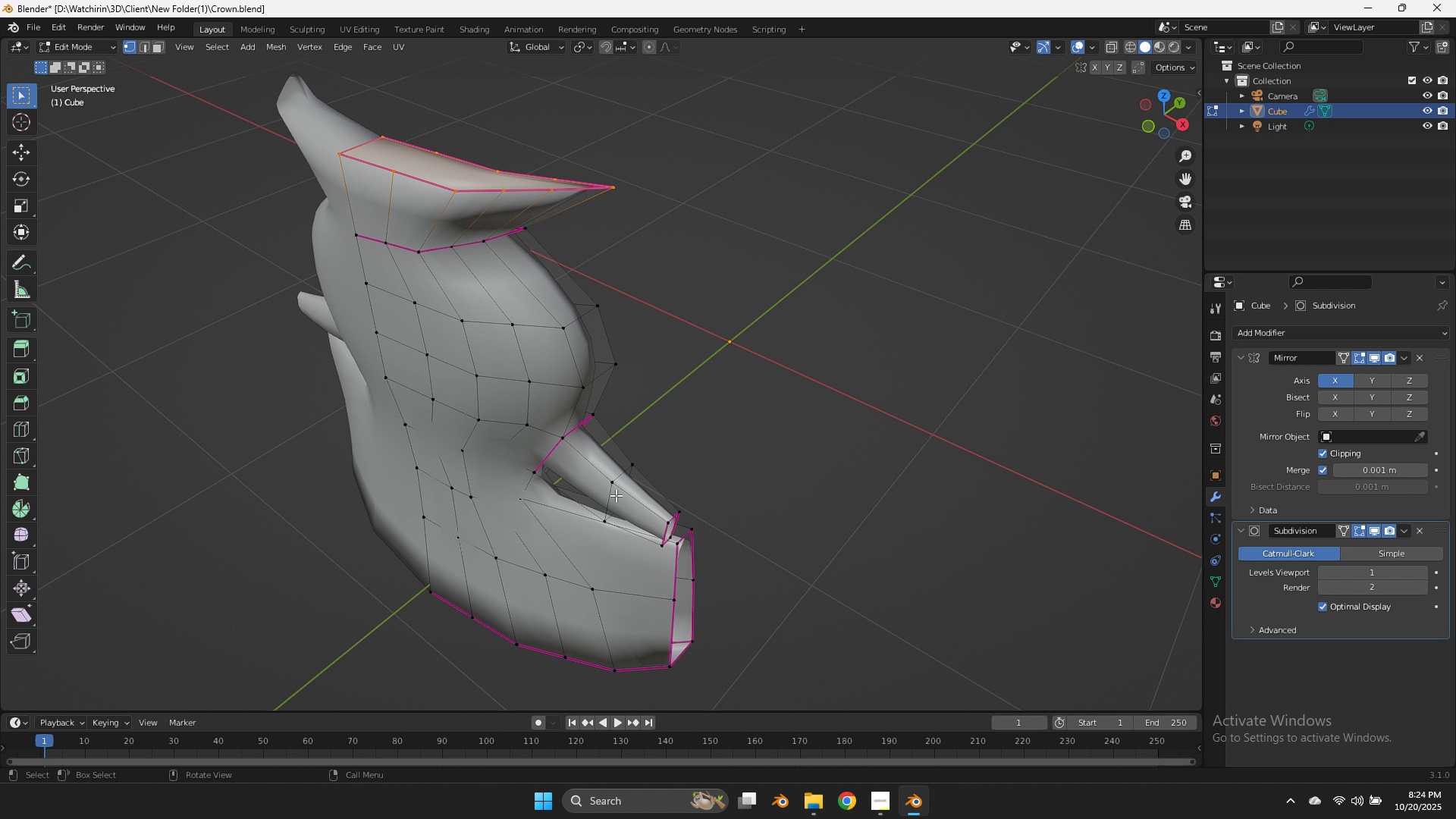 
hold_key(key=AltLeft, duration=1.42)
left_click([606, 500])
 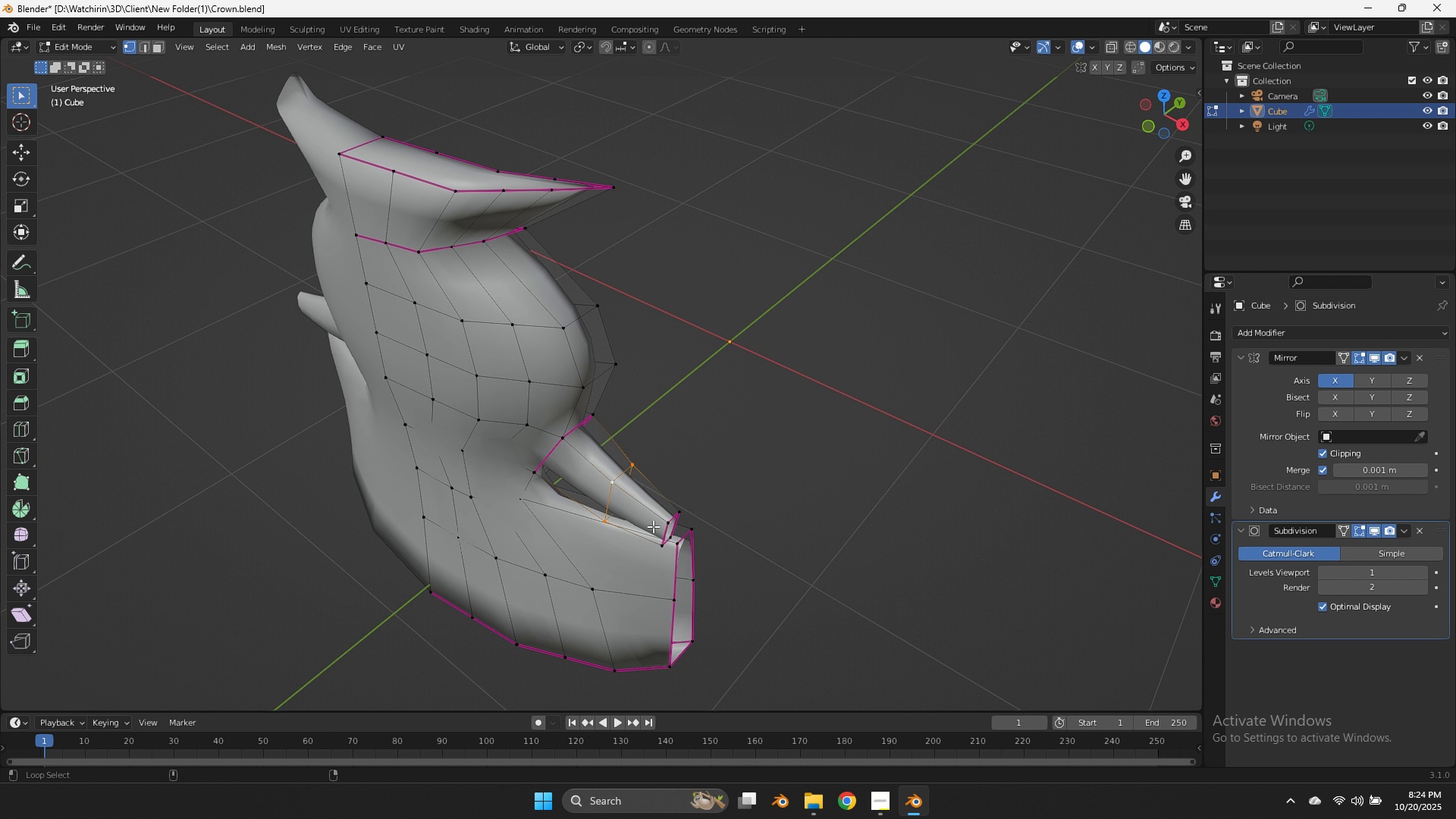 
hold_key(key=ShiftLeft, duration=0.9)
left_click([661, 532])
 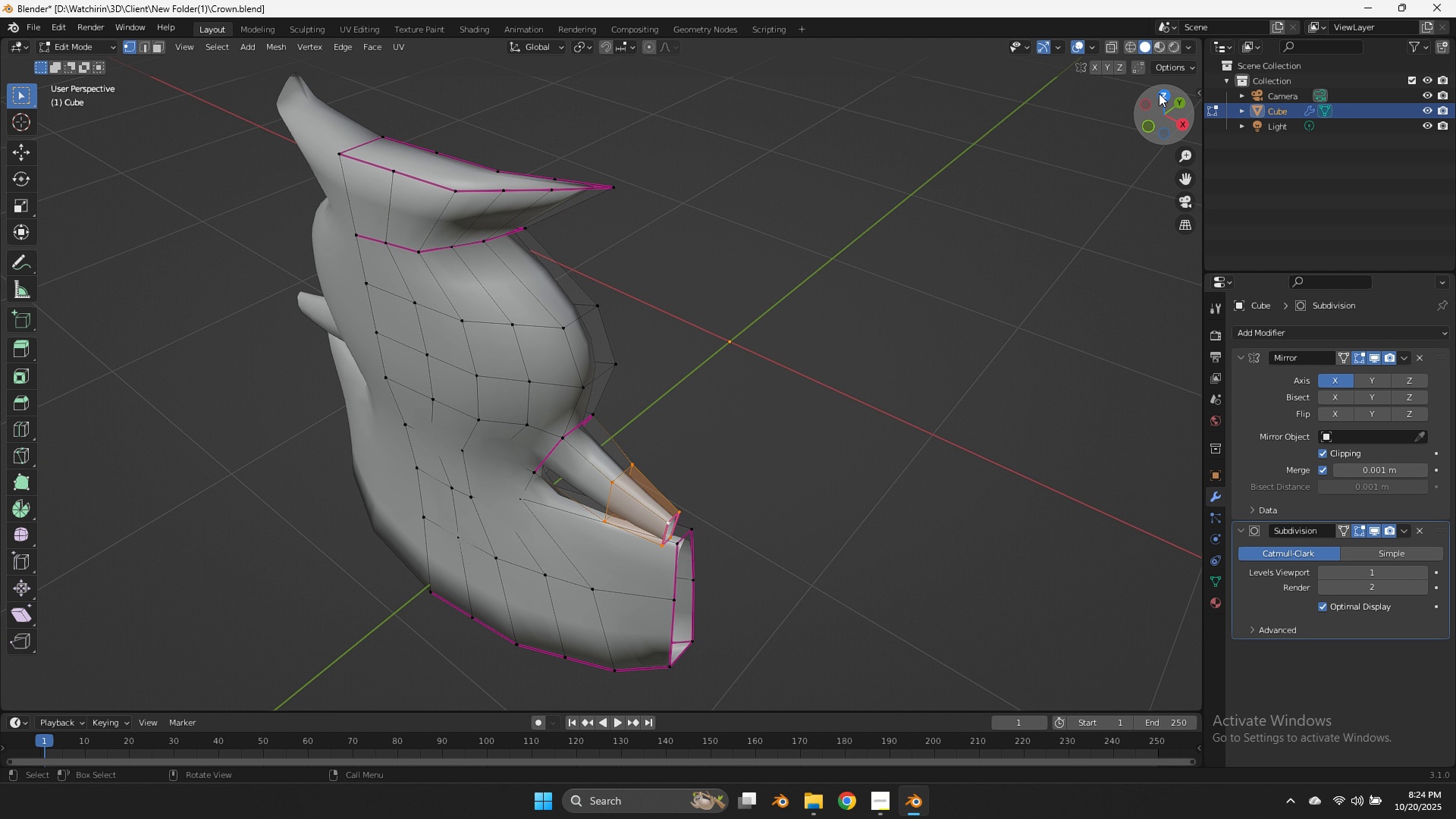 
left_click([1157, 94])
 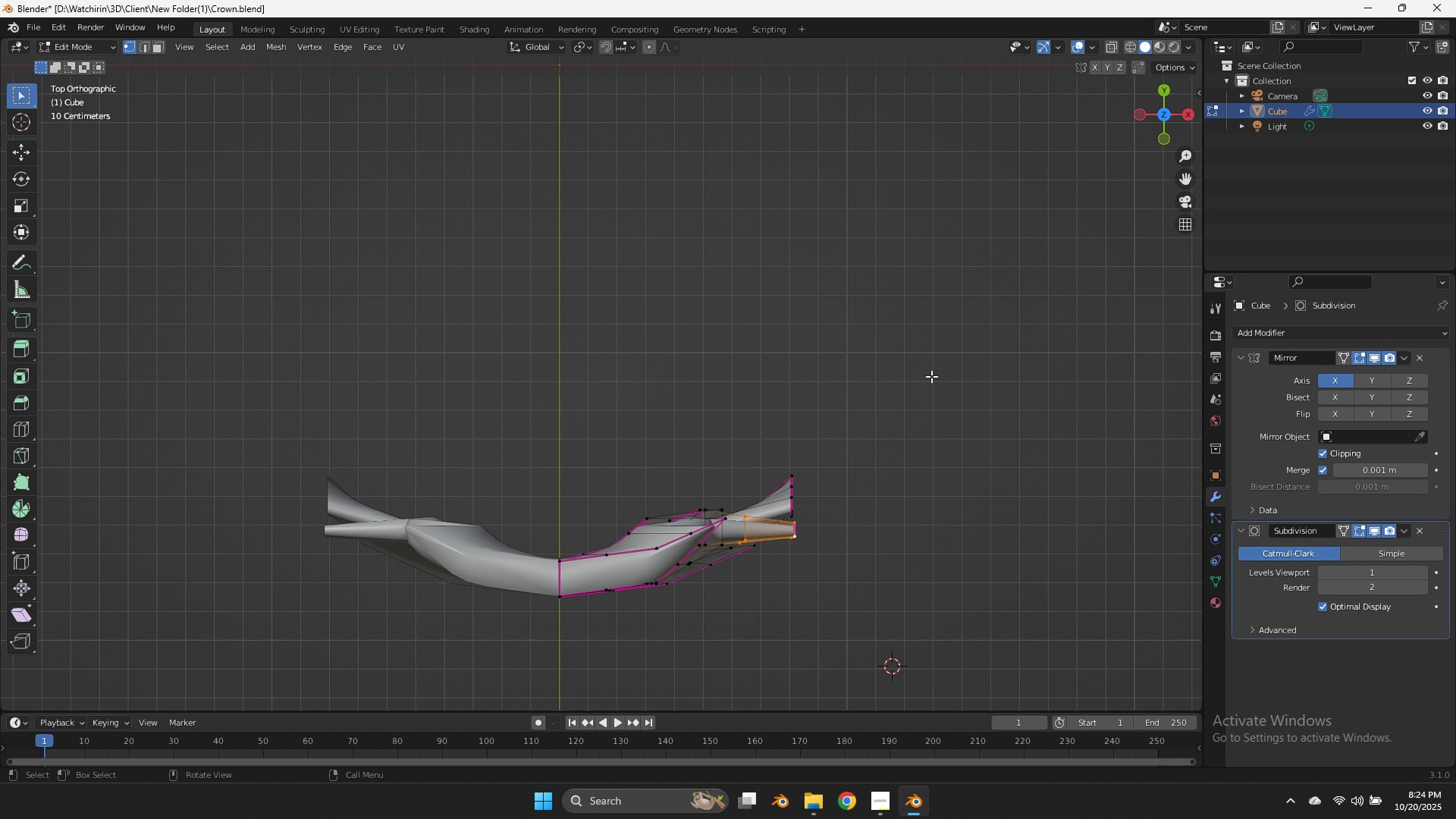 
type(gy)
 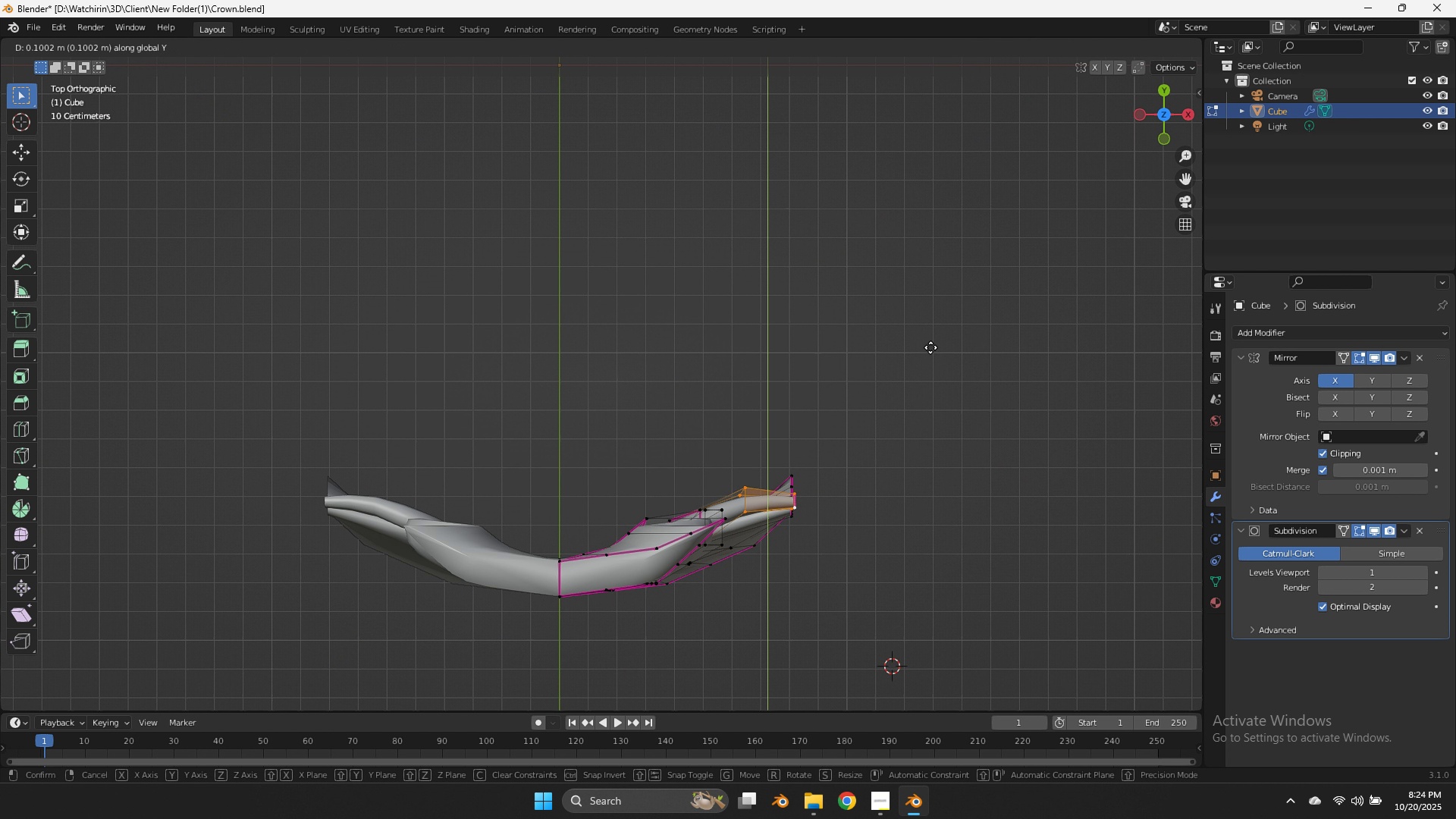 
left_click([930, 347])
 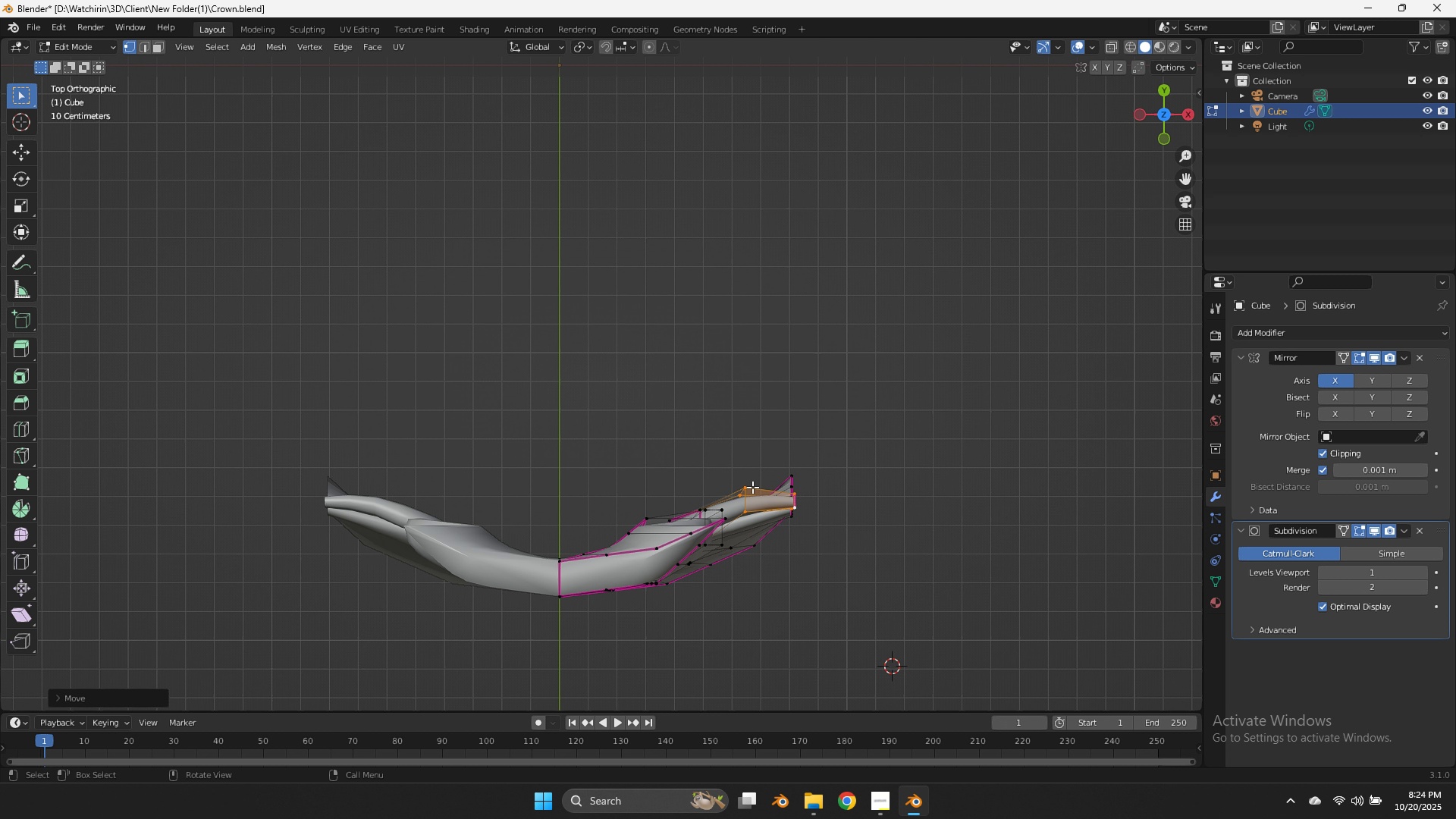 
hold_key(key=AltLeft, duration=0.81)
 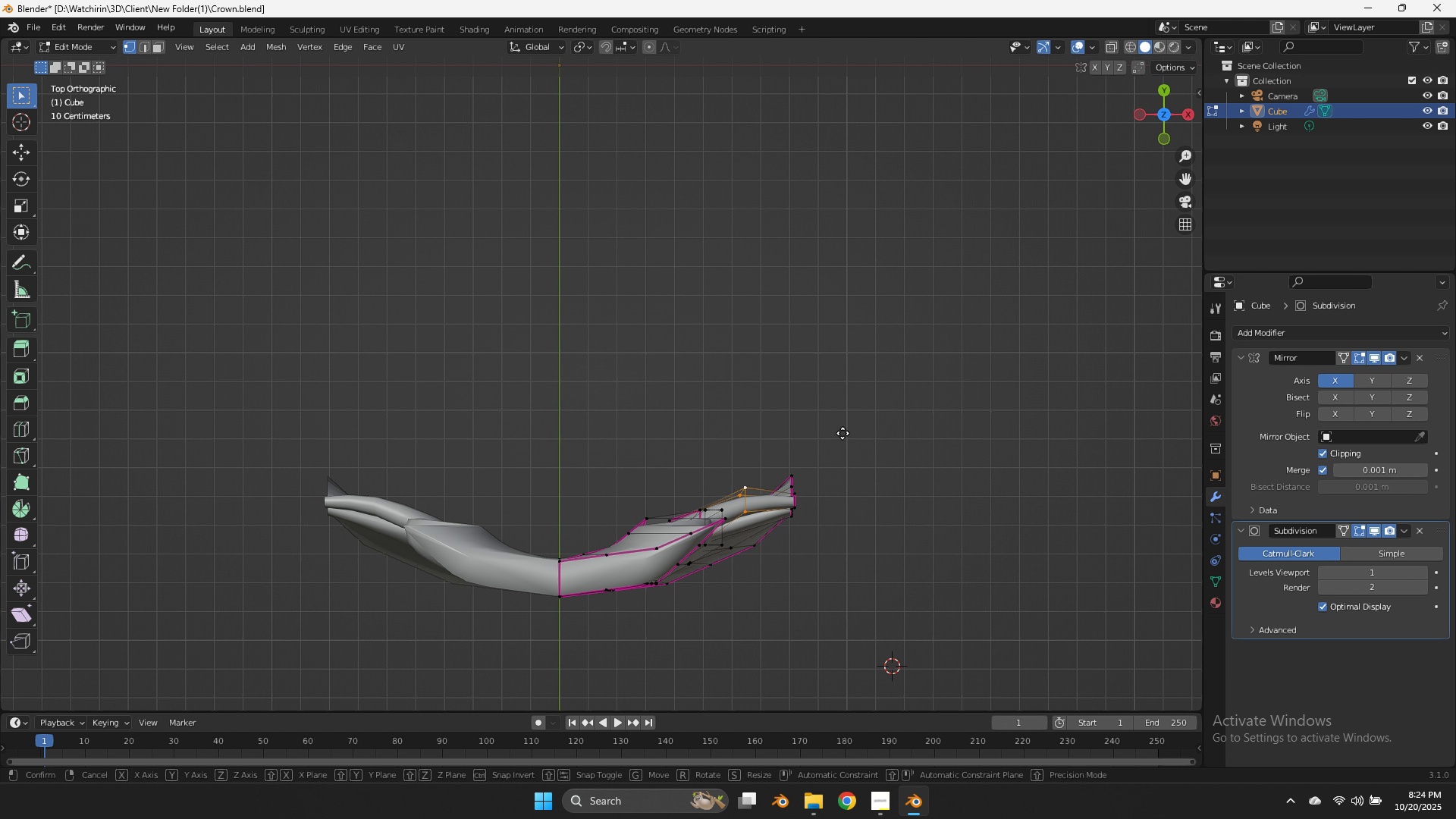 
type(gy)
 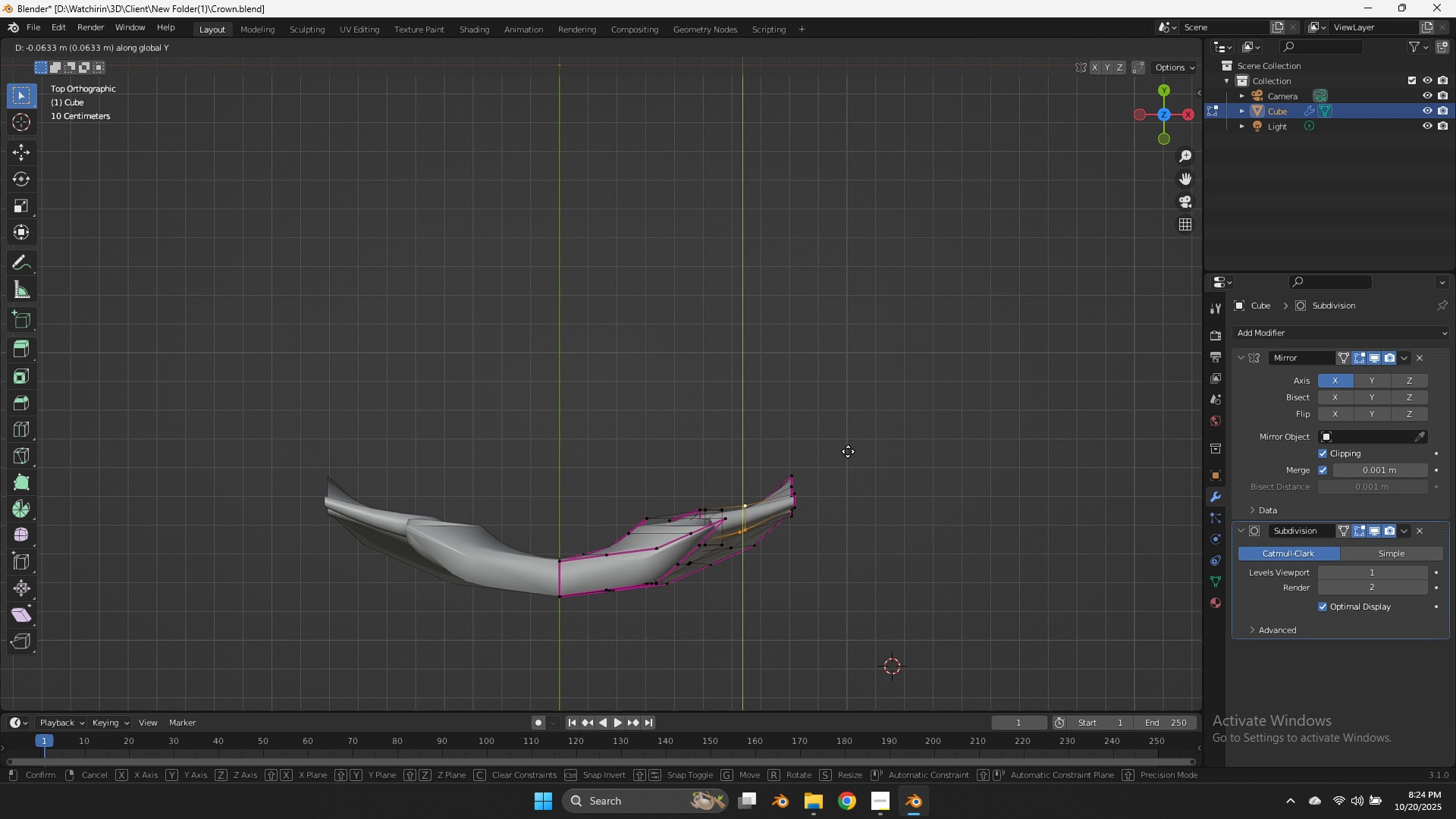 
left_click([848, 453])
 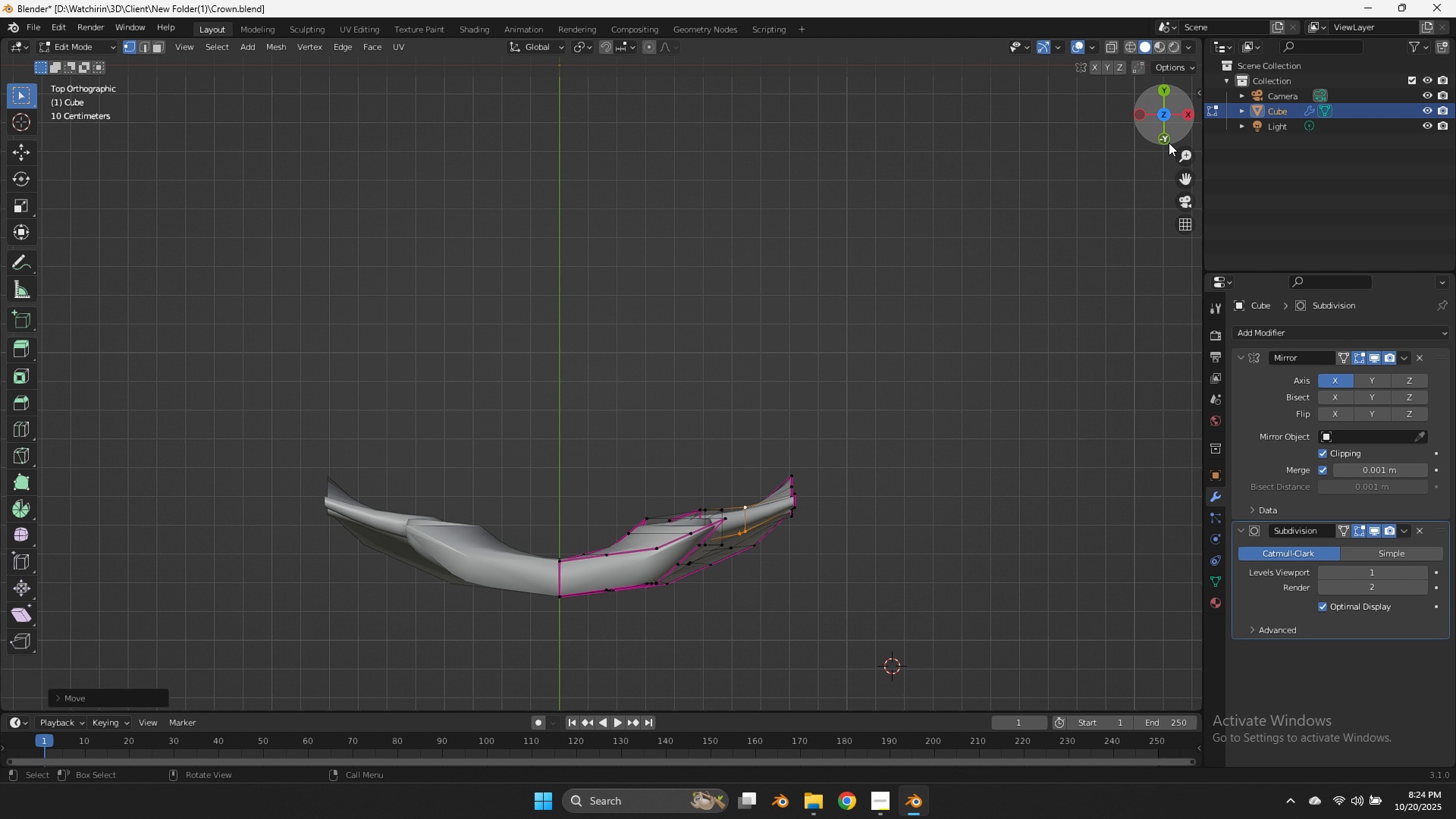 
left_click([1169, 143])
 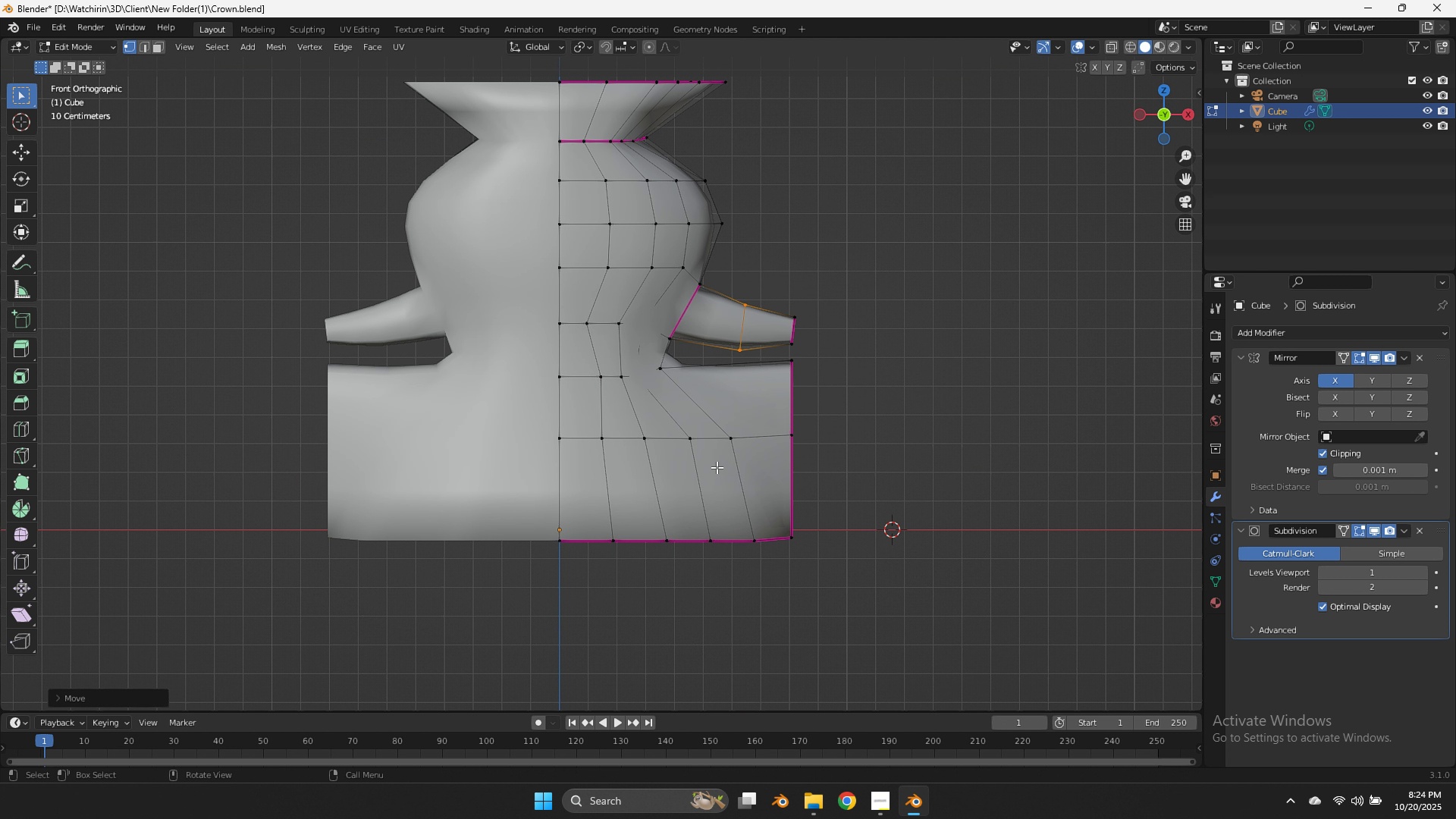 
key(Control+ControlLeft)
 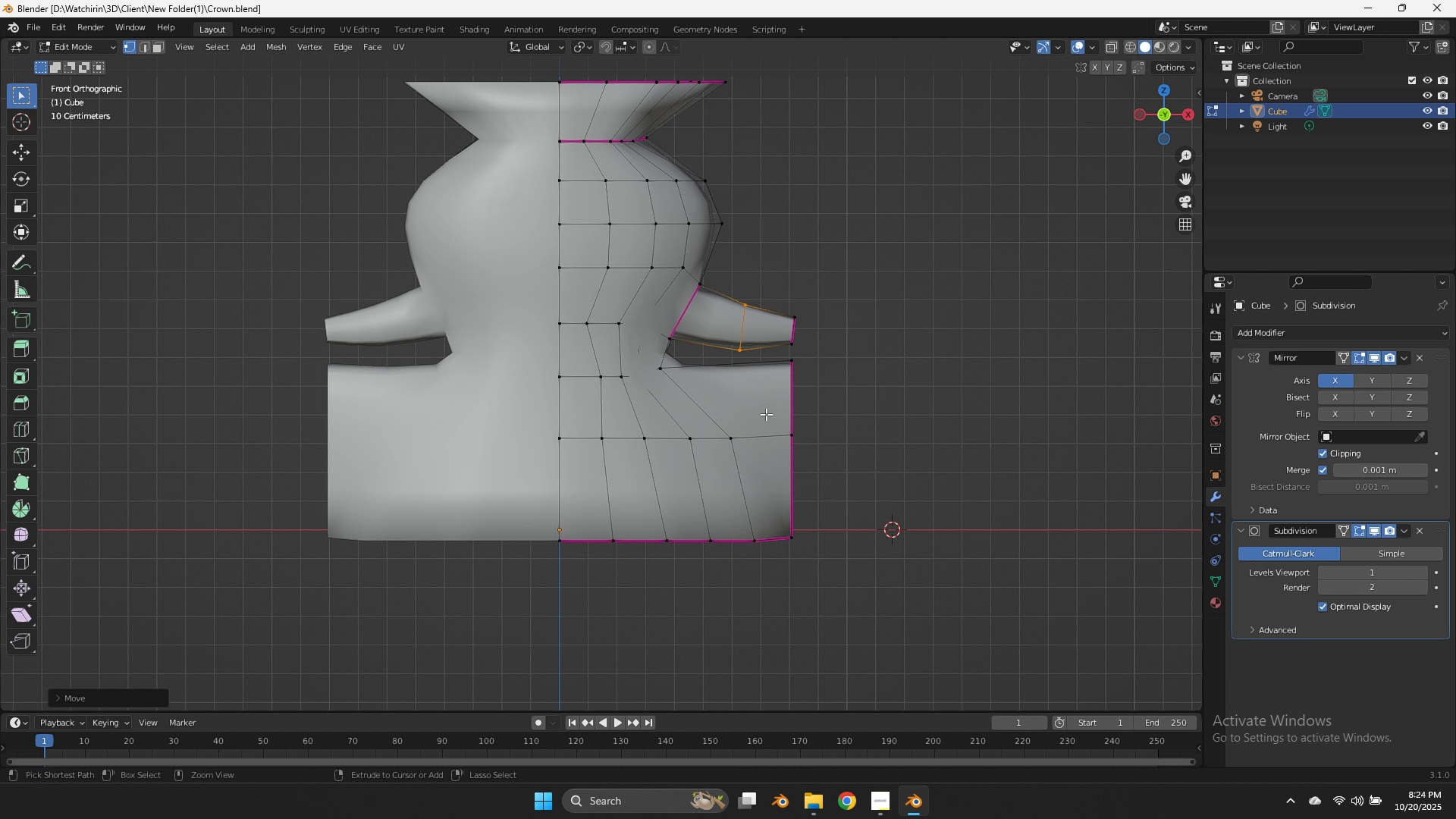 
key(Control+S)
 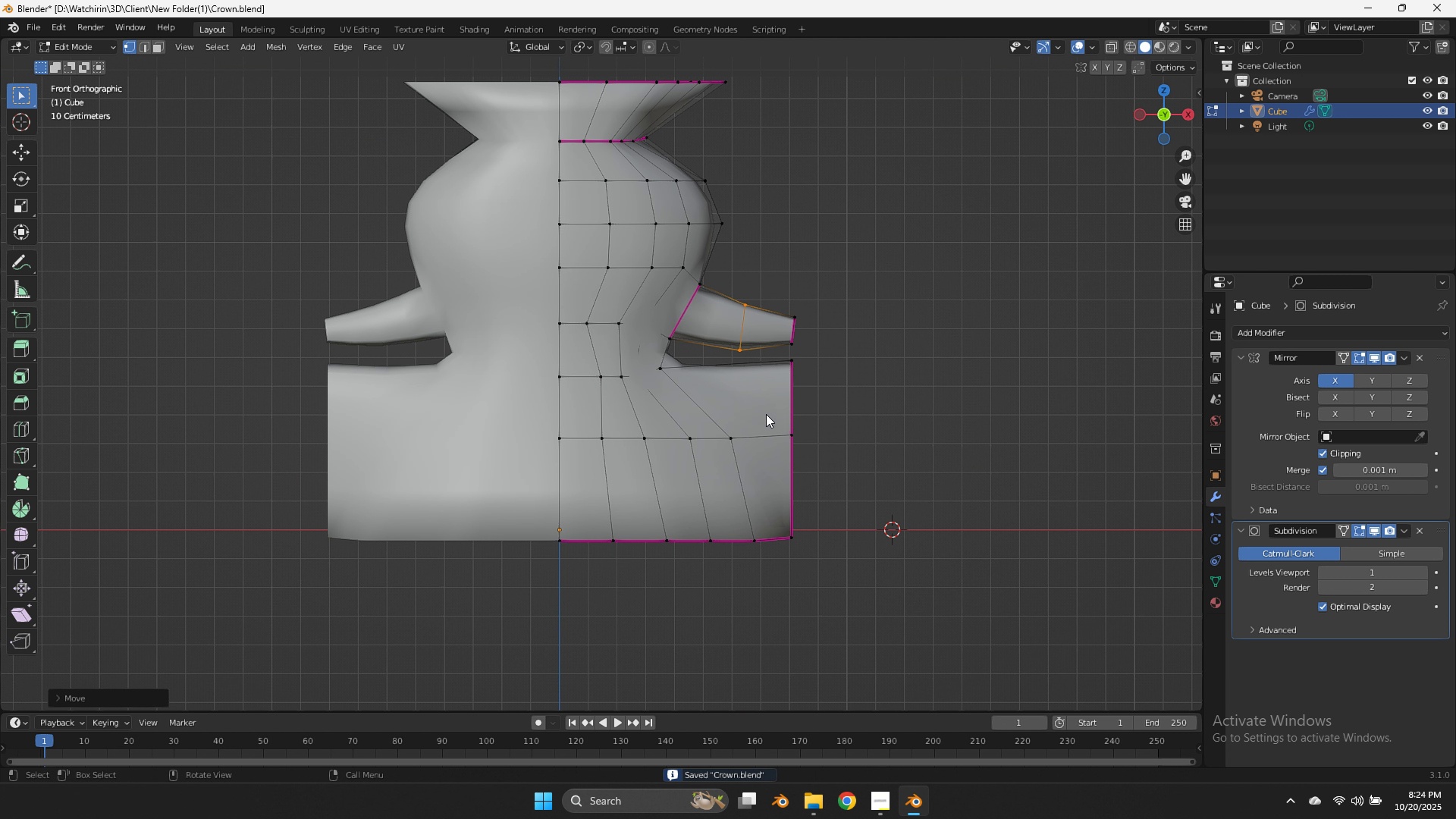 
key(Tab)
 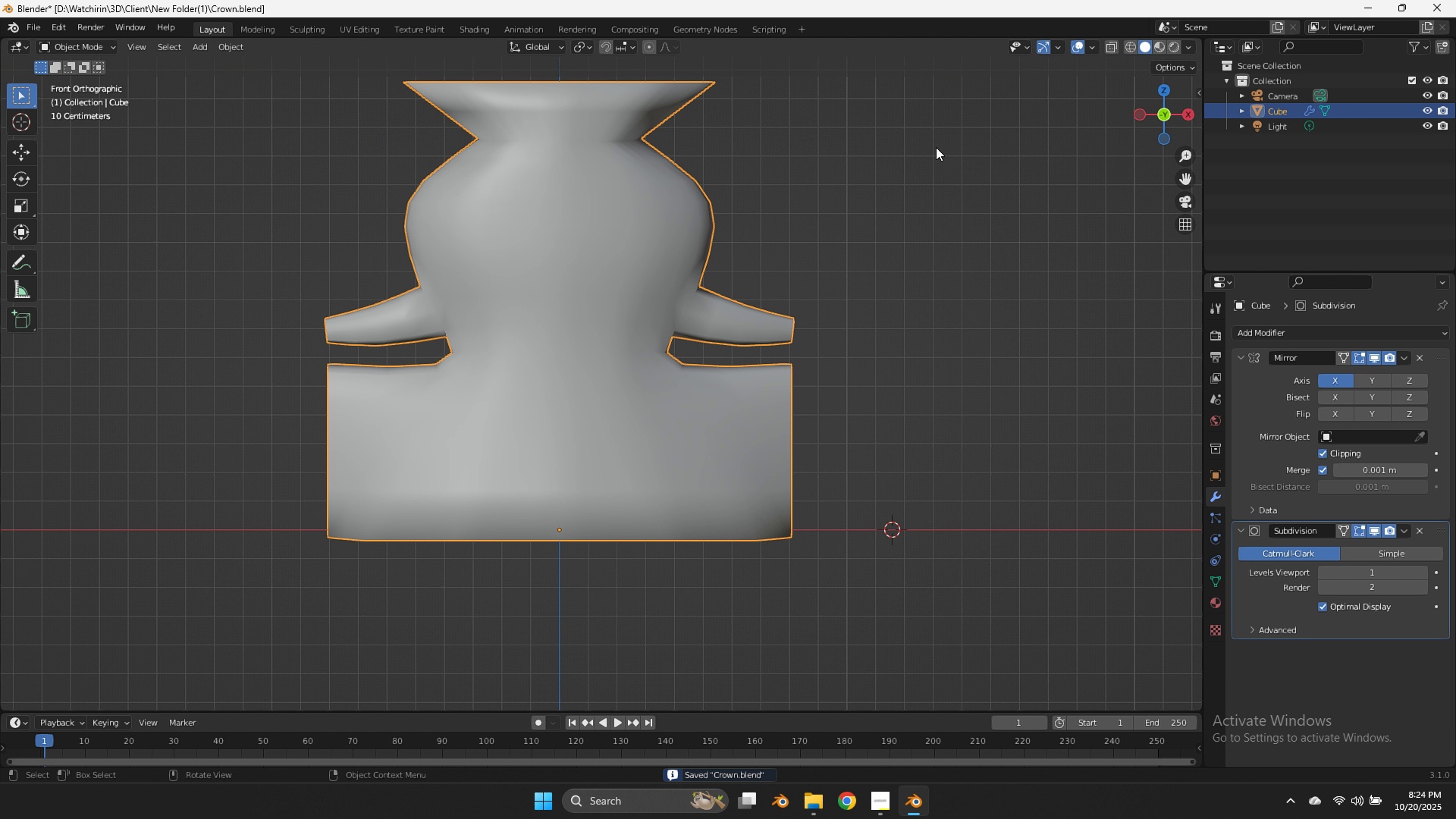 
scroll: coordinate [936, 147], scroll_direction: none, amount: 0.0
 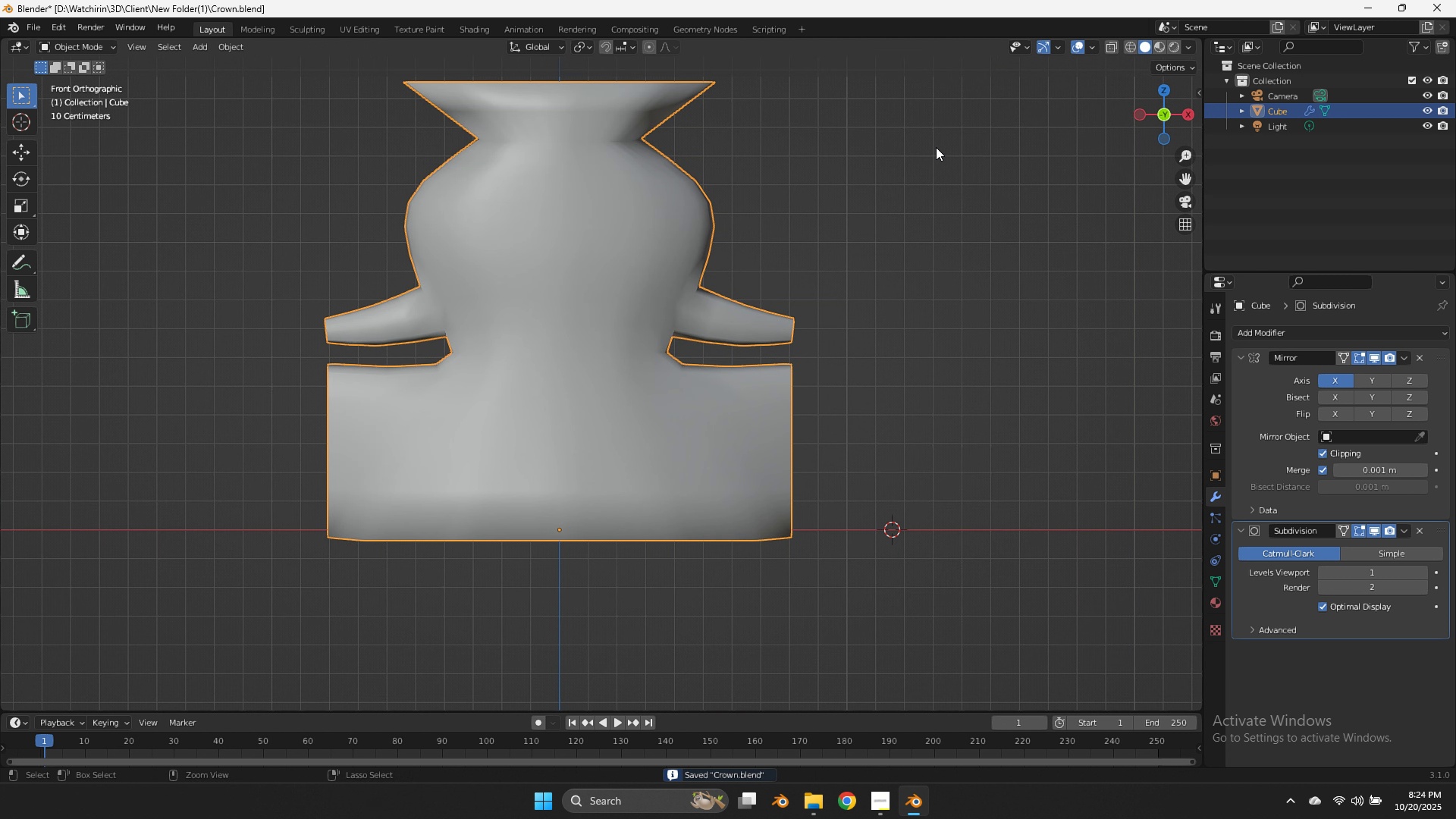 
key(Control+S)
 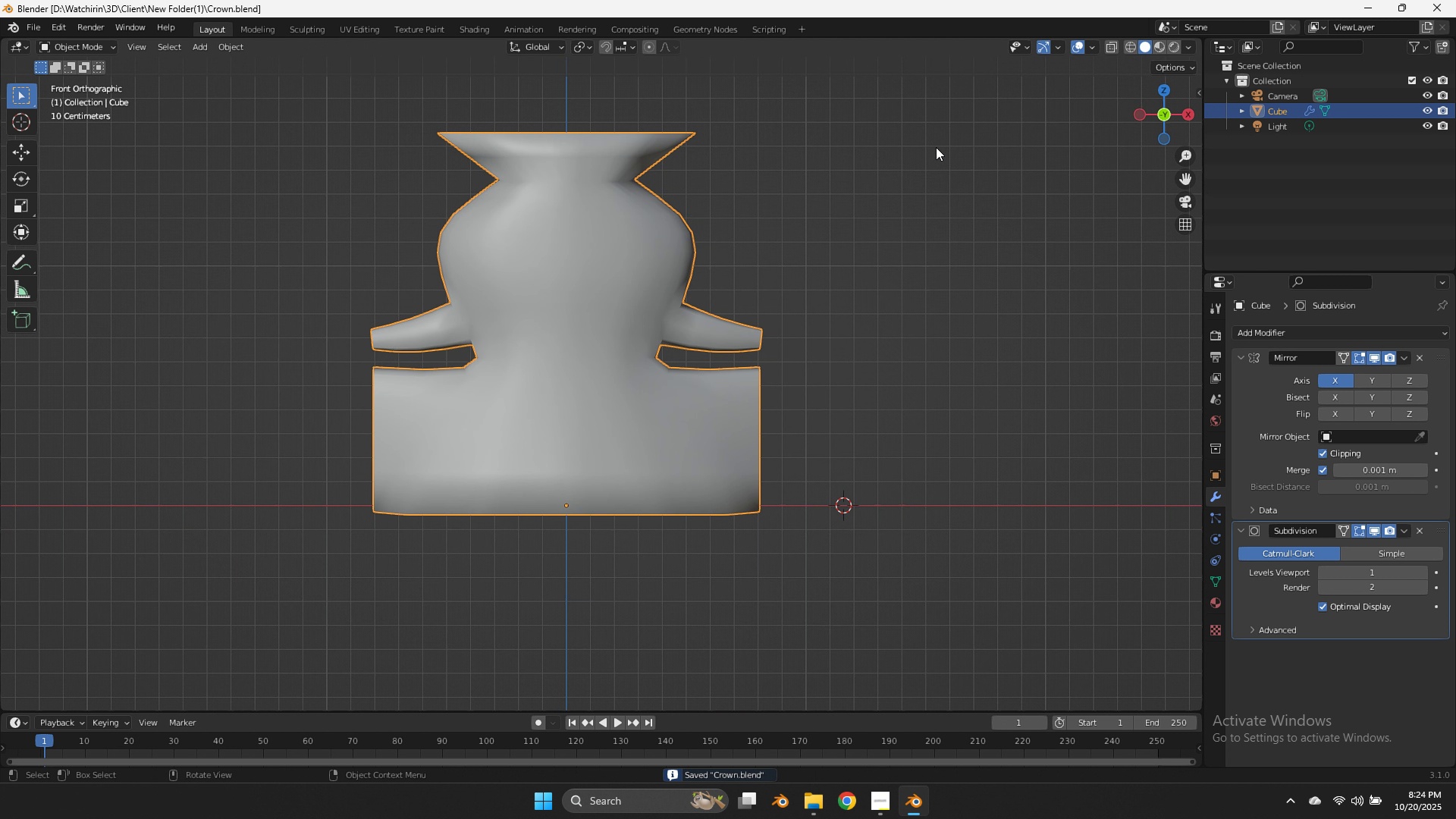 
scroll: coordinate [936, 147], scroll_direction: down, amount: 8.0
 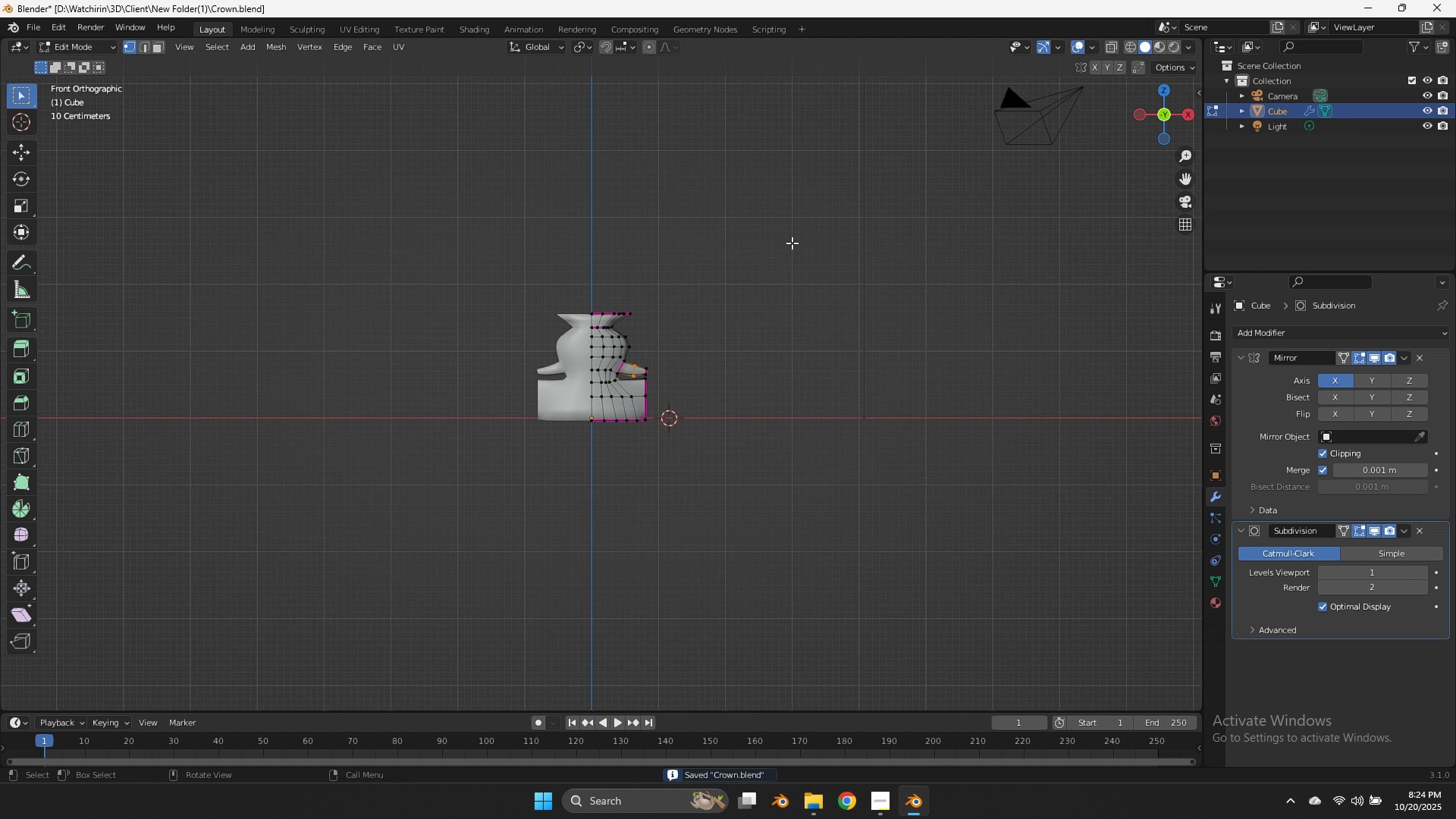 
key(Tab)
 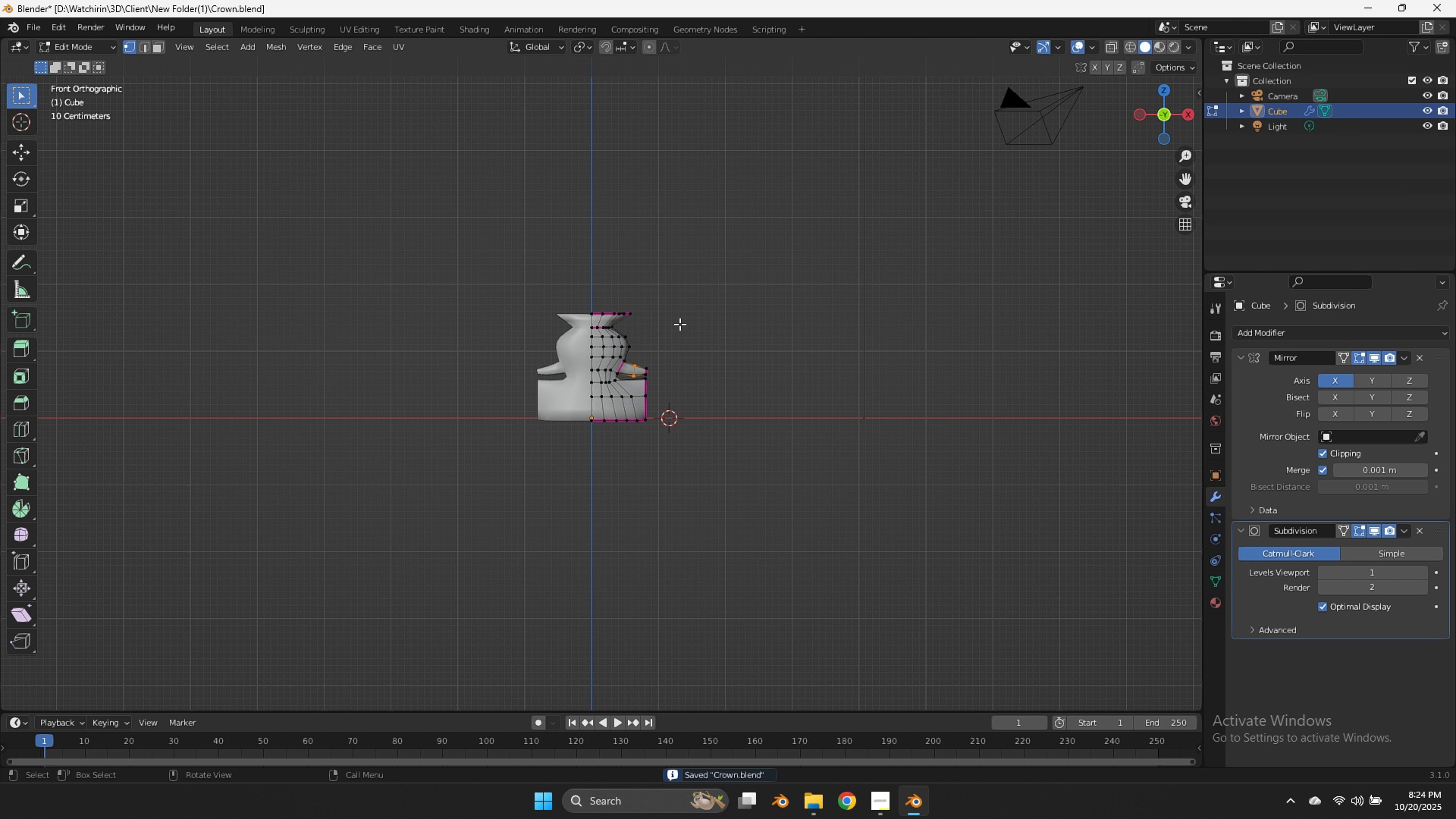 
scroll: coordinate [686, 322], scroll_direction: up, amount: 8.0
 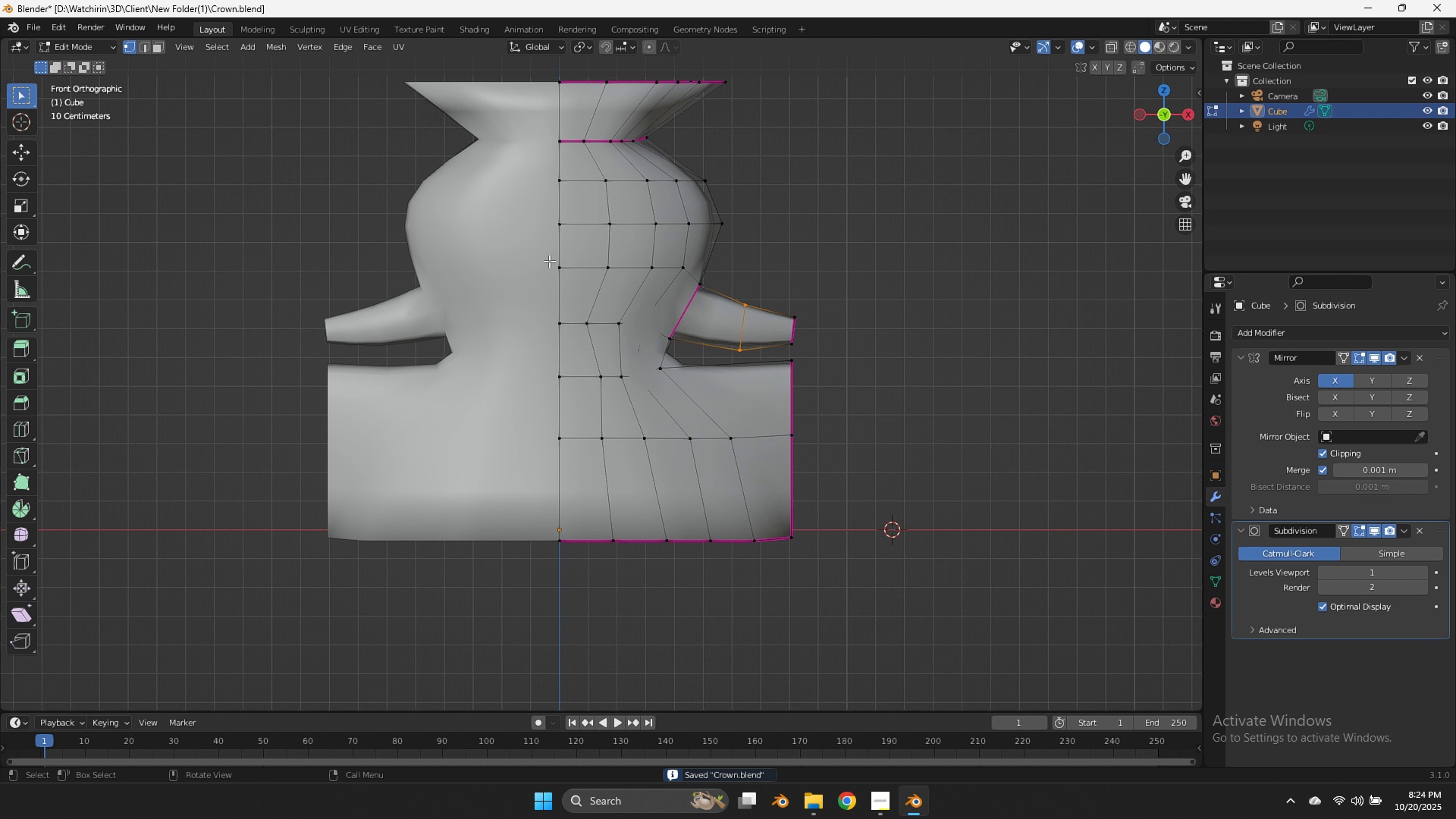 
left_click([549, 261])
 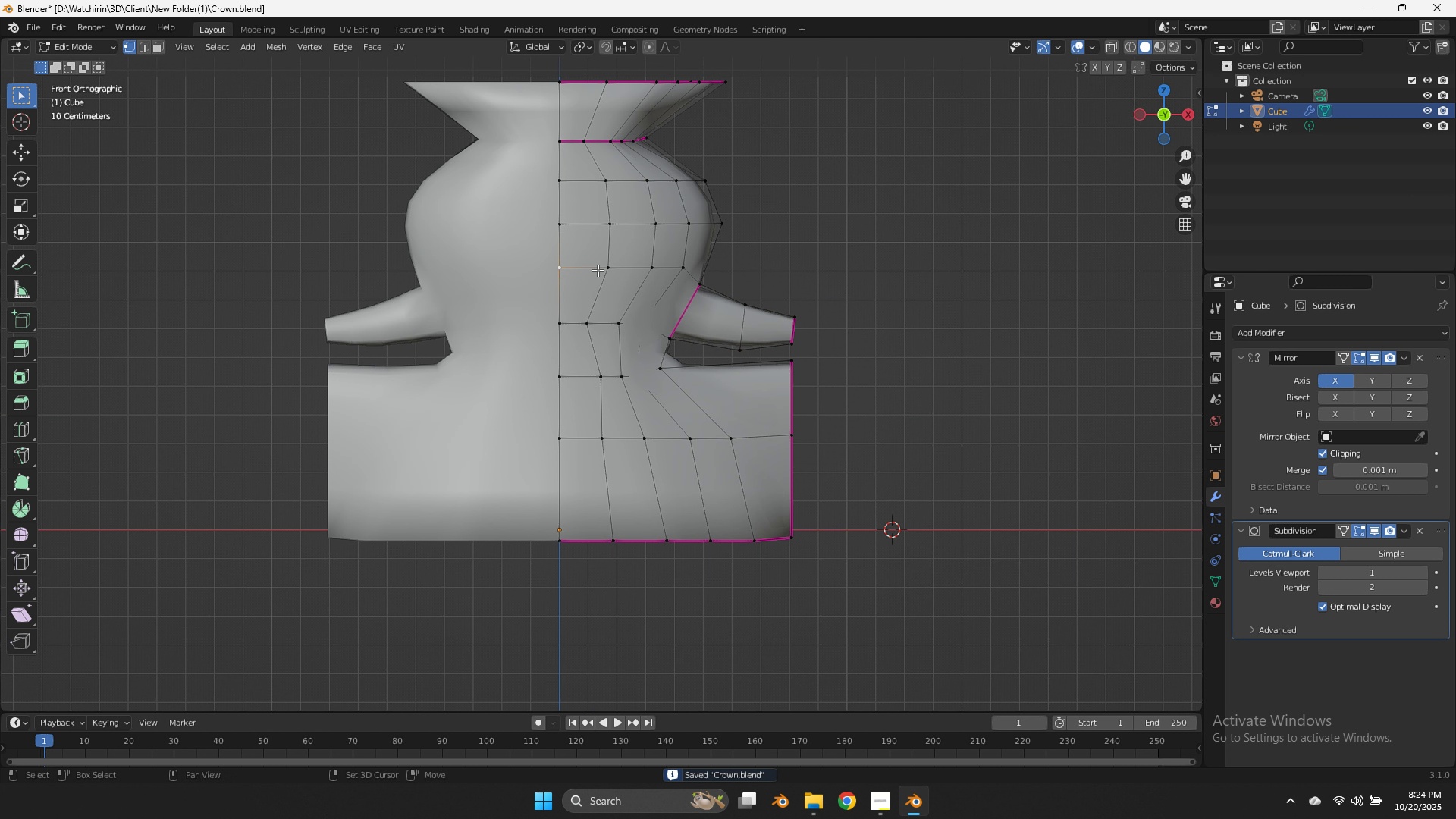 
key(Shift+S)
 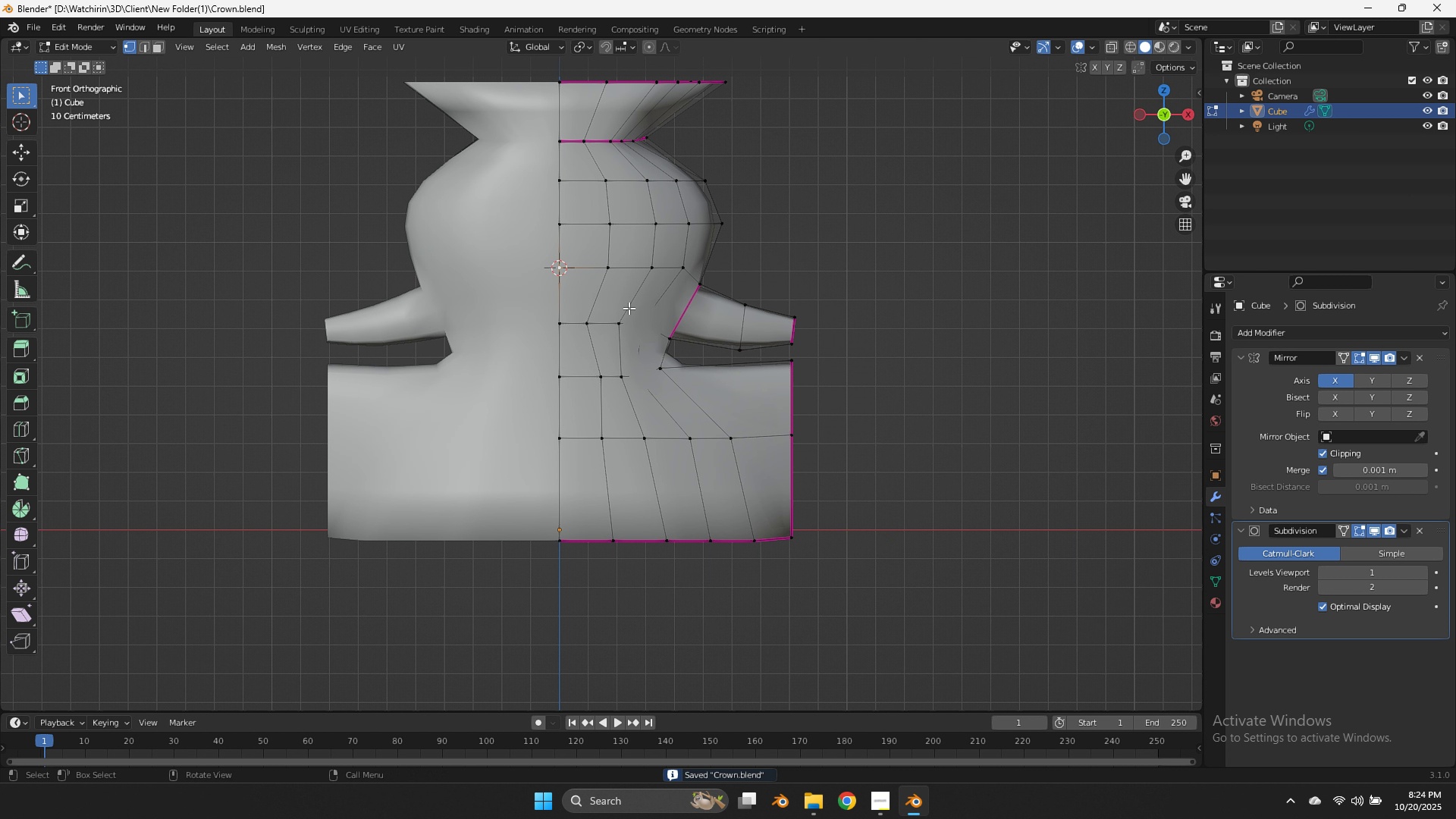 
key(Tab)
 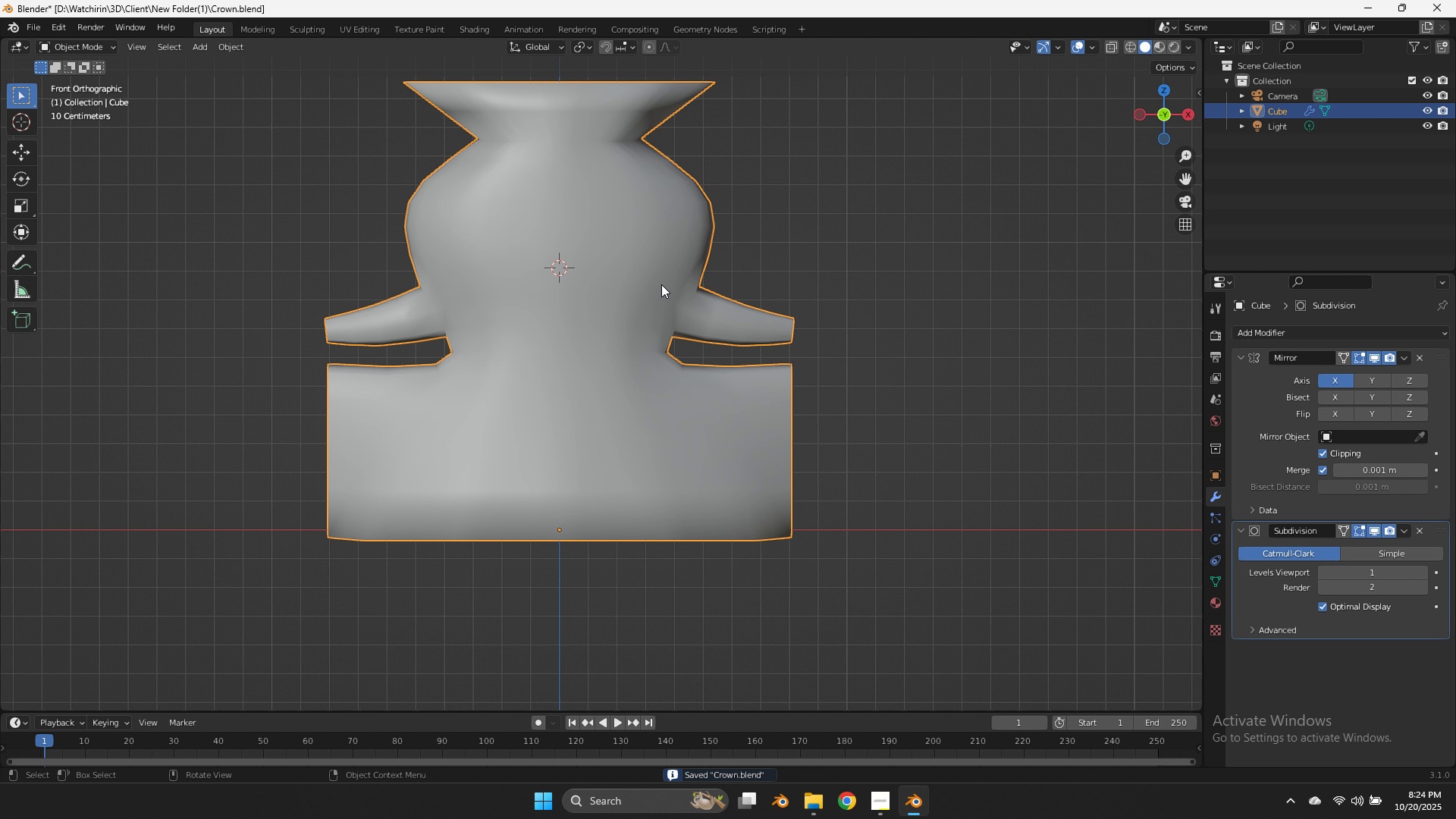 
hold_key(key=ShiftLeft, duration=0.31)
 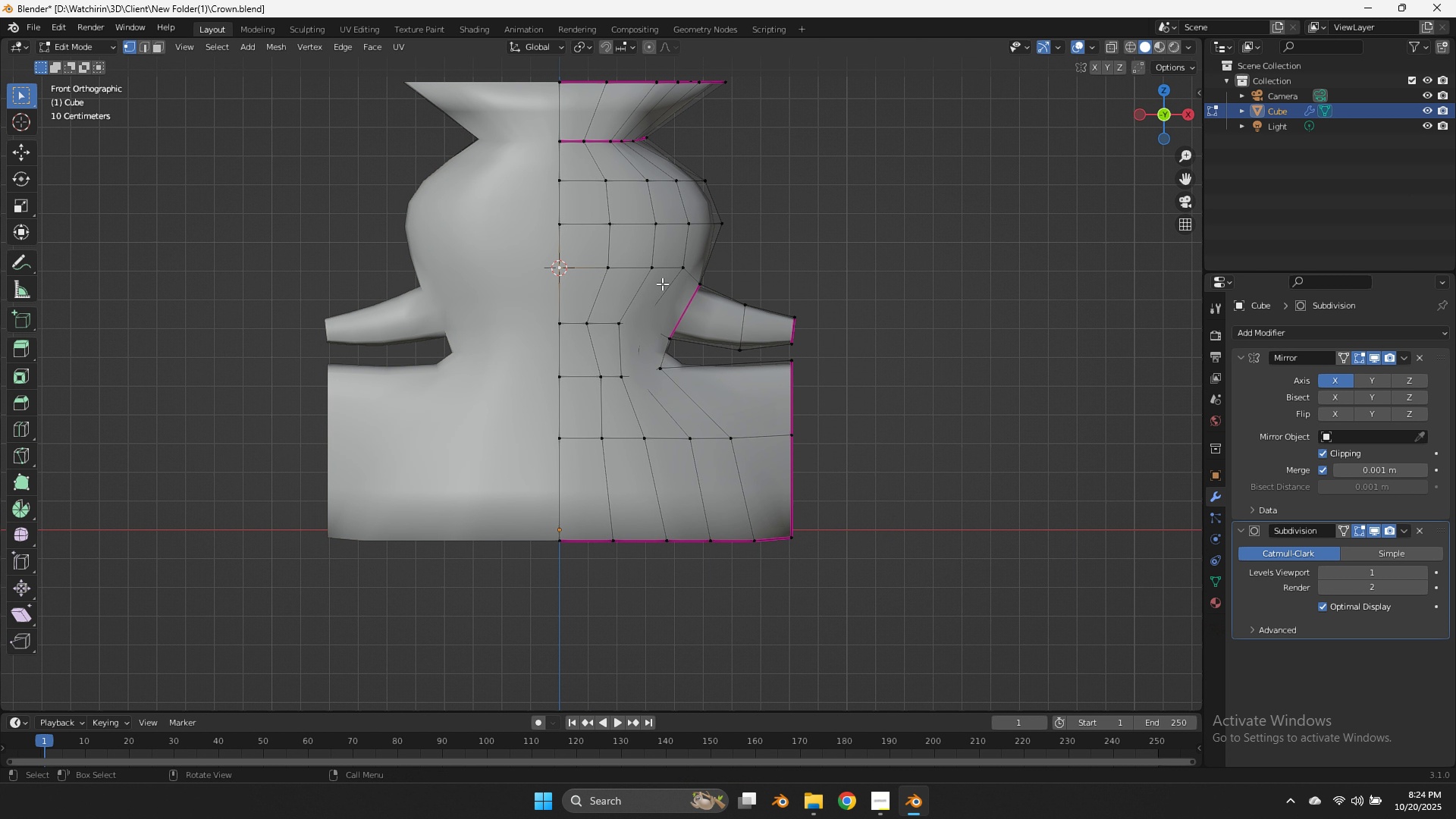 
key(Tab)
 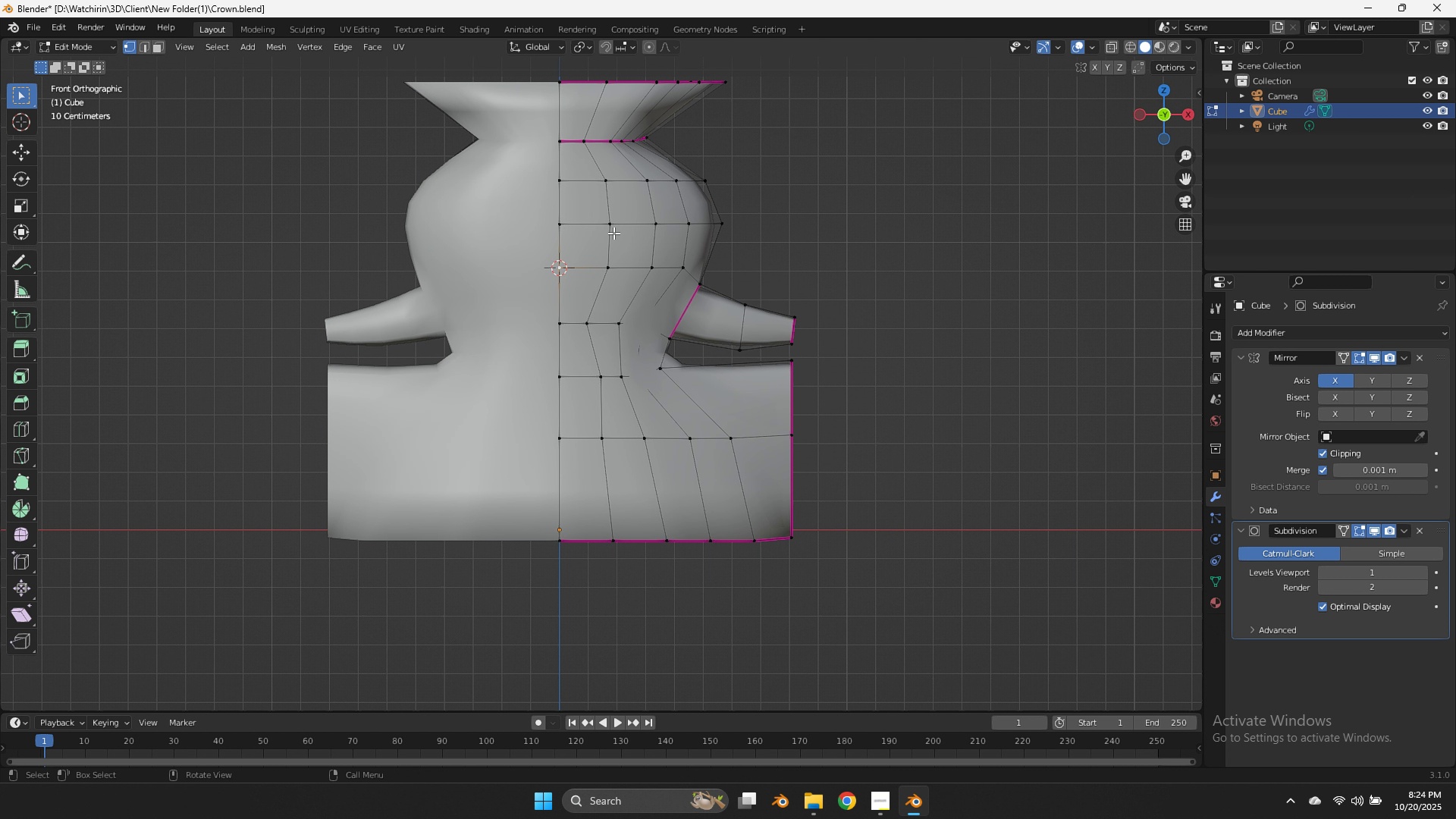 
left_click([613, 233])
 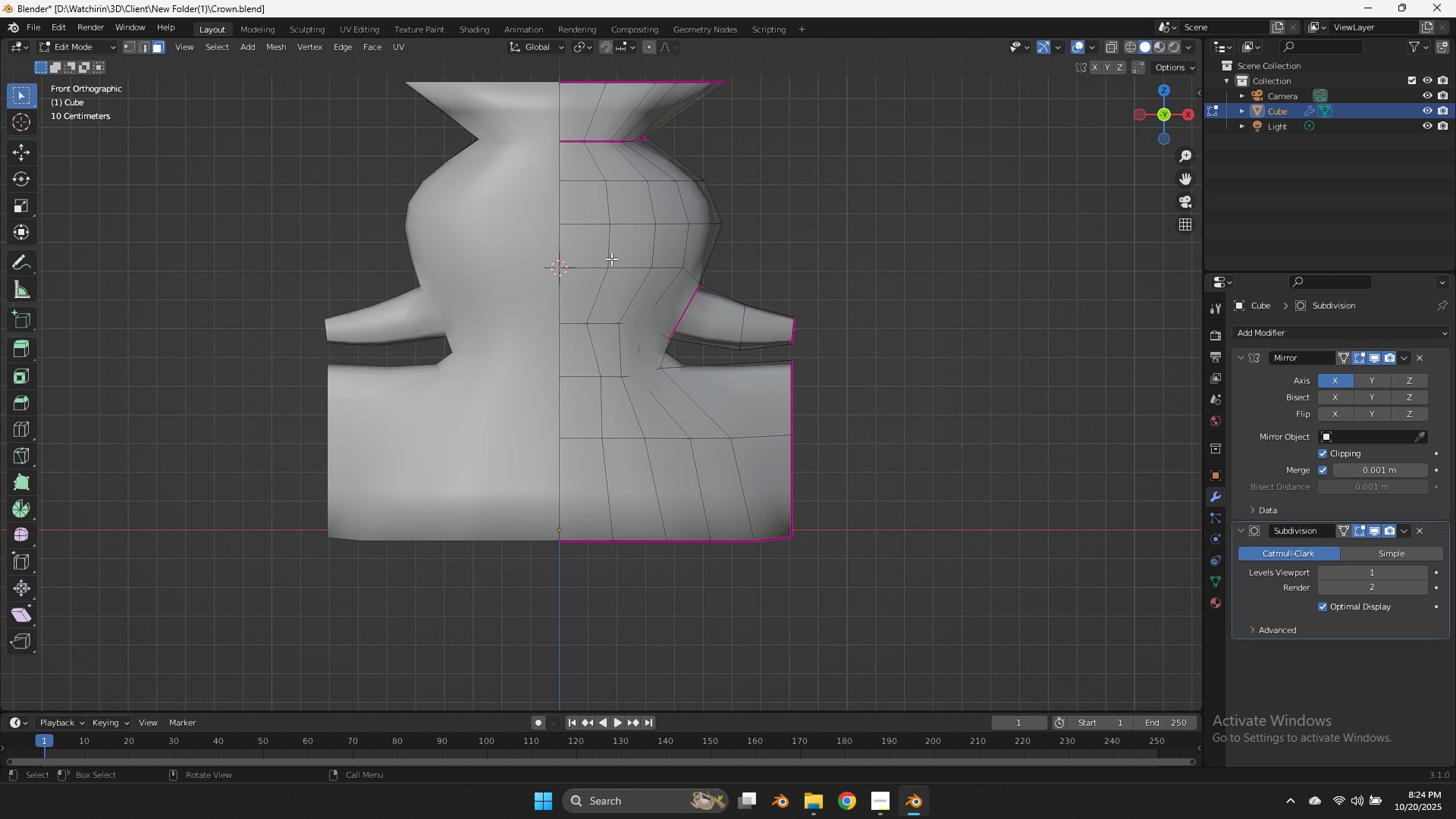 
left_click([602, 256])
 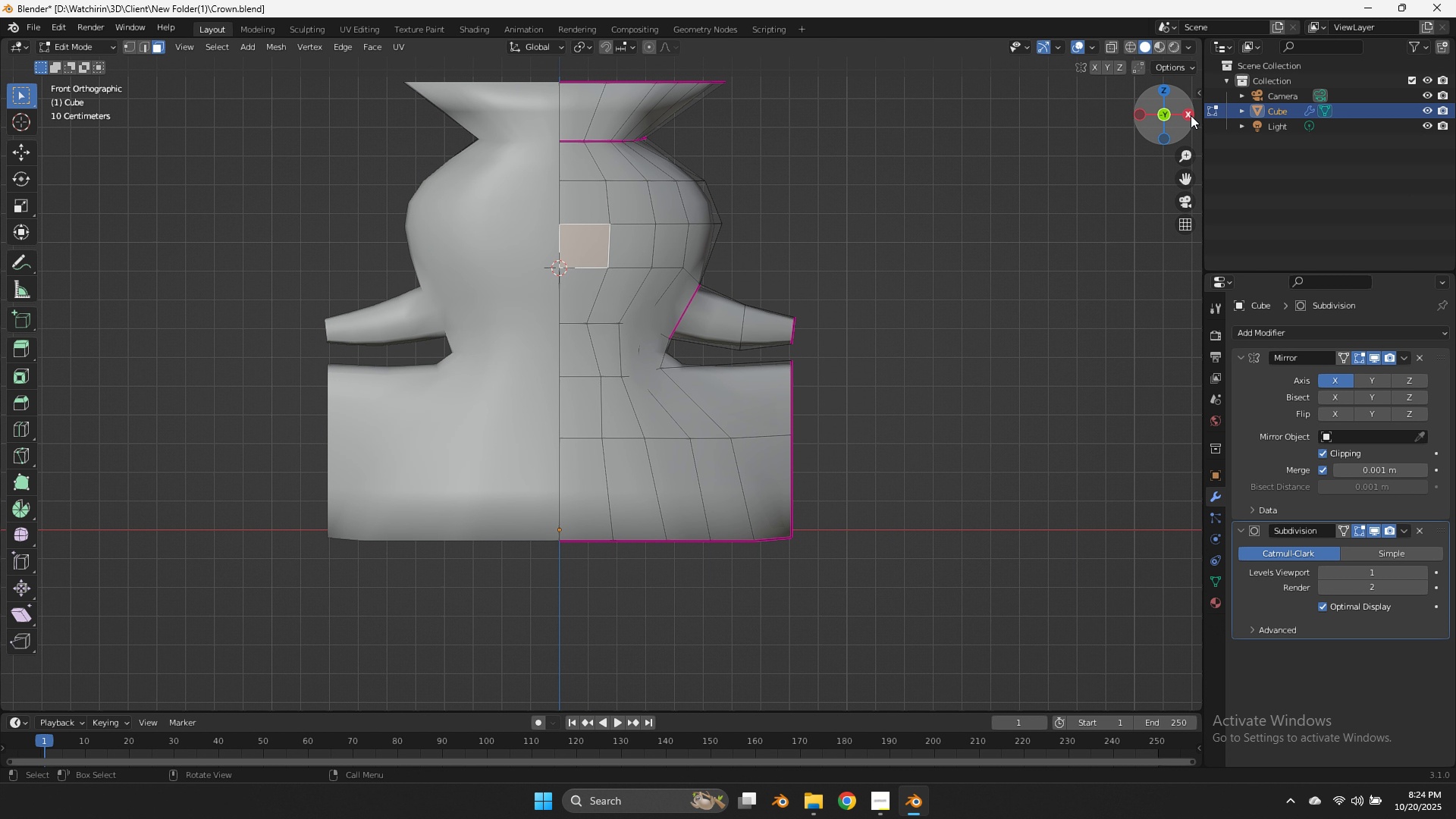 
left_click([1189, 115])
 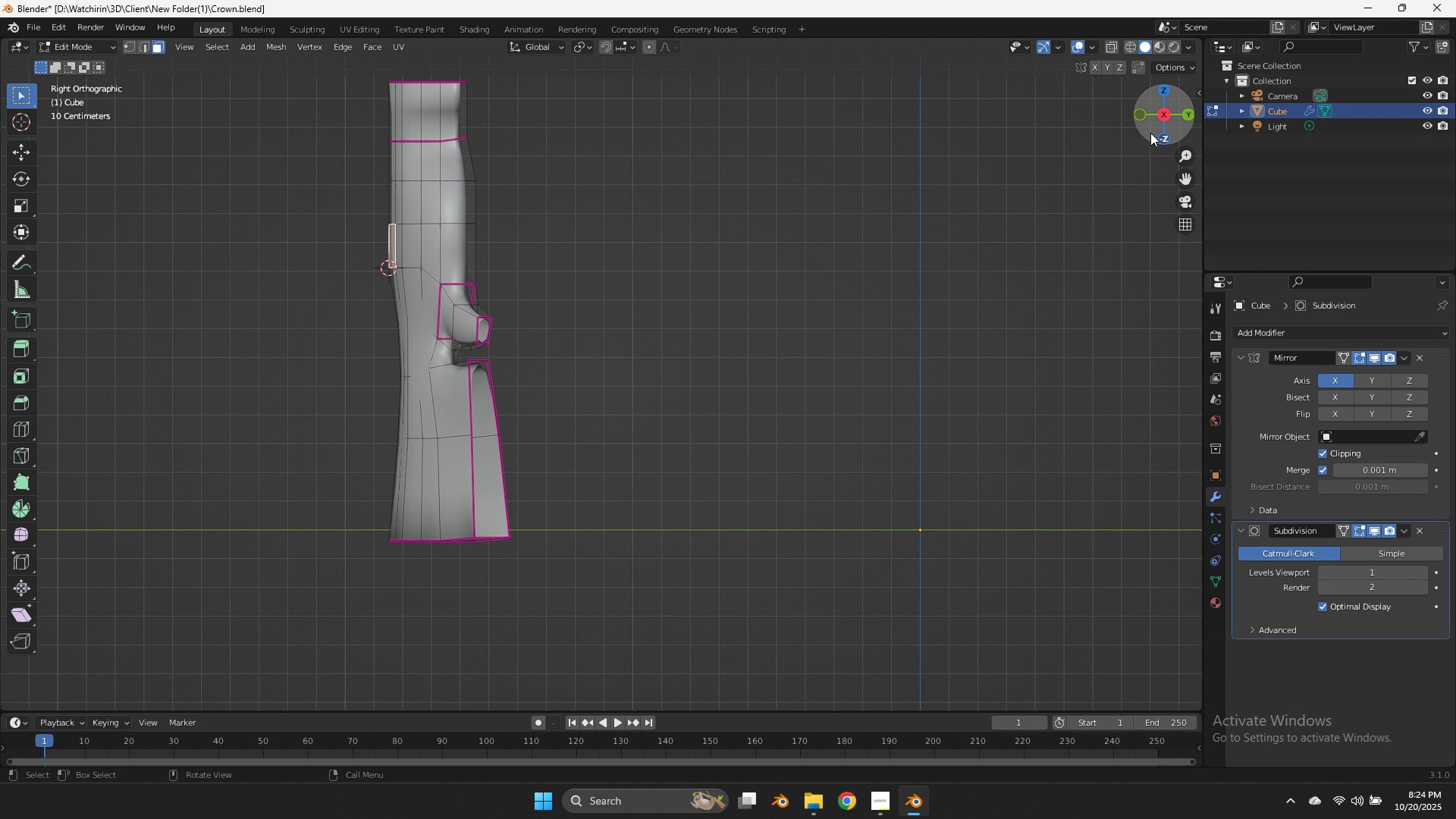 
key(Shift+ShiftLeft)
 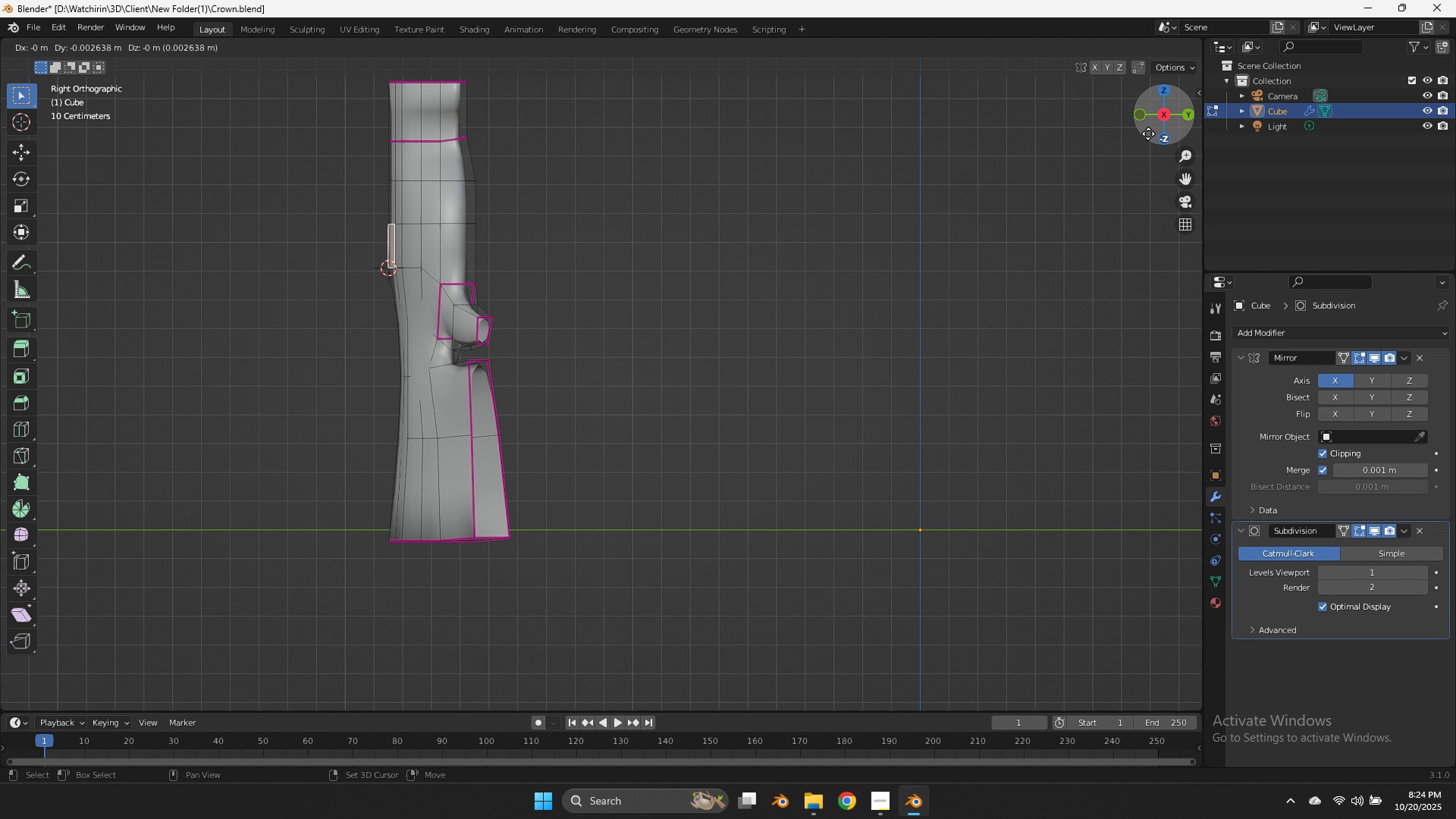 
key(Shift+D)
 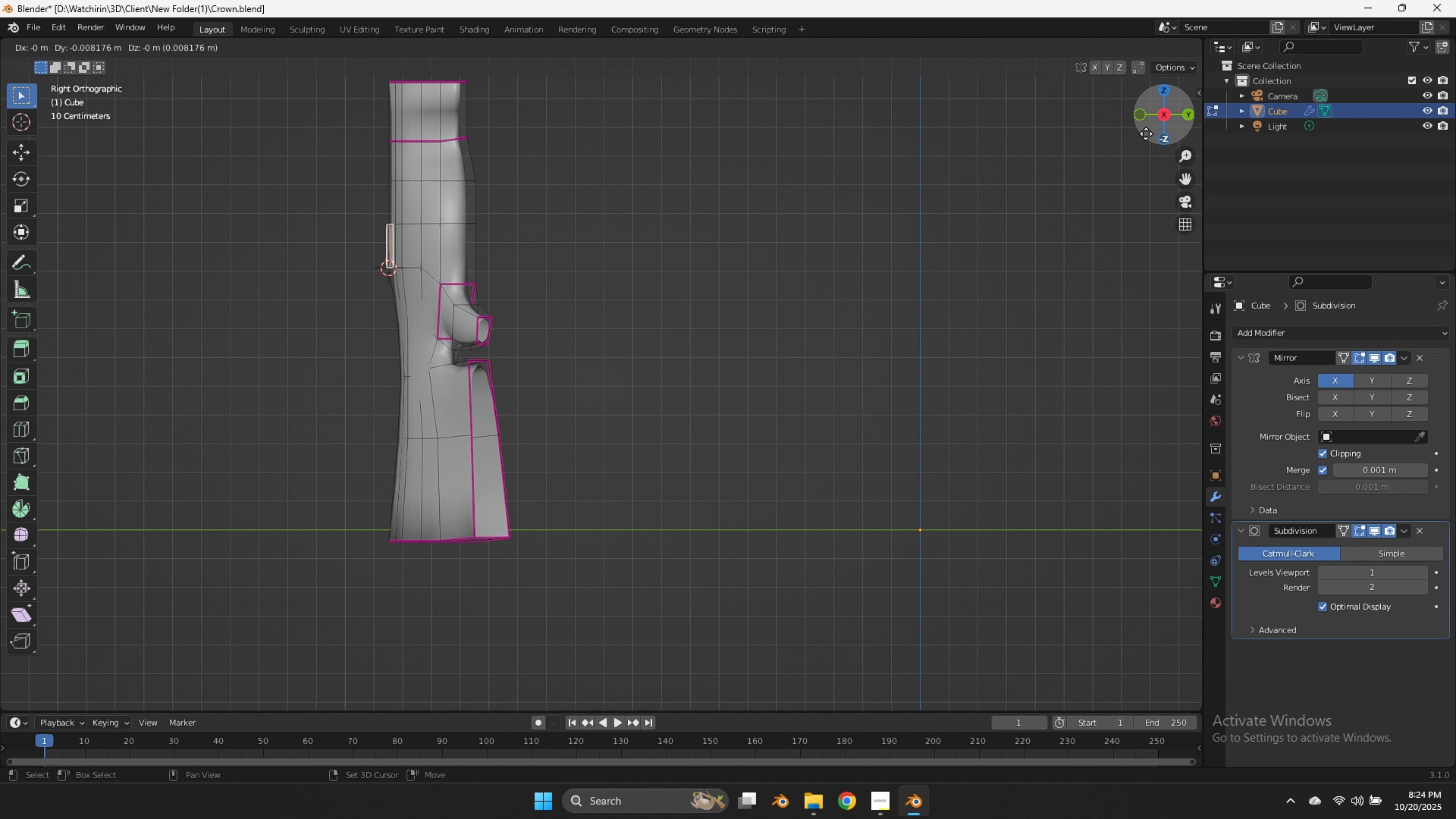 
hold_key(key=ShiftLeft, duration=1.27)
left_click([700, 133])
 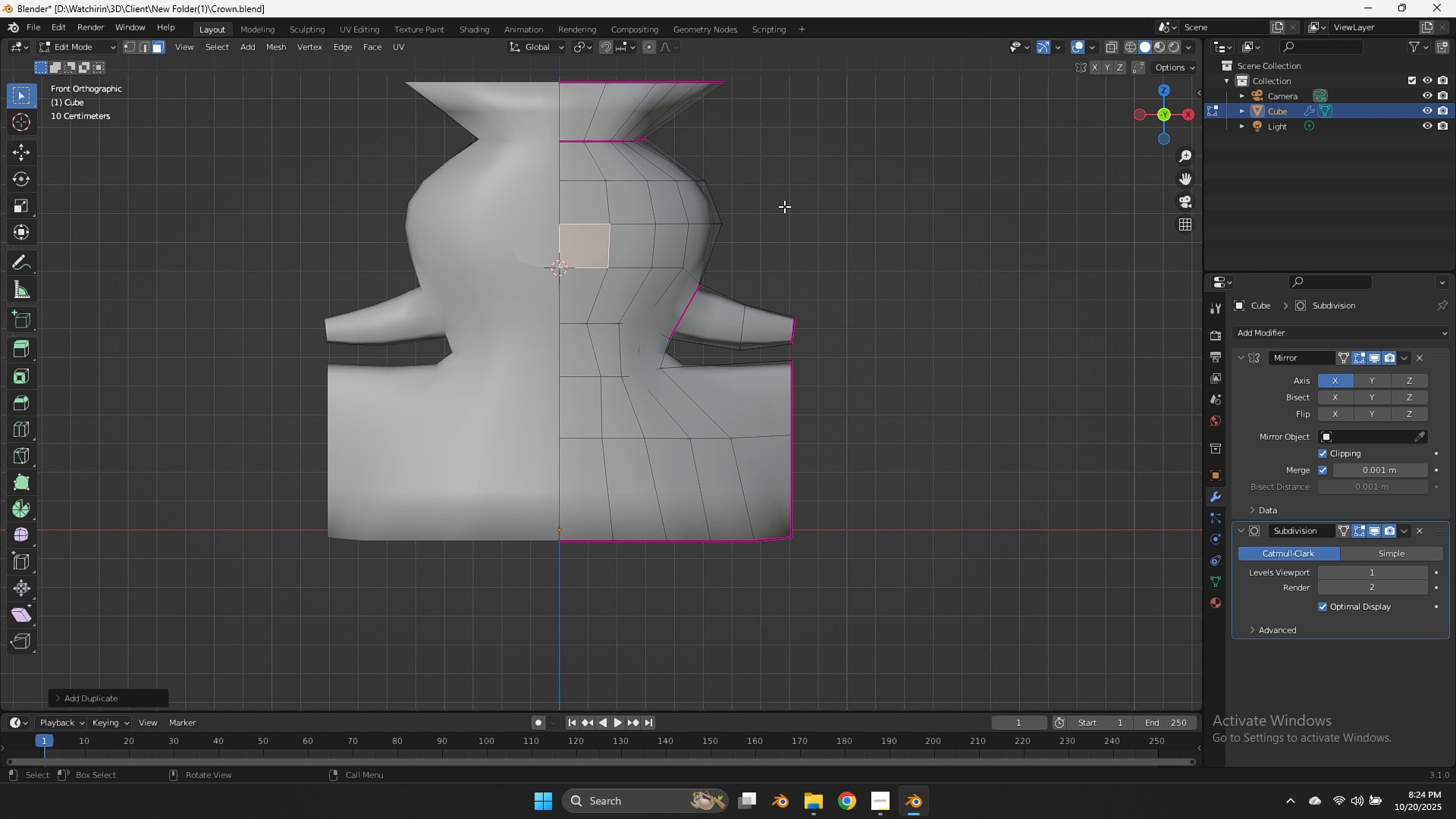 
type(ez)
 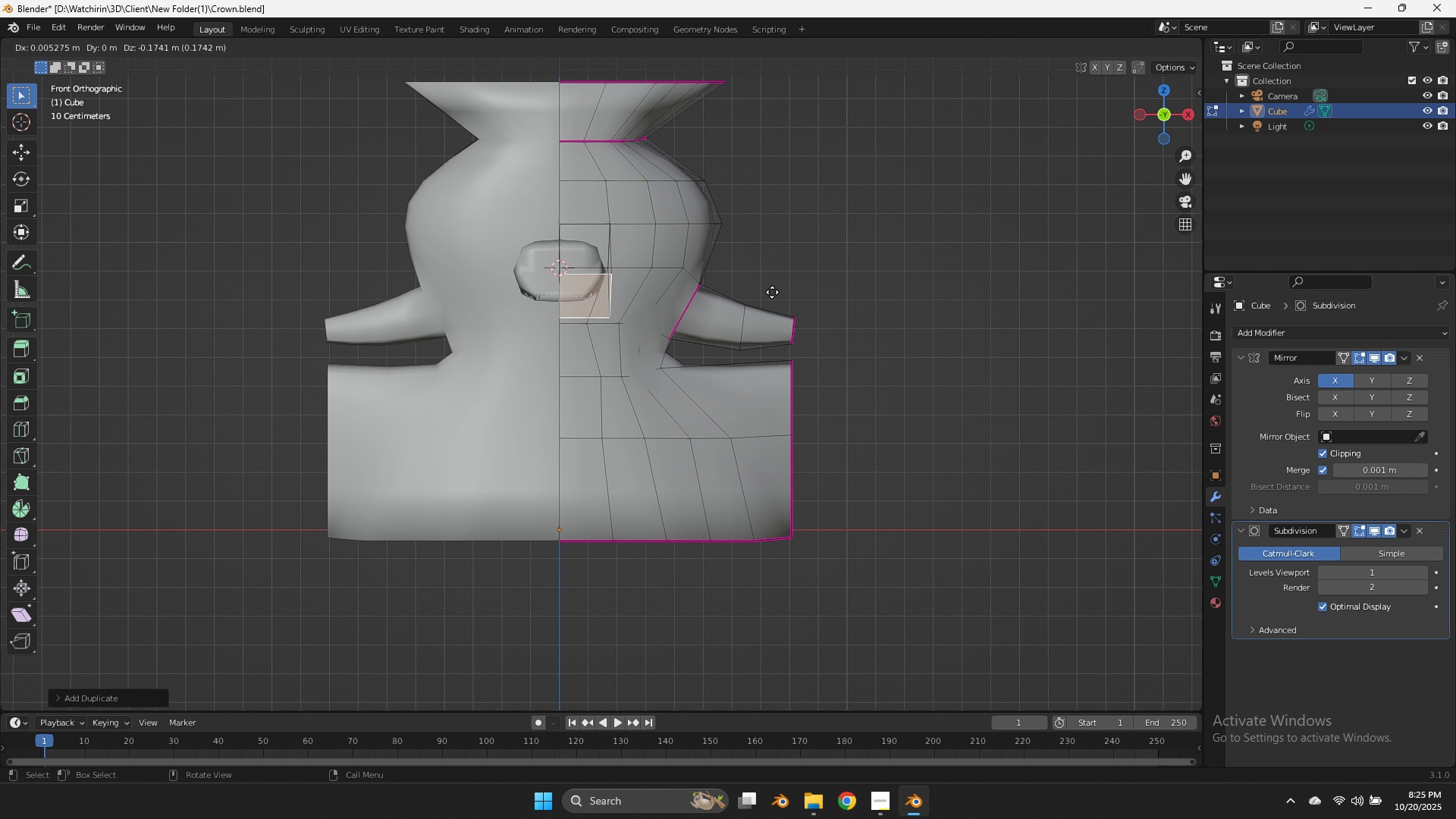 
right_click([774, 305])
 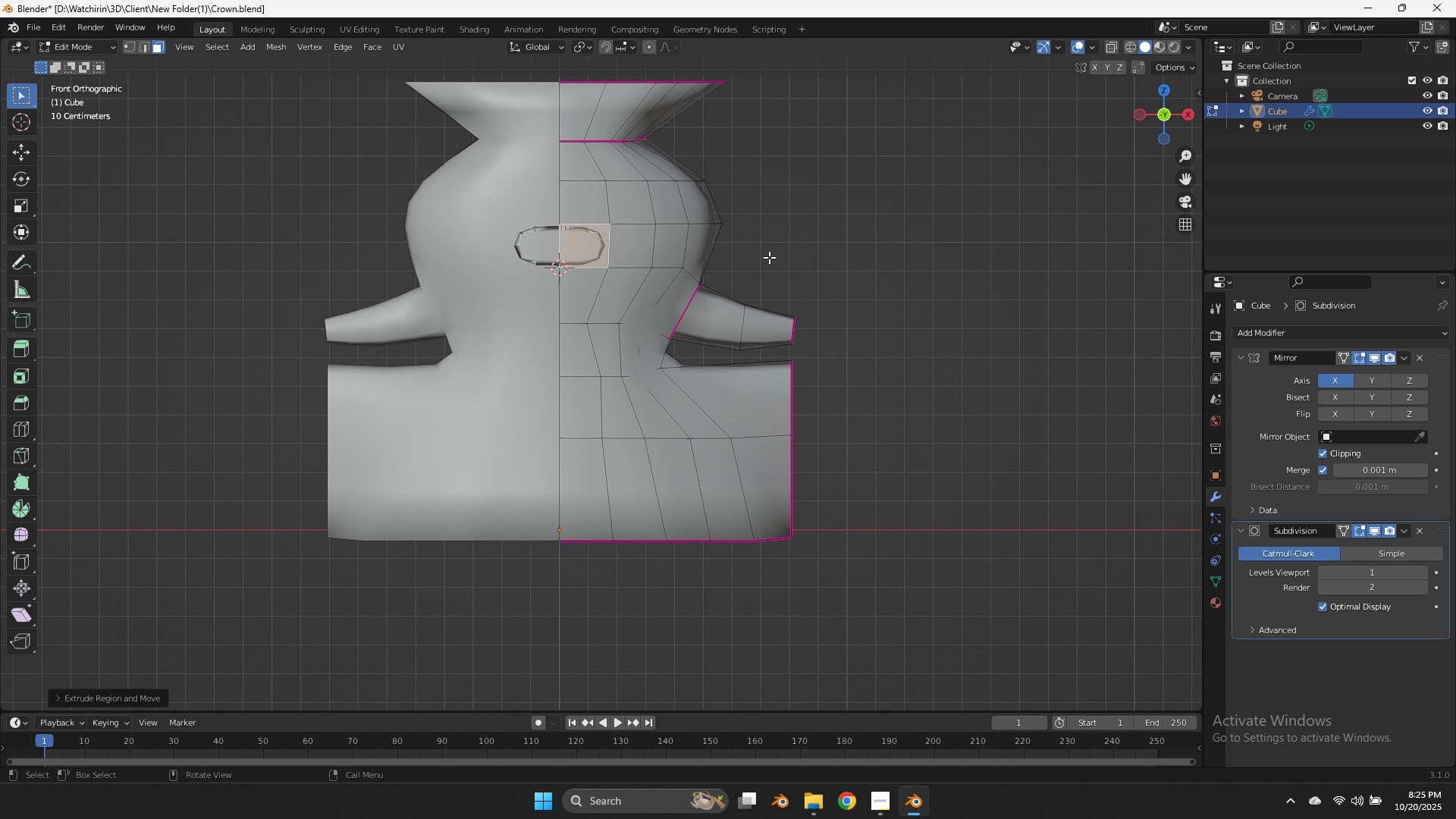 
key(Control+Z)
 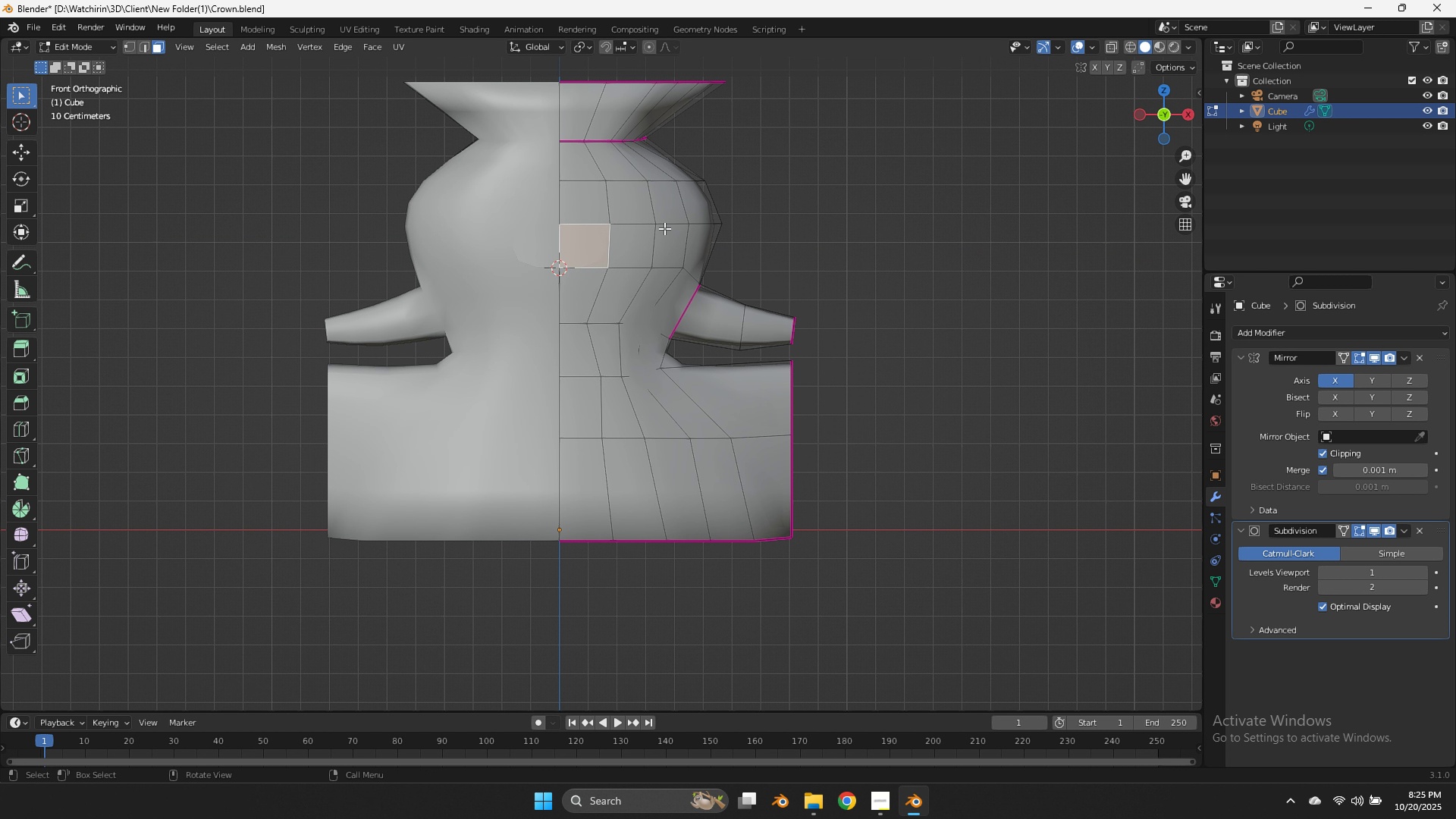 
type(gz)
 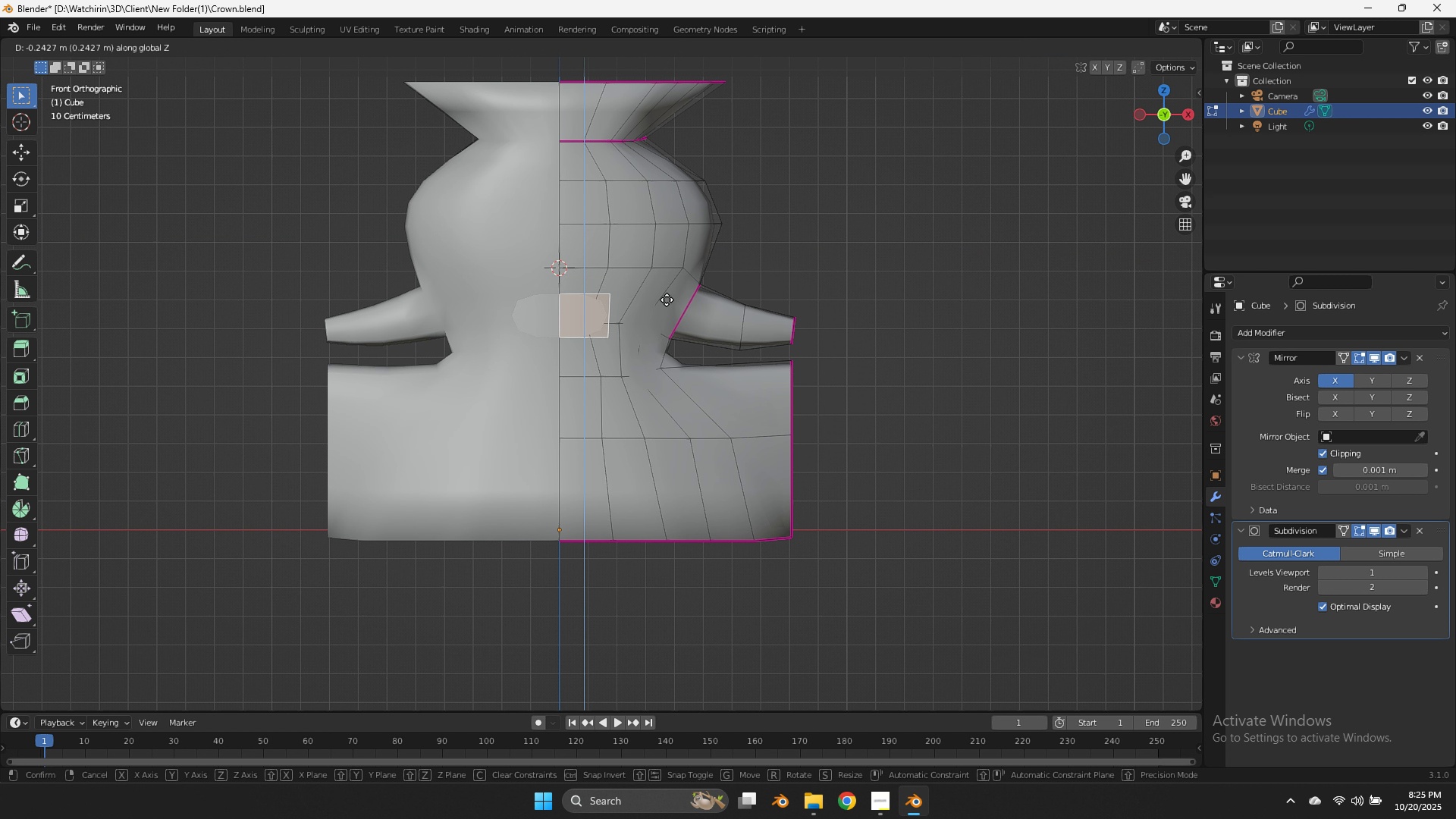 
left_click([667, 300])
 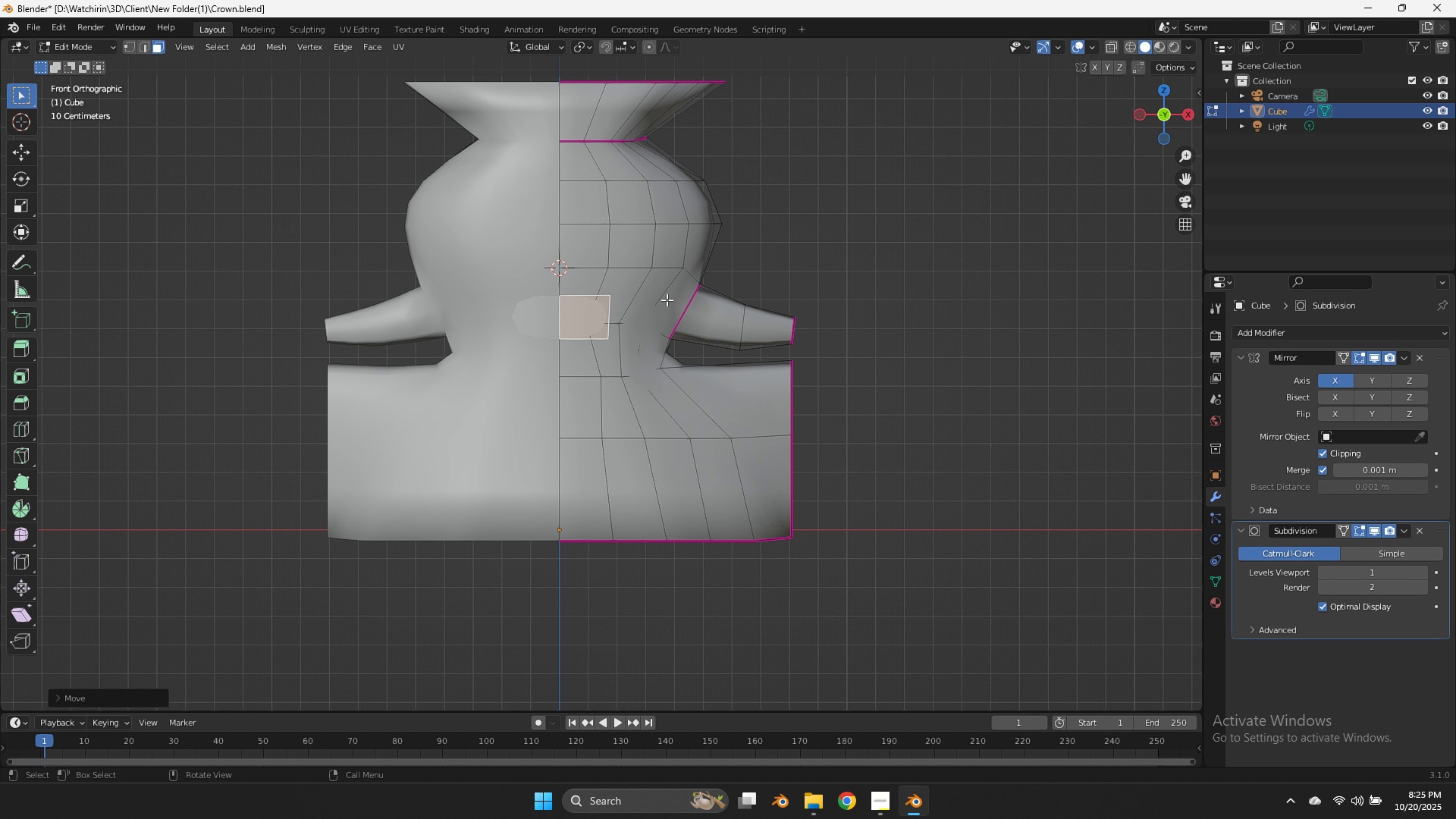 
type(sz)
 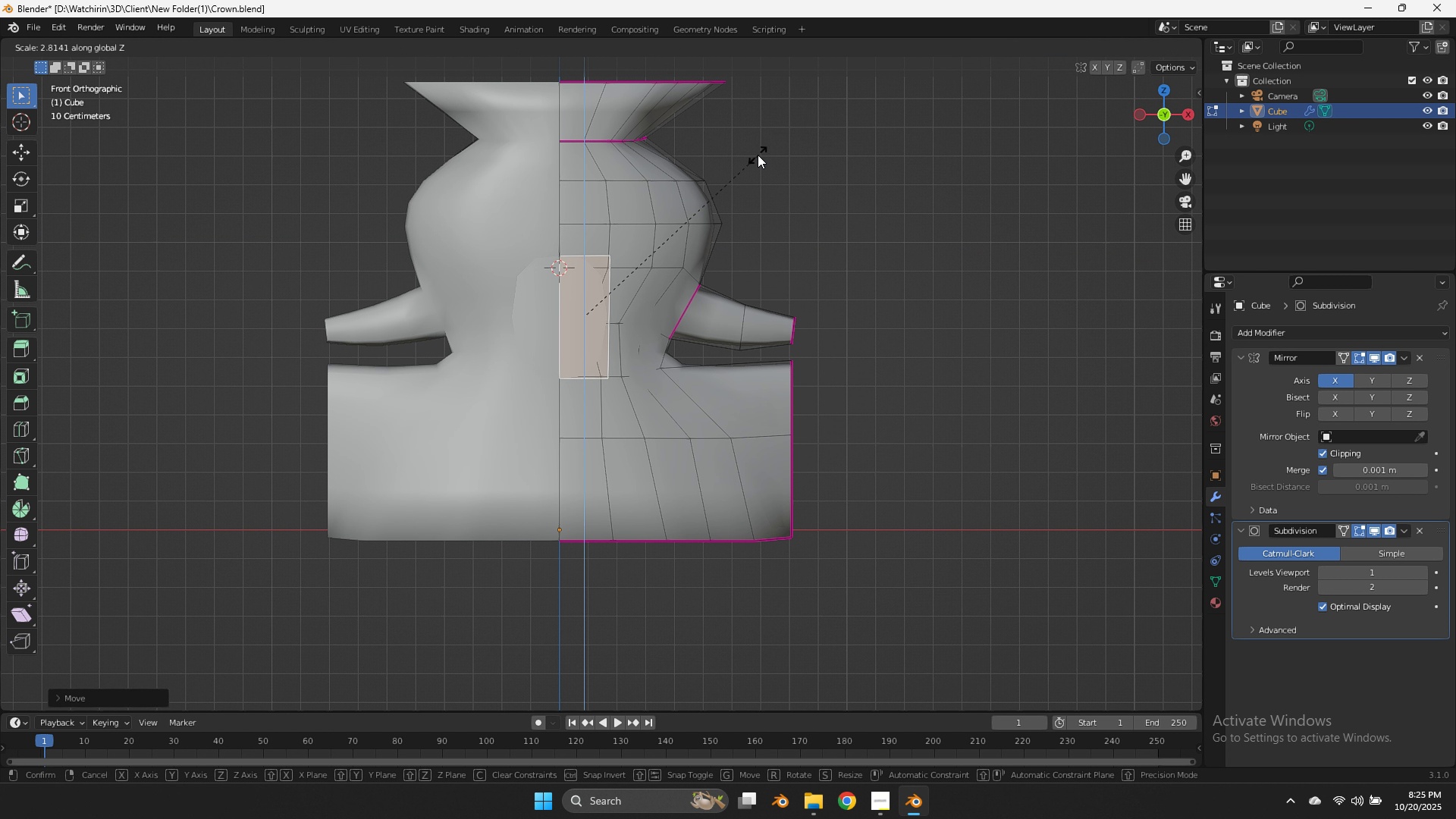 
left_click([758, 155])
 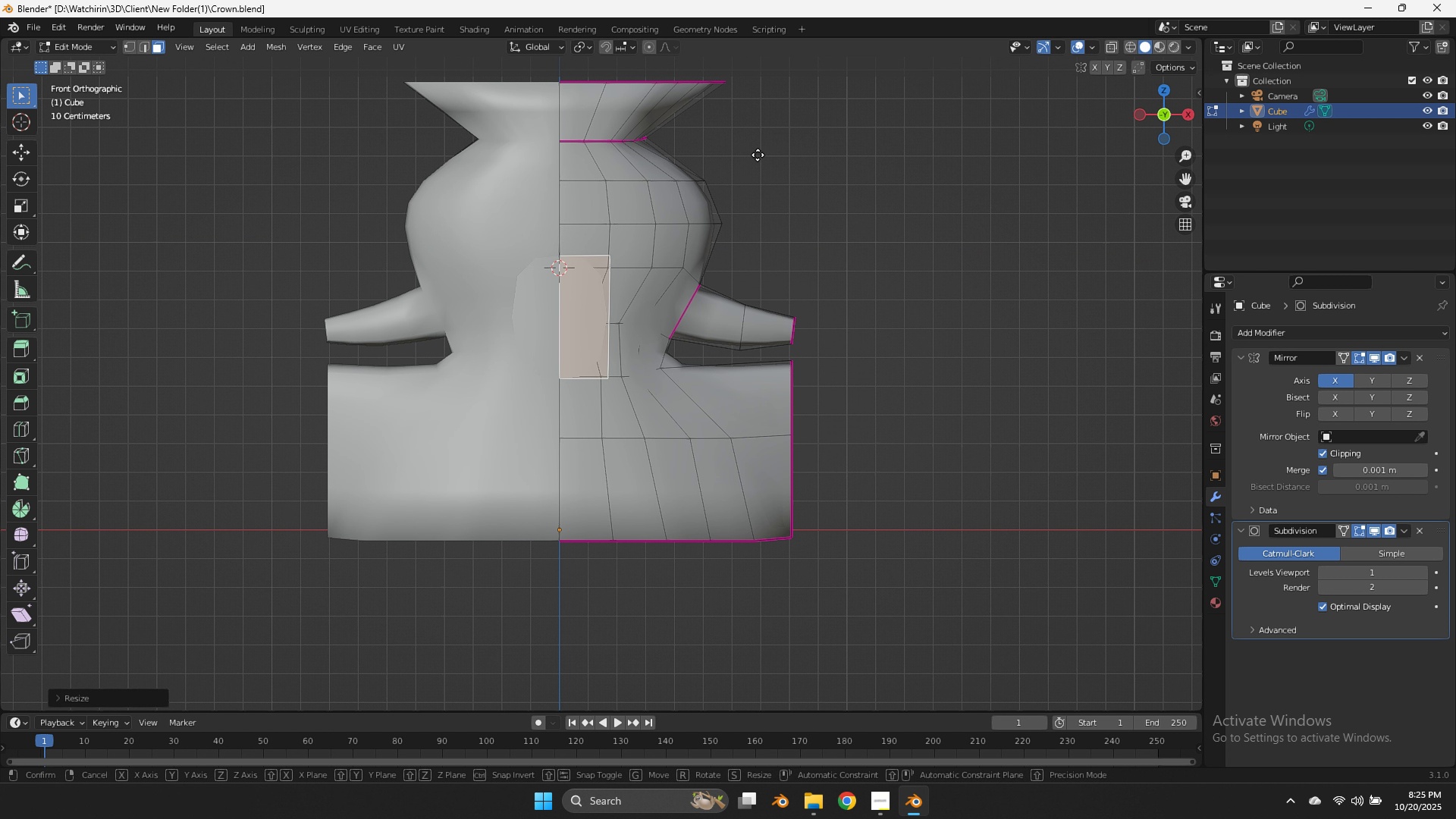 
type(gz)
 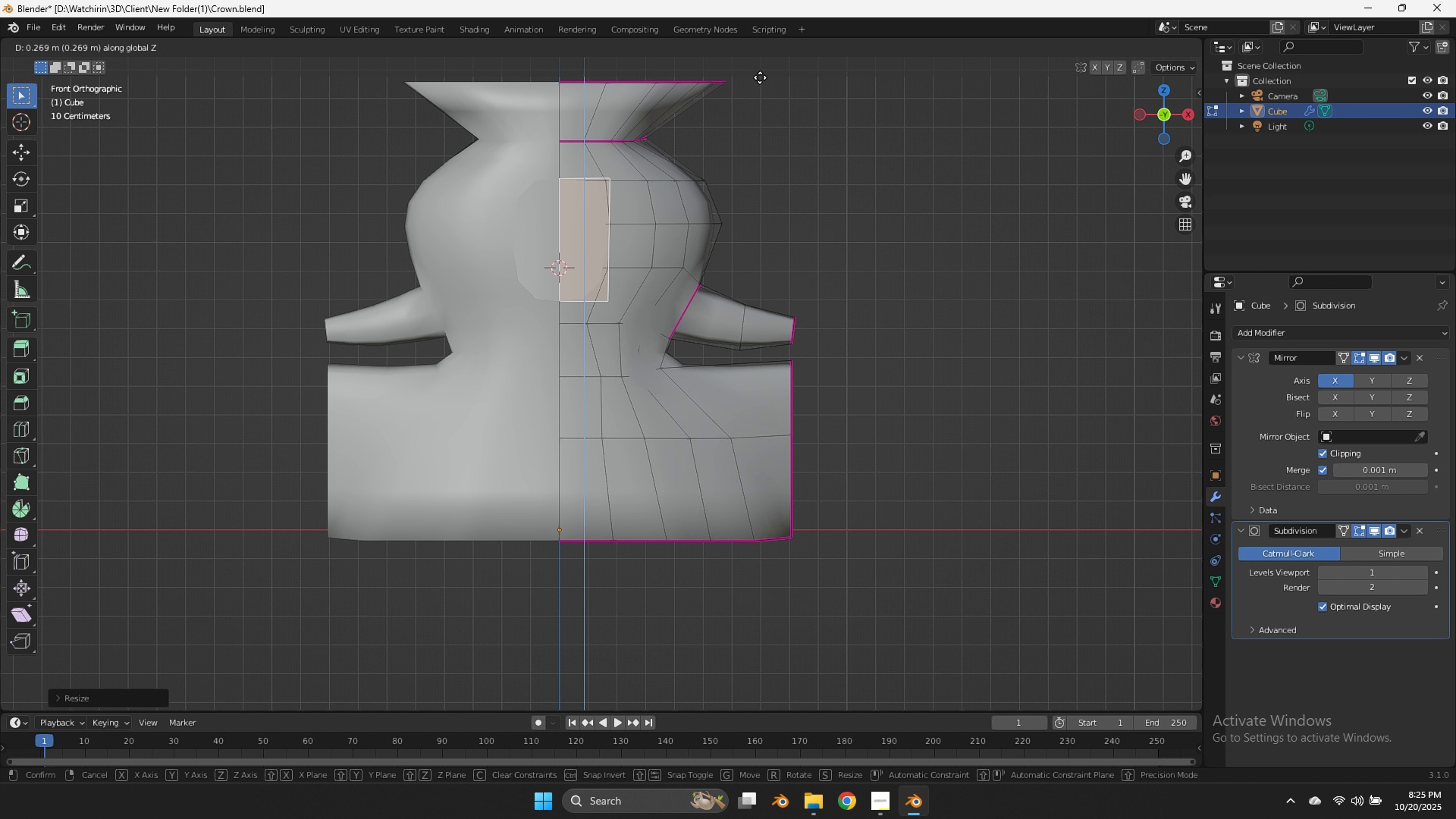 
left_click([760, 77])
 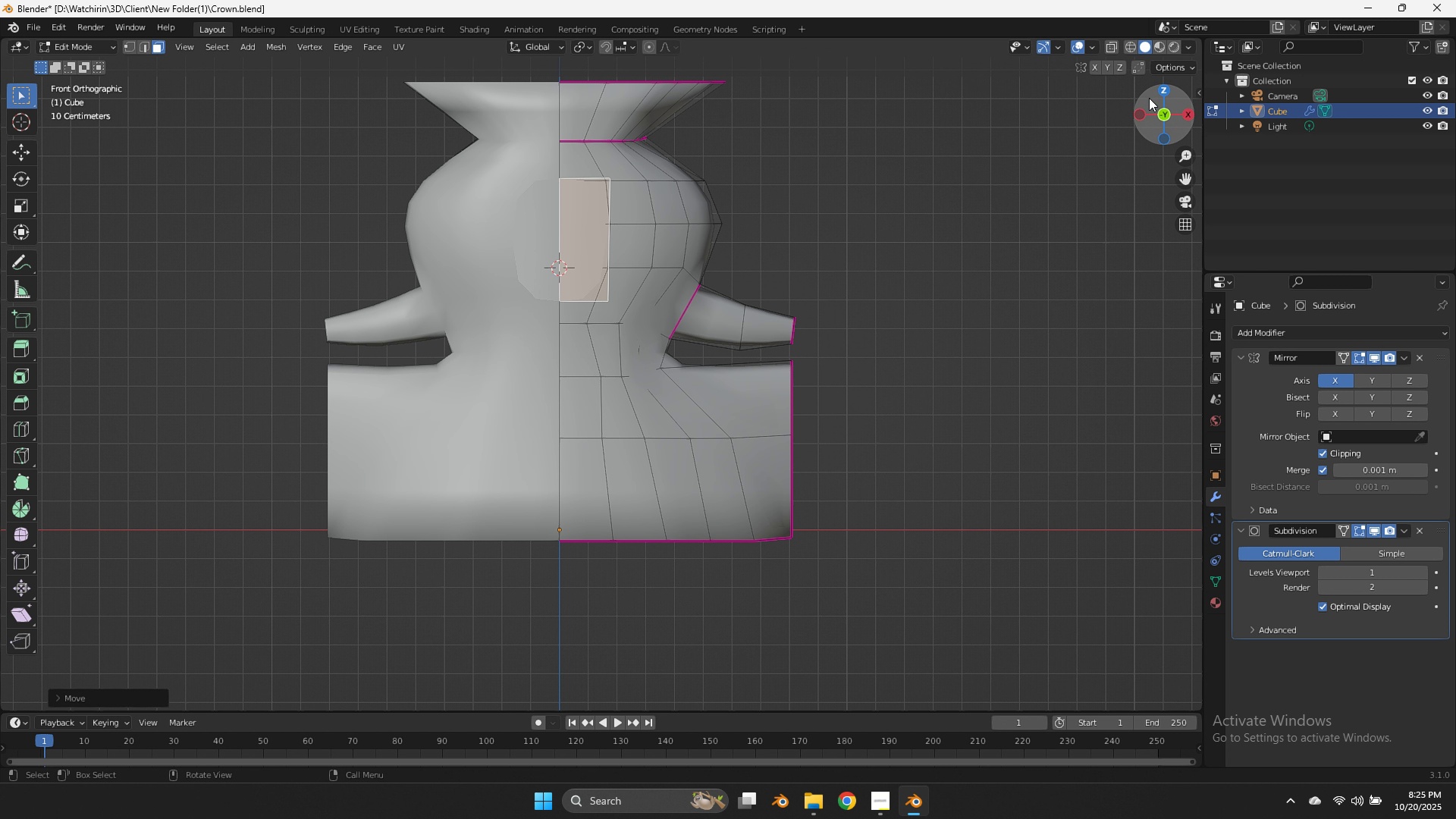 
left_click_drag(start_coordinate=[1155, 102], to_coordinate=[1063, 165])
 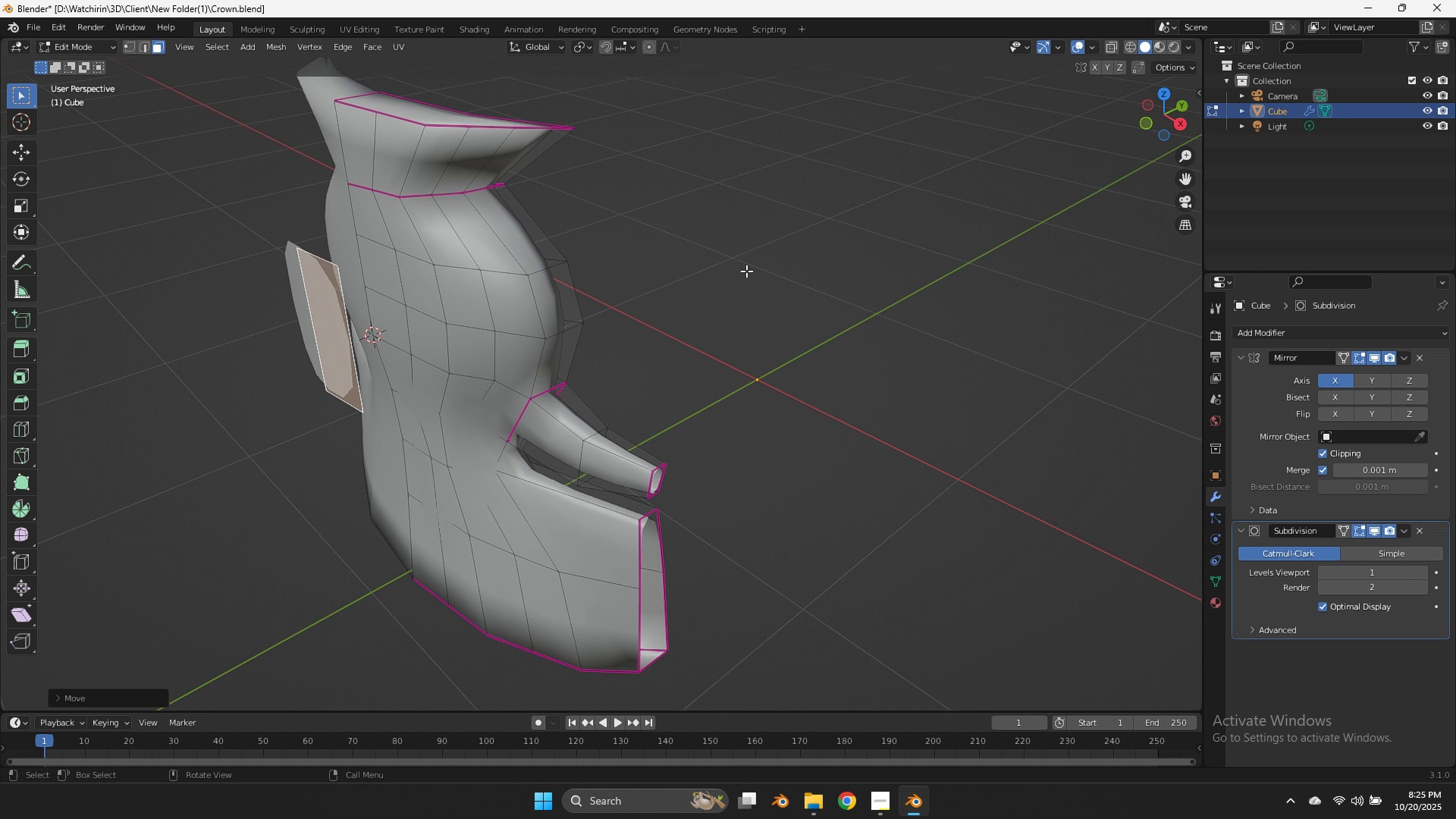 
key(E)
 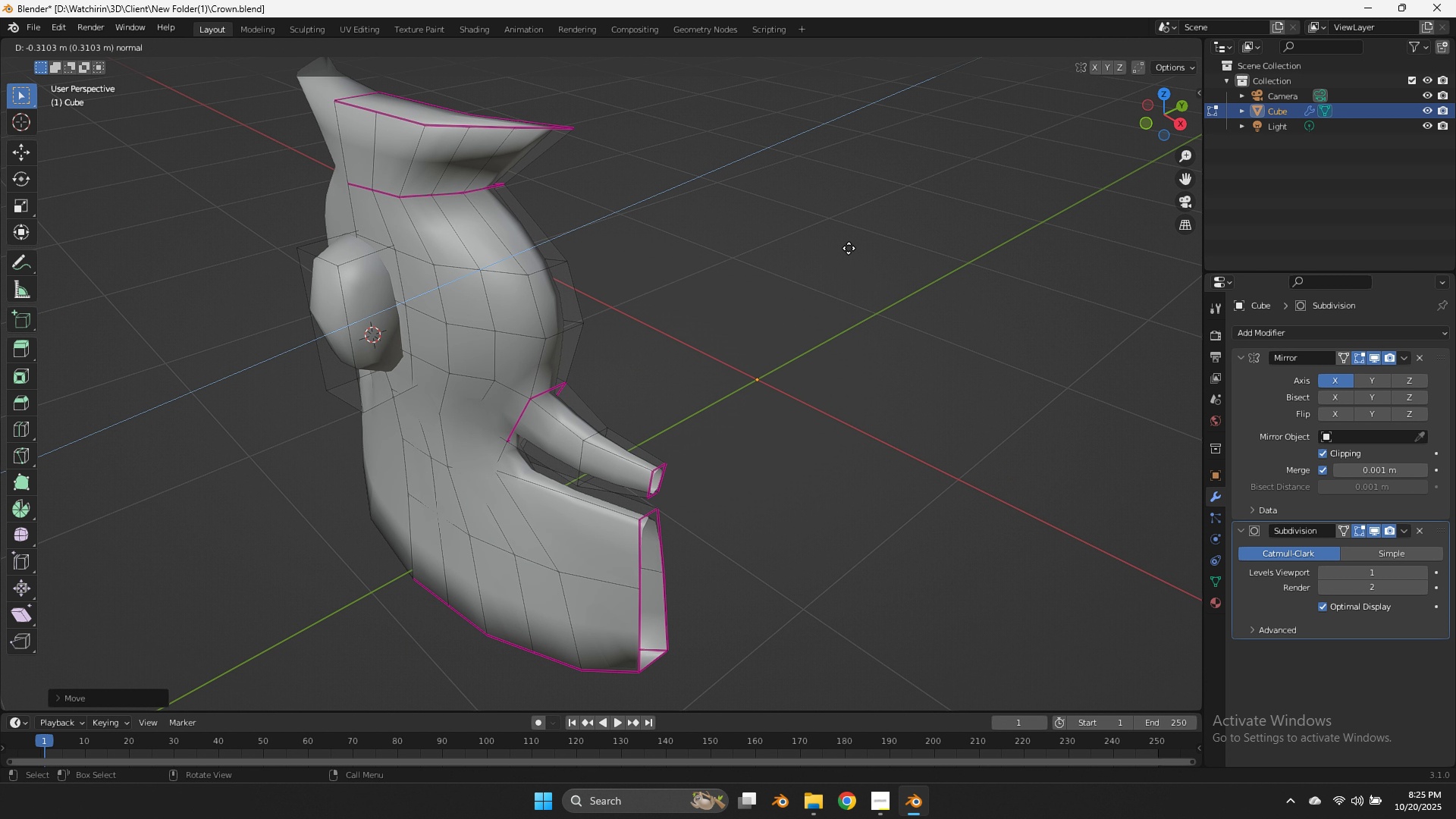 
left_click([856, 245])
 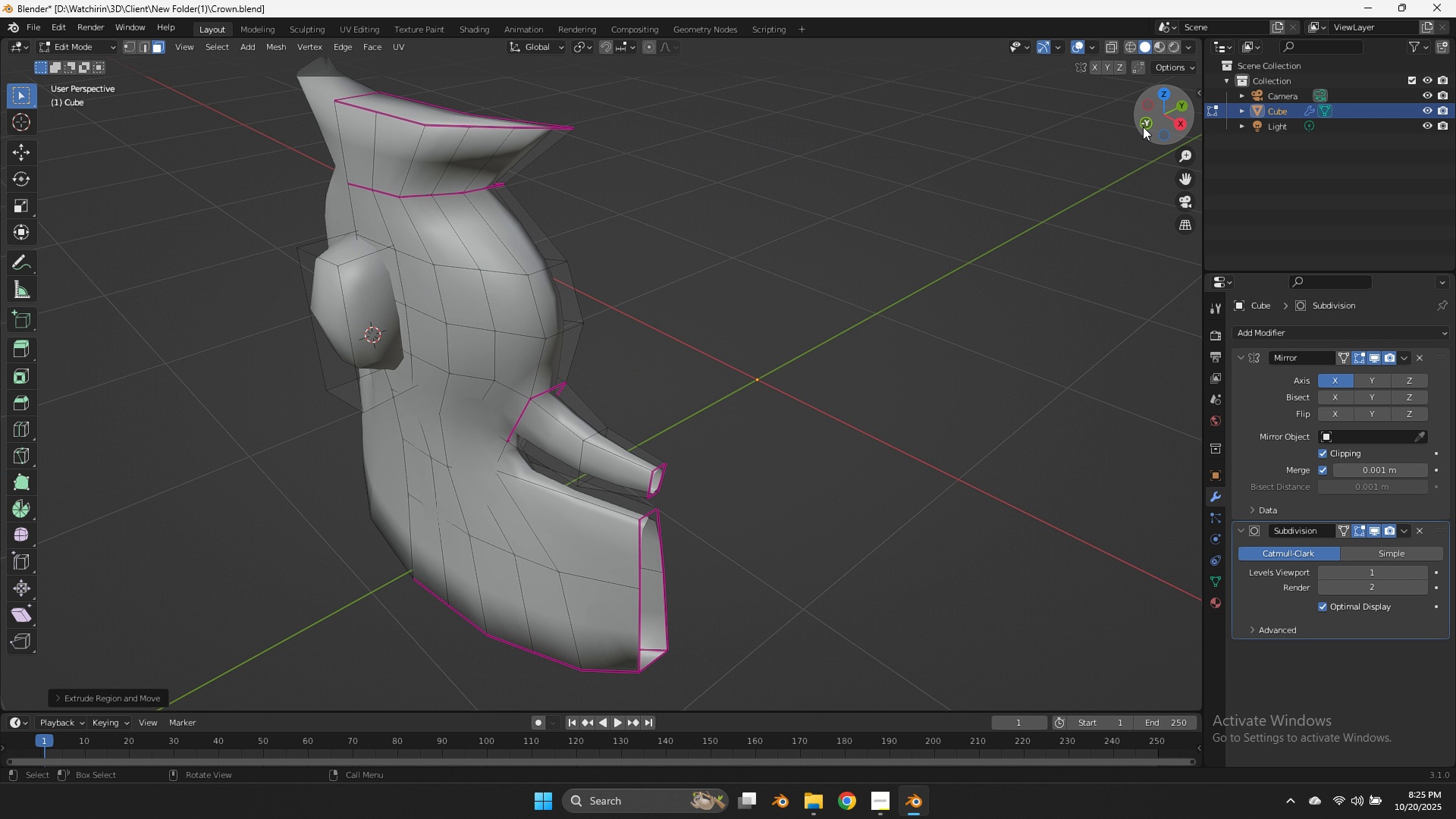 
left_click([1144, 127])
 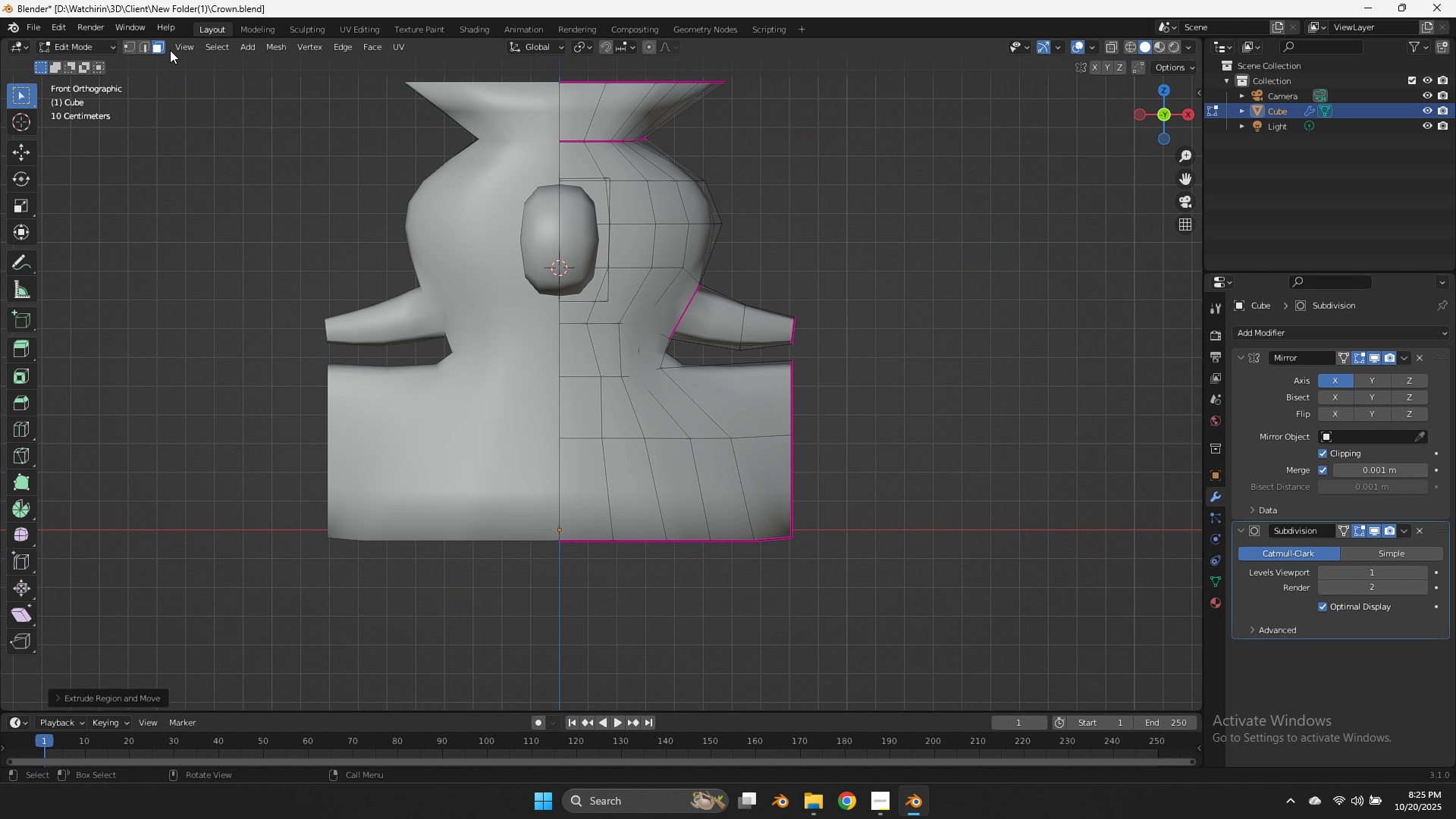 
left_click([131, 47])
 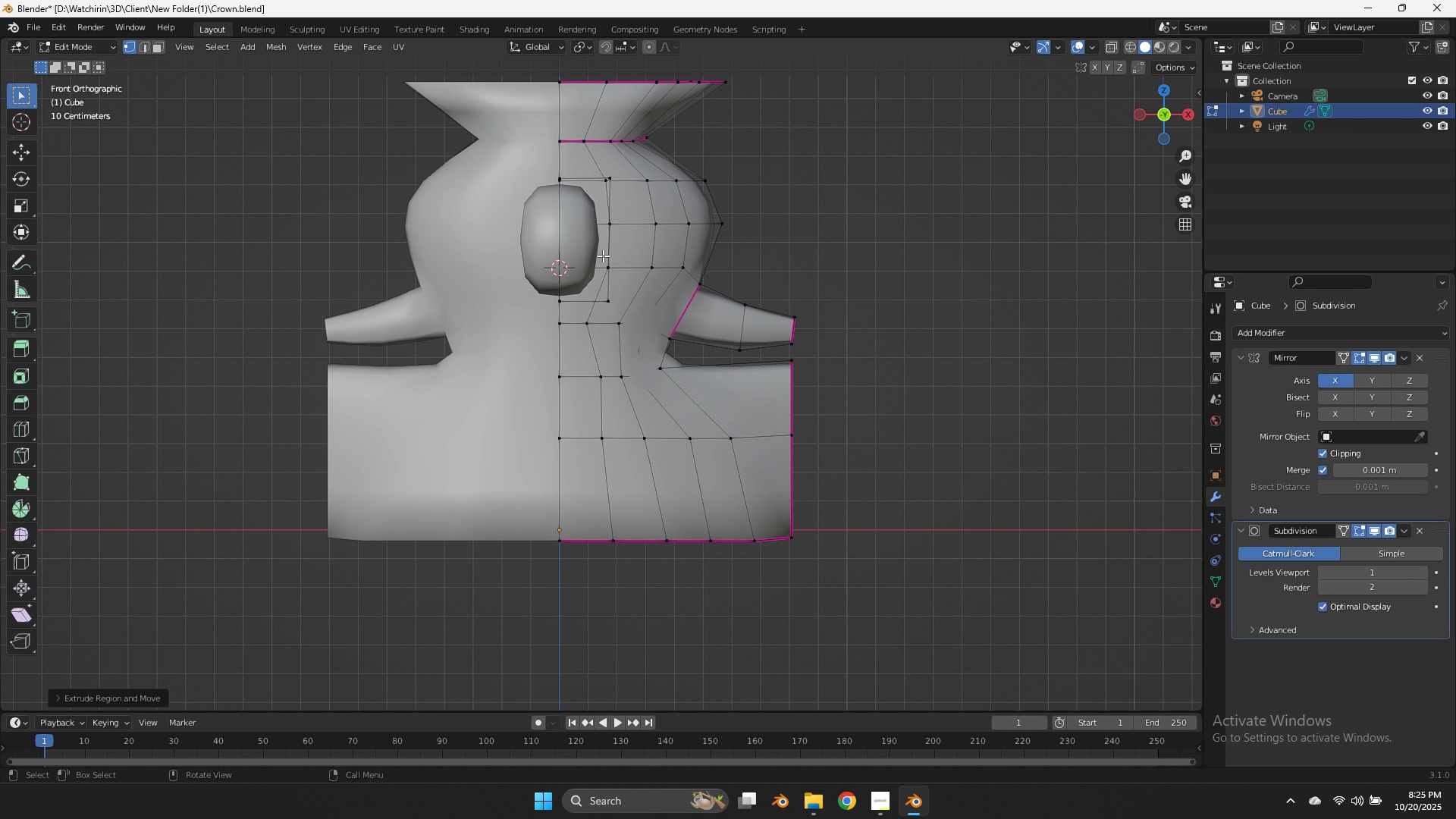 
key(Control+R)
 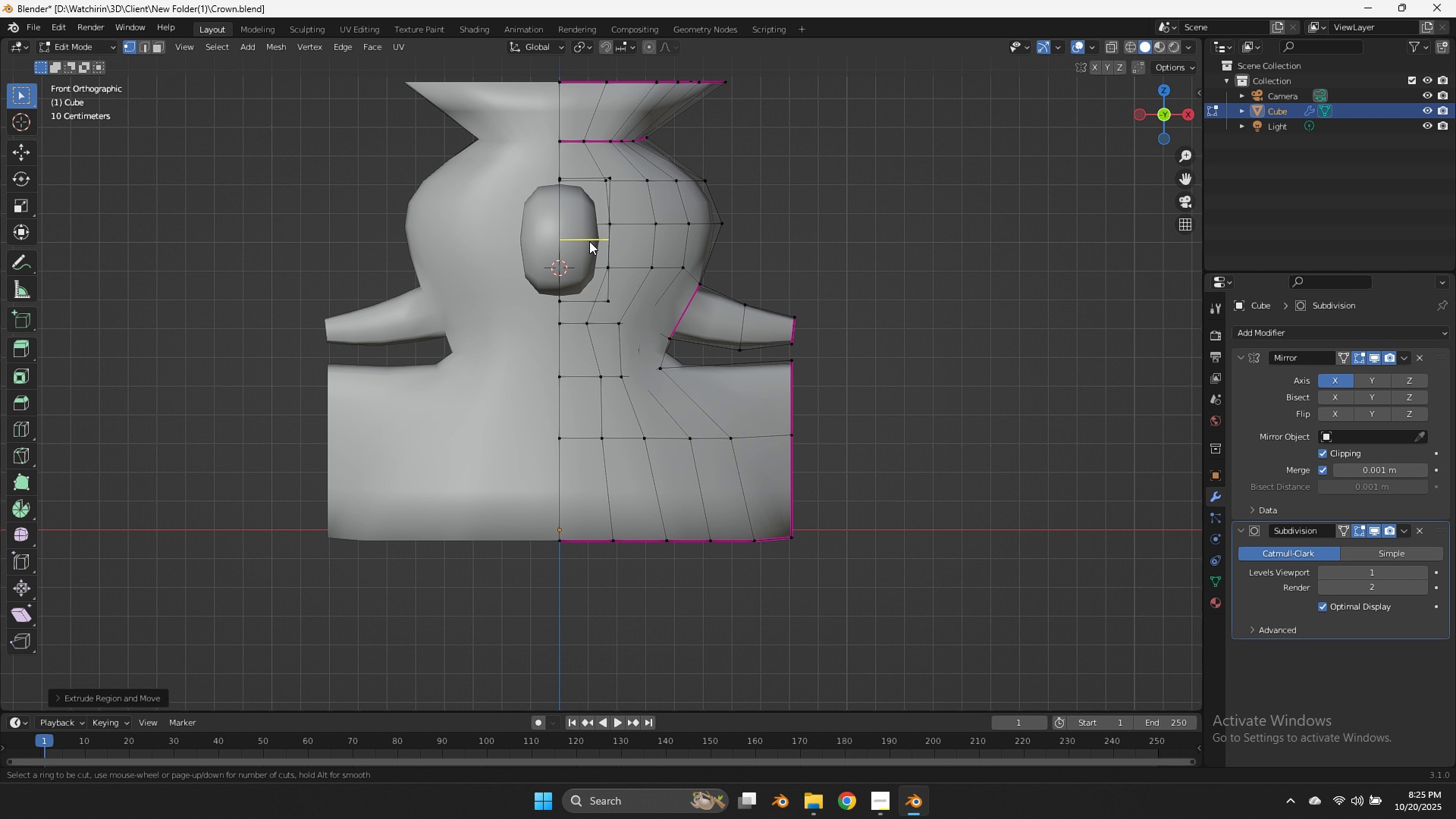 
left_click([589, 241])
 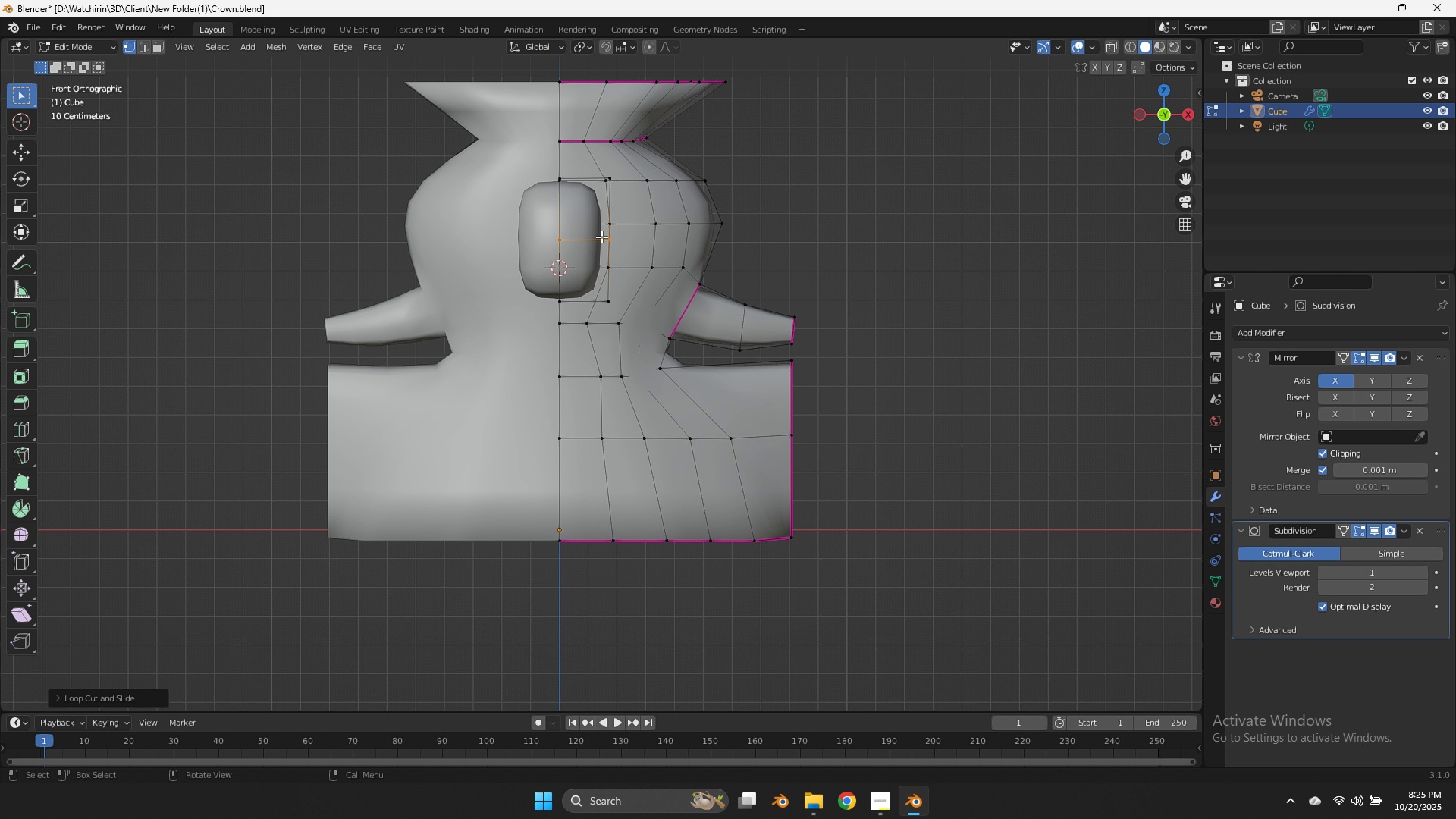 
right_click([589, 241])
 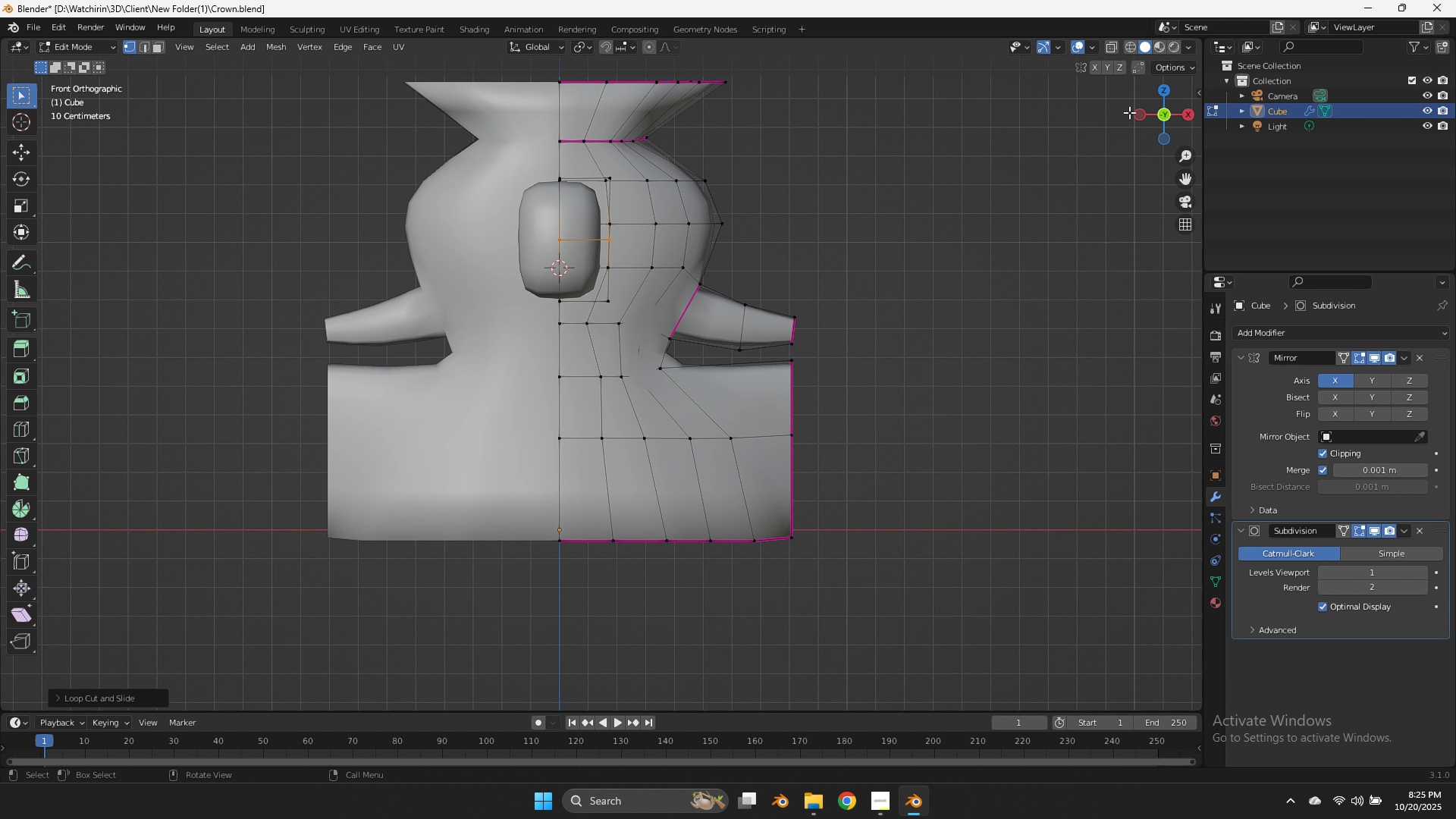 
left_click_drag(start_coordinate=[1130, 112], to_coordinate=[1061, 174])
 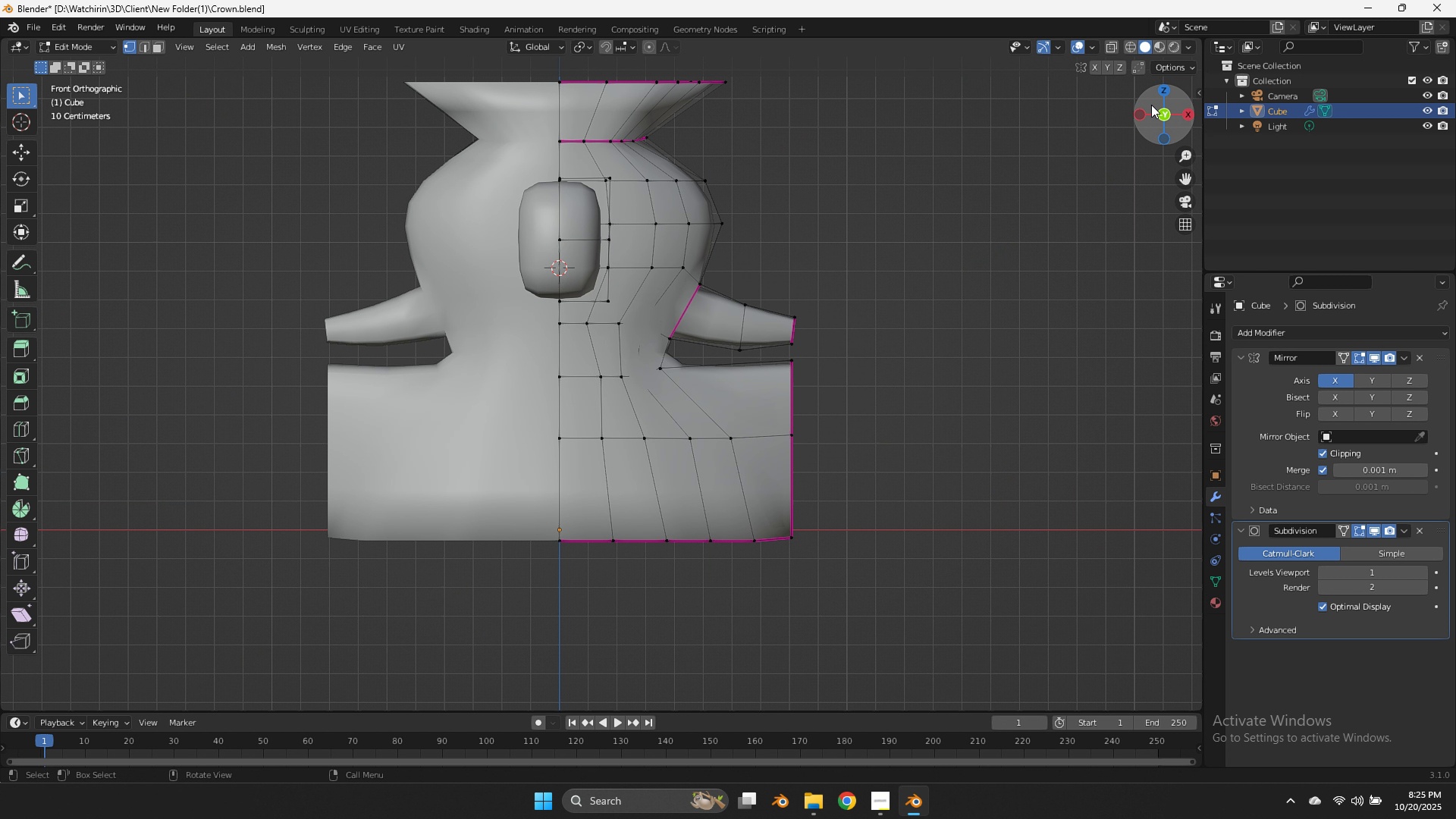 
left_click_drag(start_coordinate=[1150, 105], to_coordinate=[1094, 184])
 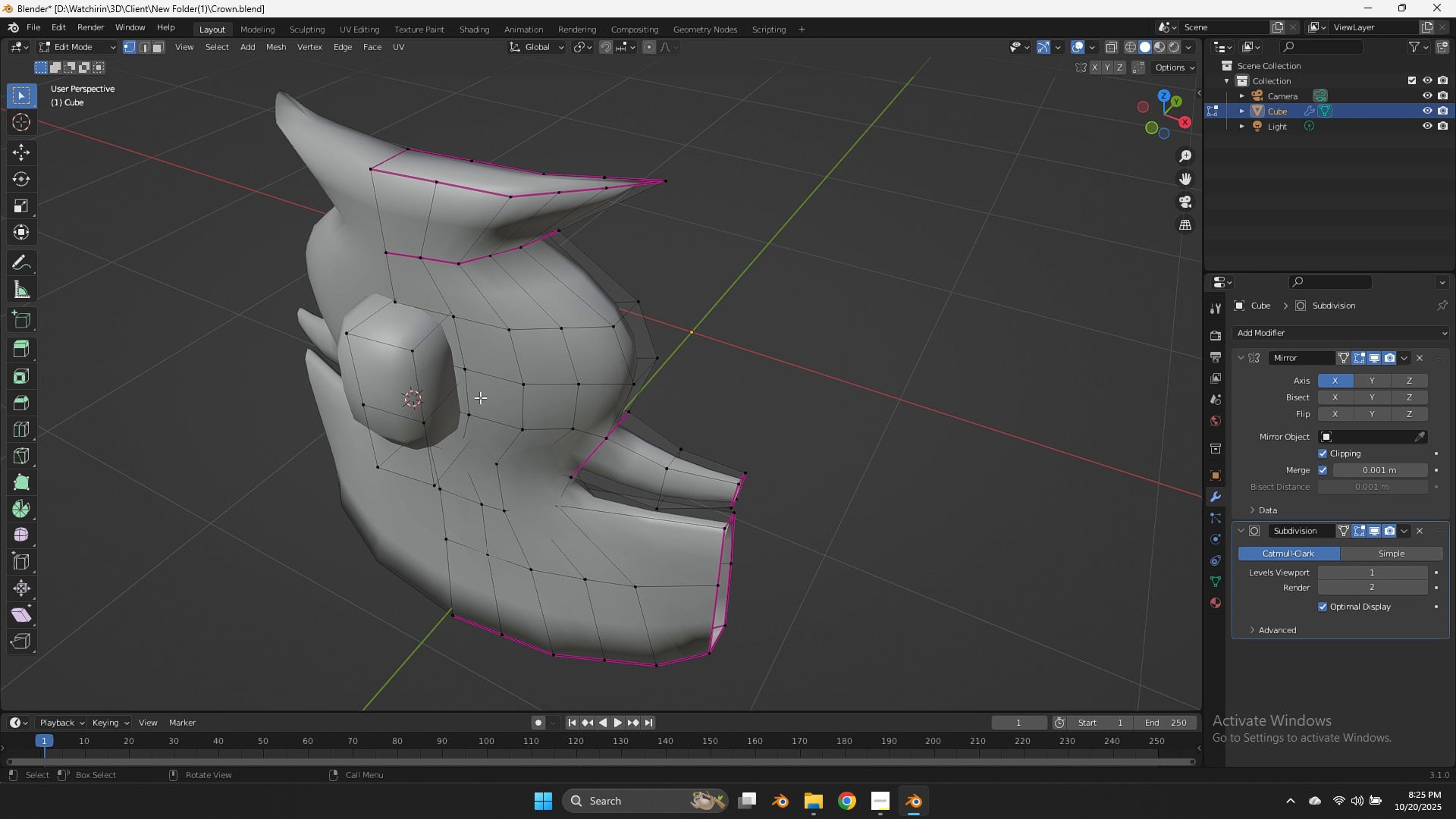 
hold_key(key=AltLeft, duration=0.7)
left_click([445, 401])
 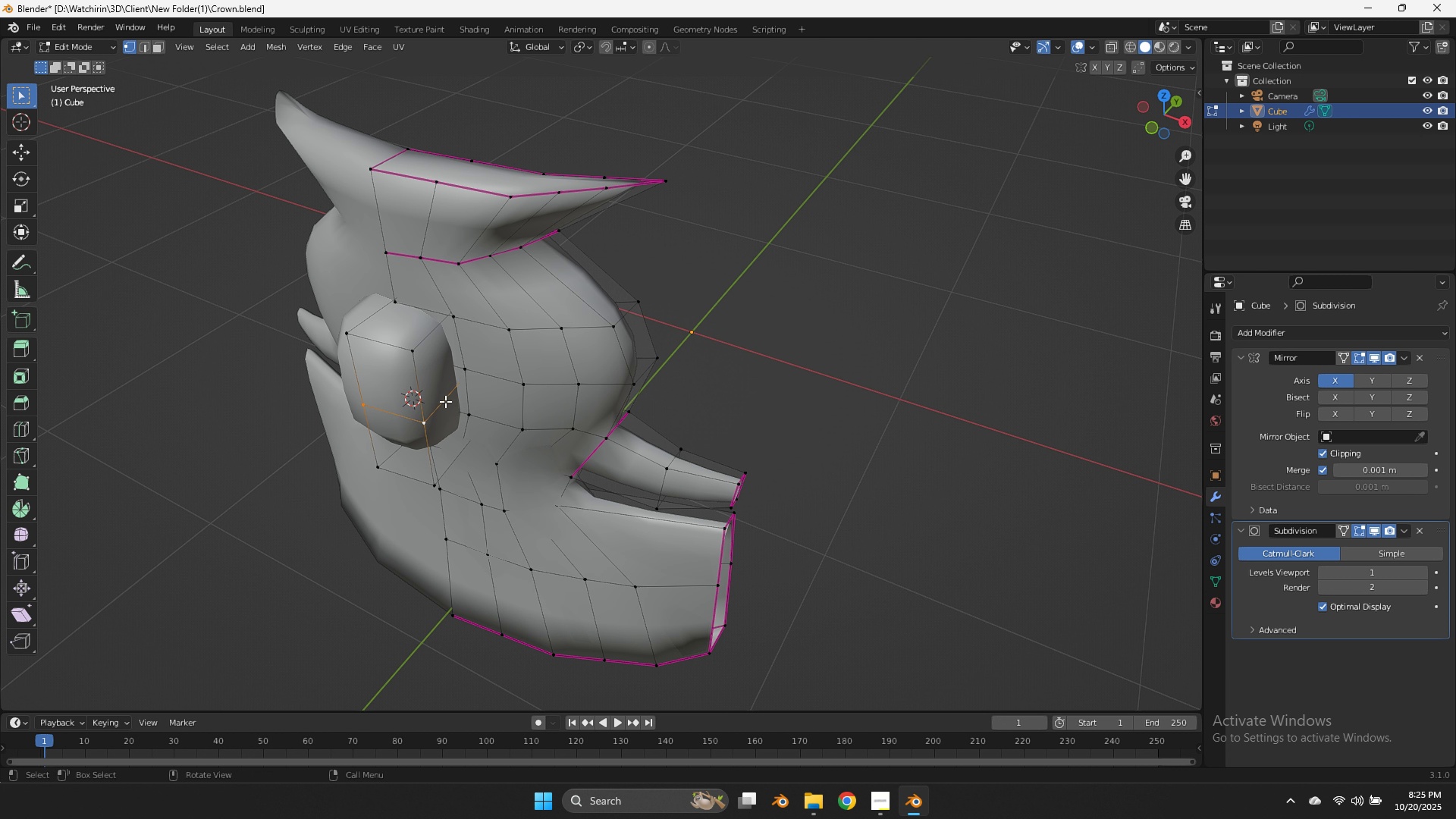 
type(gx)
 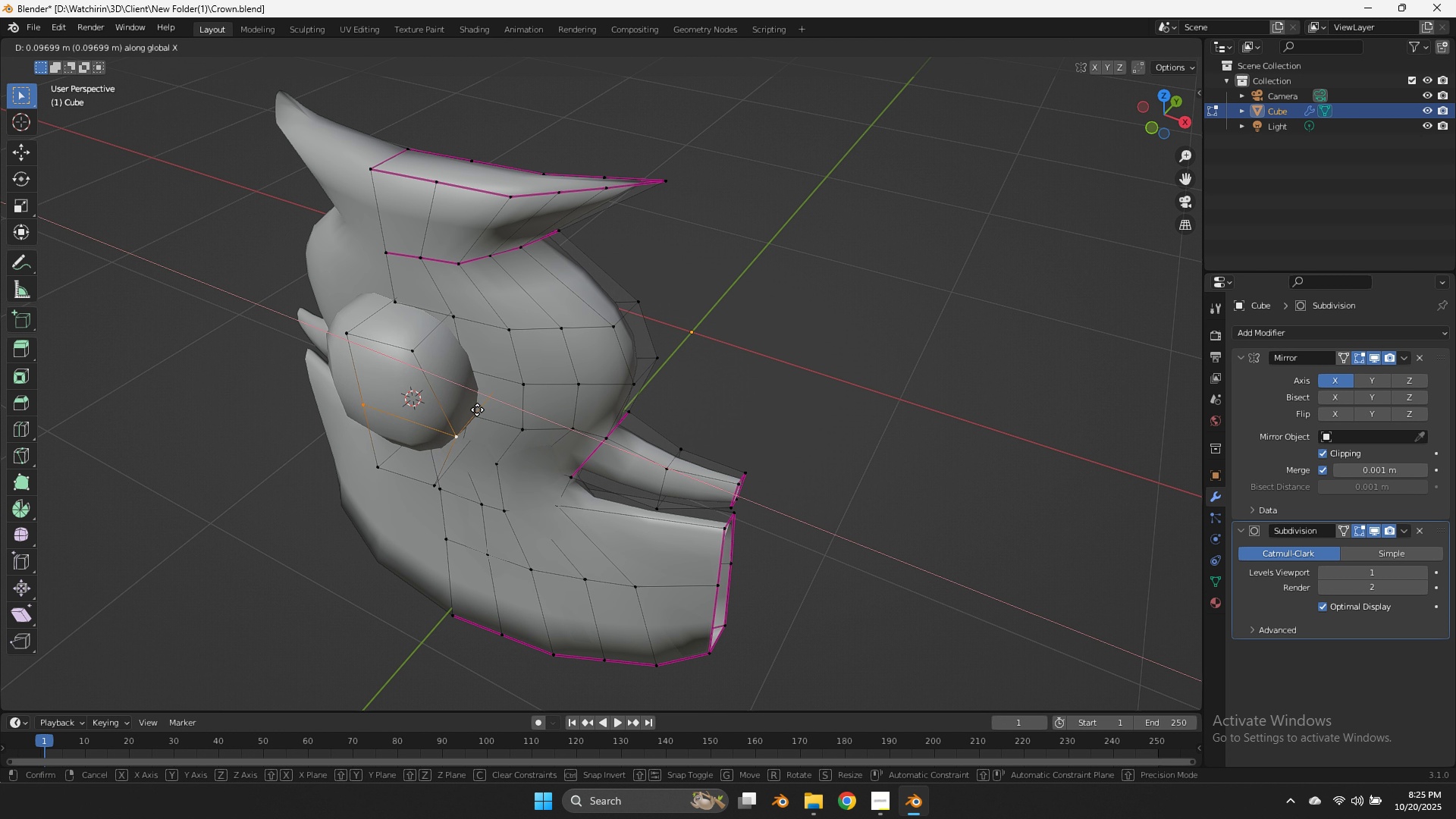 
left_click([477, 410])
 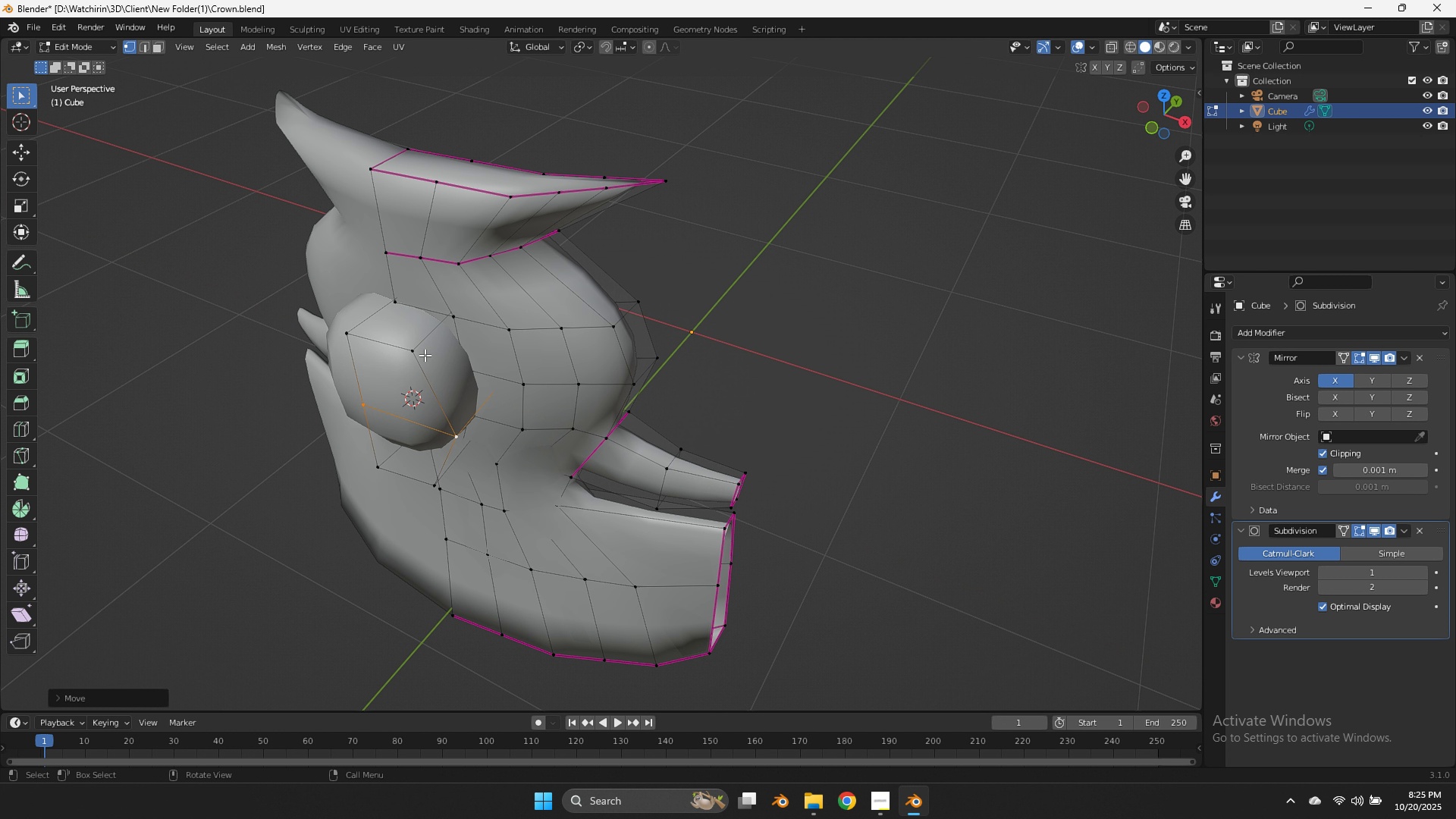 
type(lgy)
 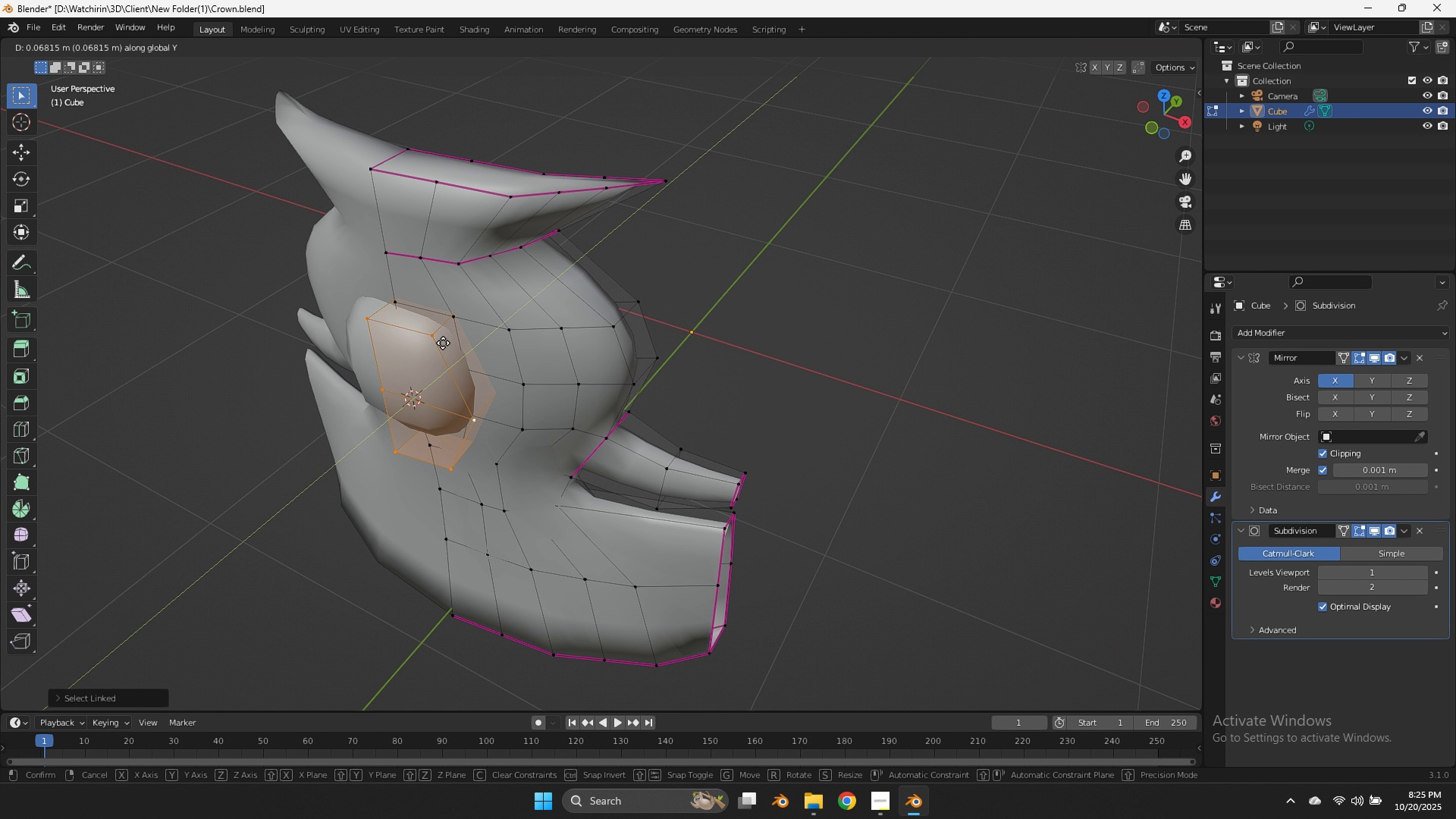 
left_click([443, 343])
 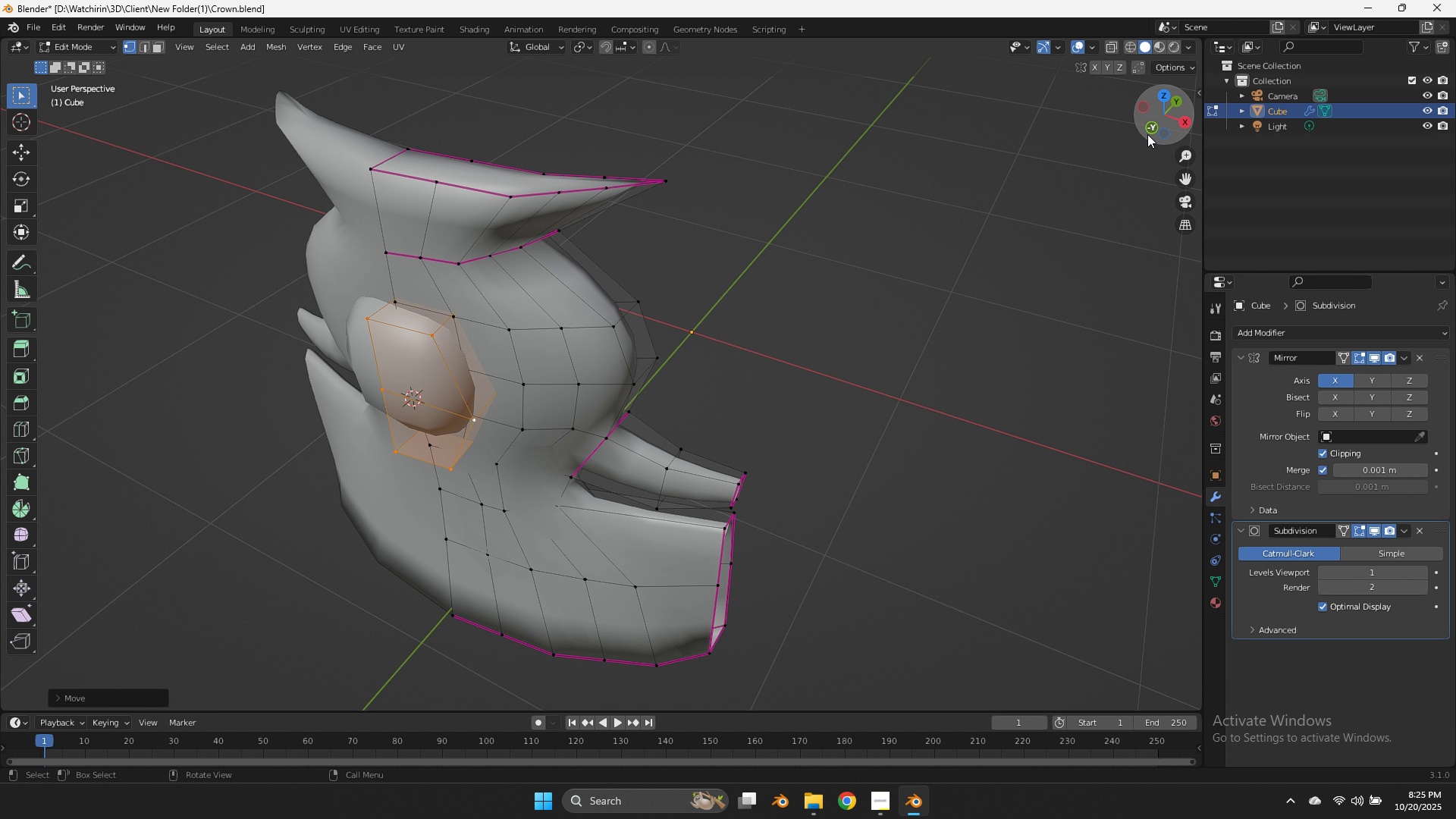 
left_click([1147, 134])
 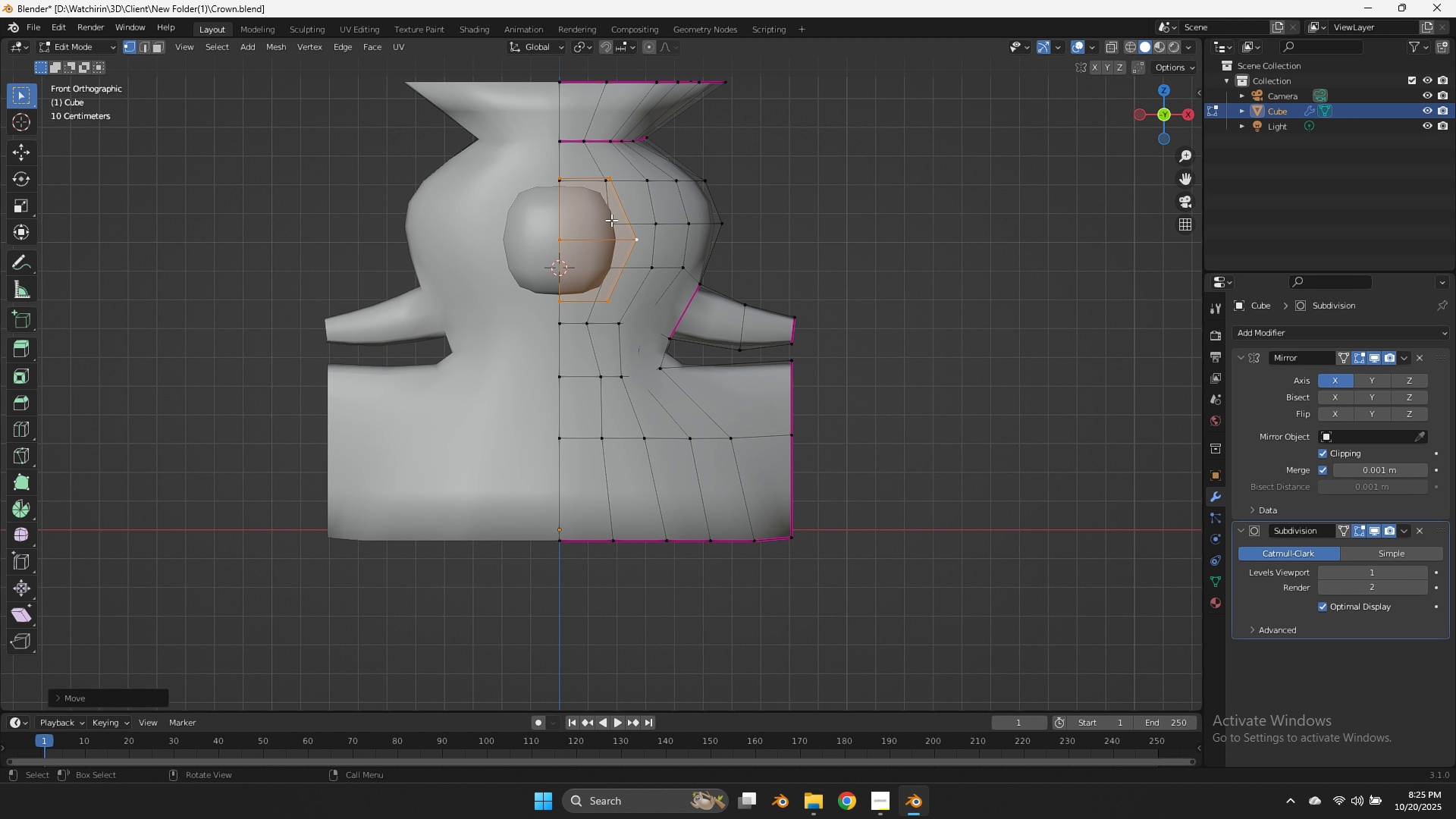 
key(Tab)
 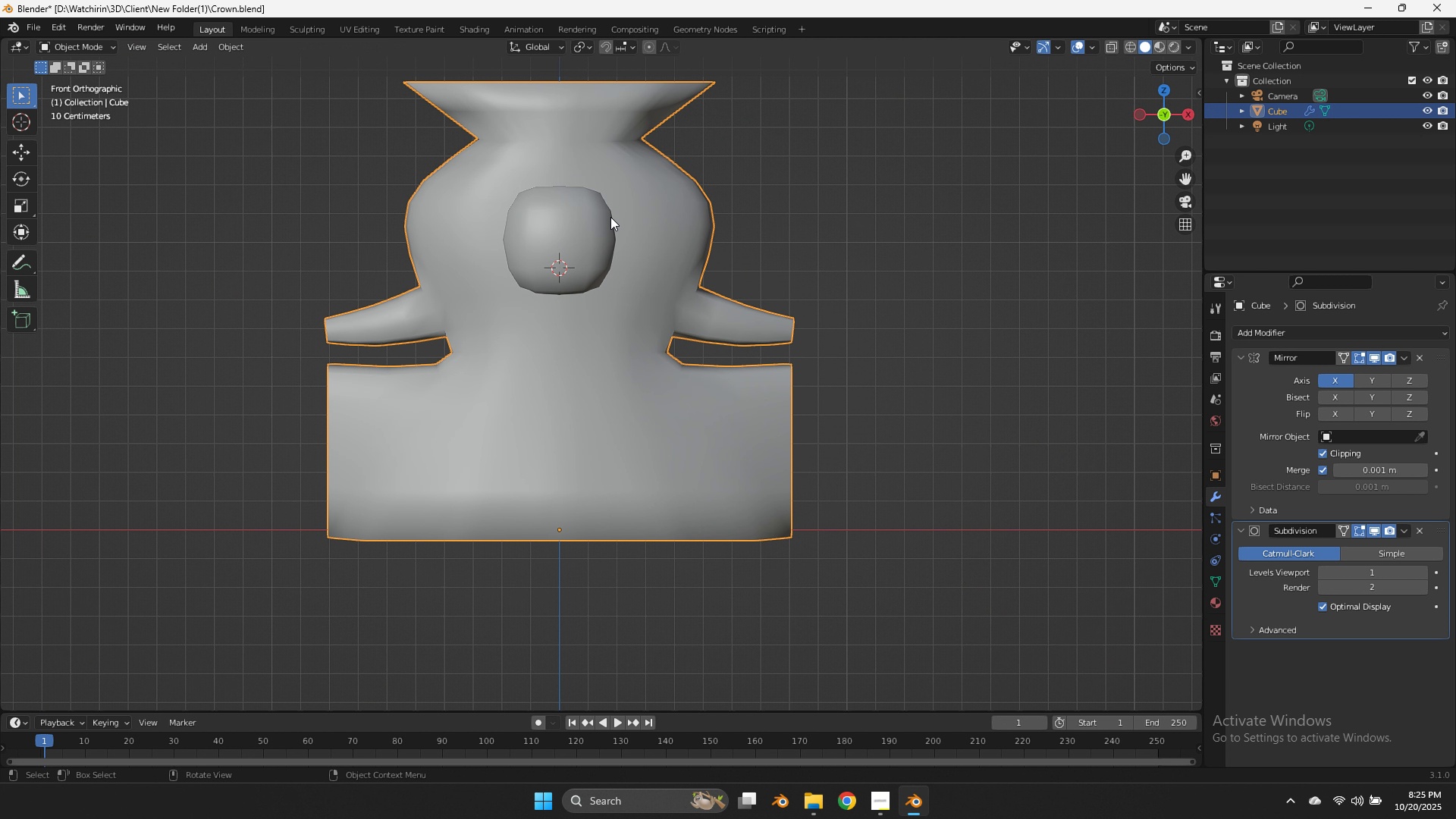 
key(Tab)
 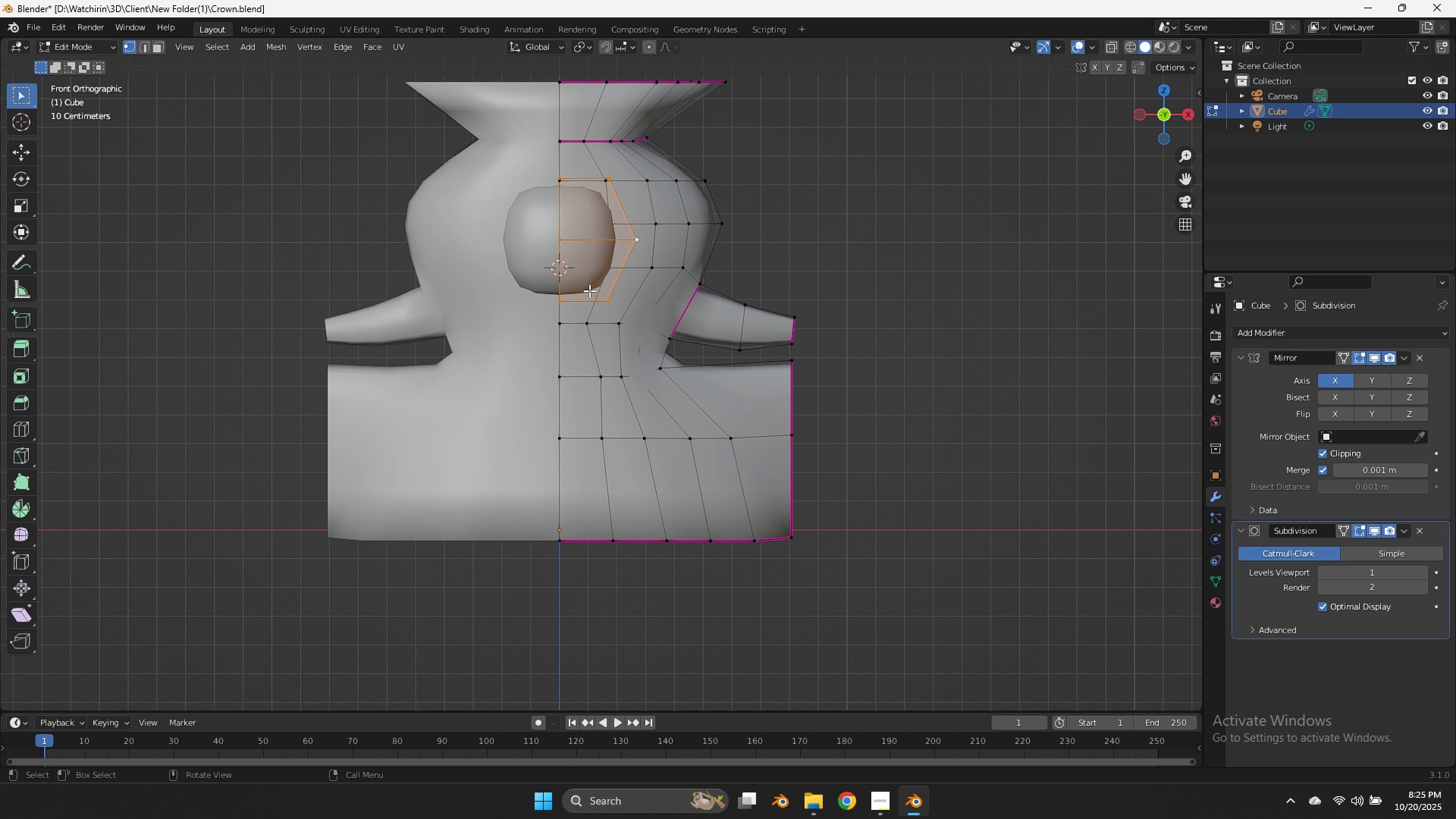 
key(Alt+AltLeft)
 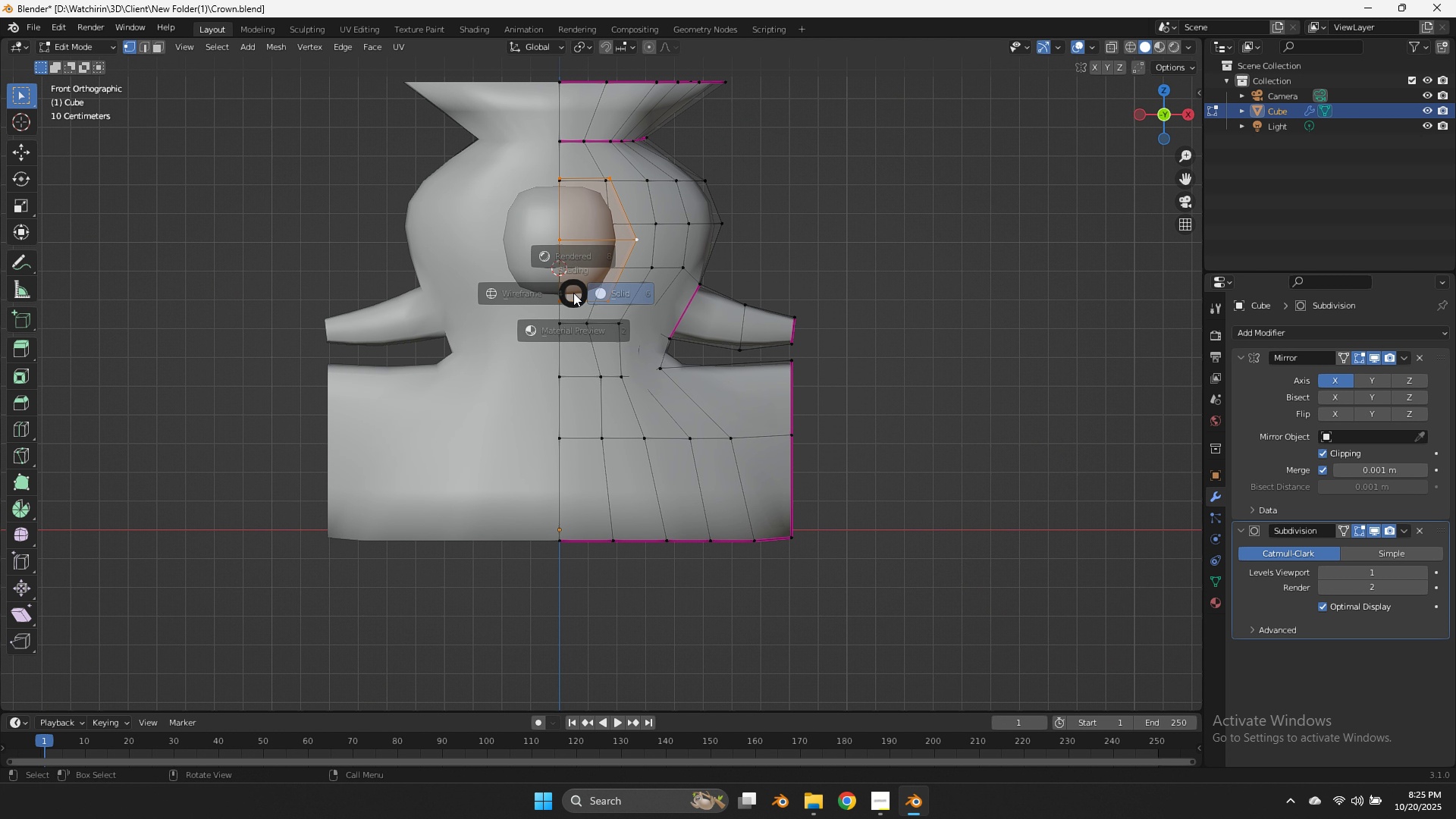 
type(zgz)
 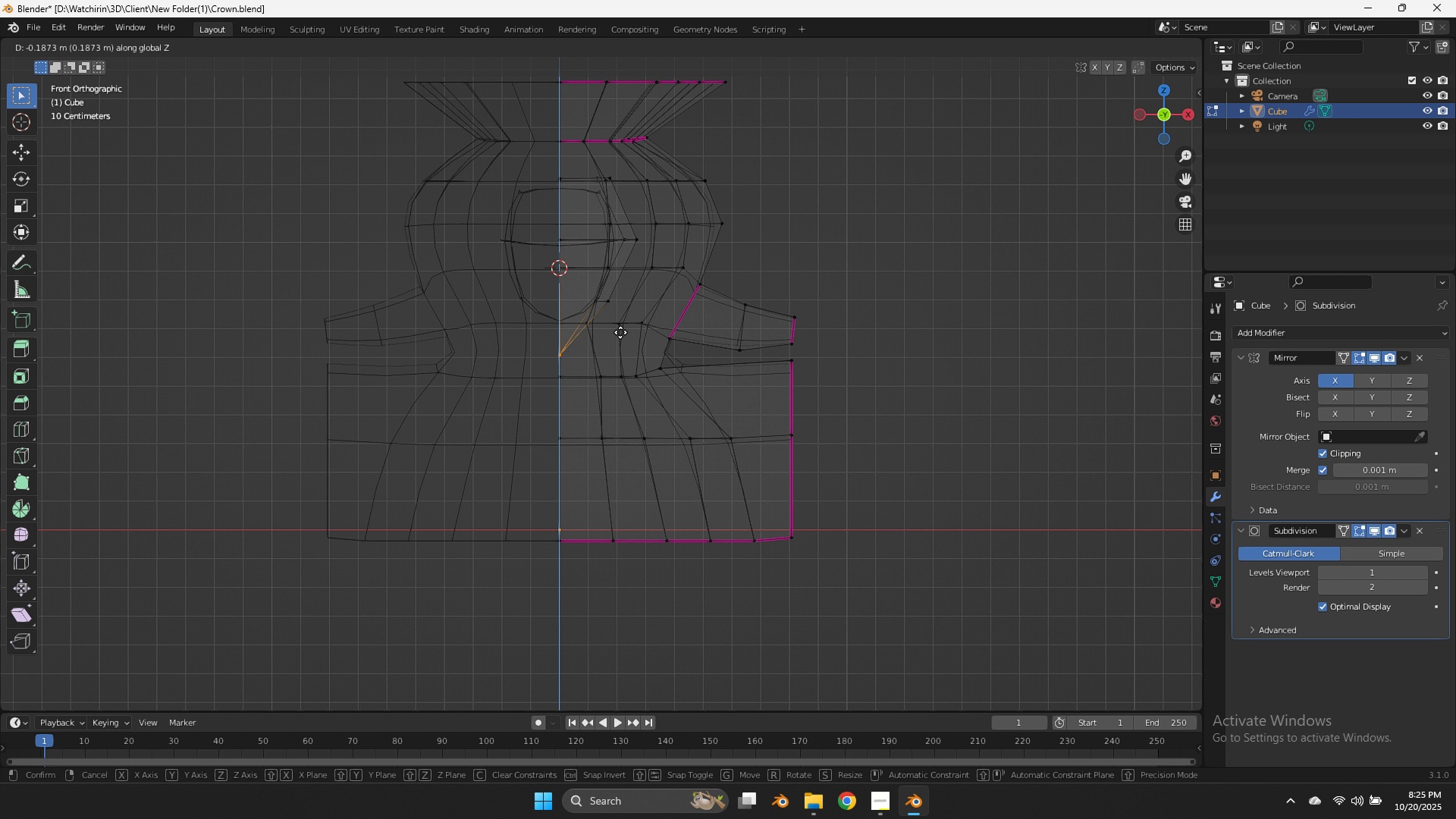 
left_click_drag(start_coordinate=[571, 289], to_coordinate=[531, 313])
 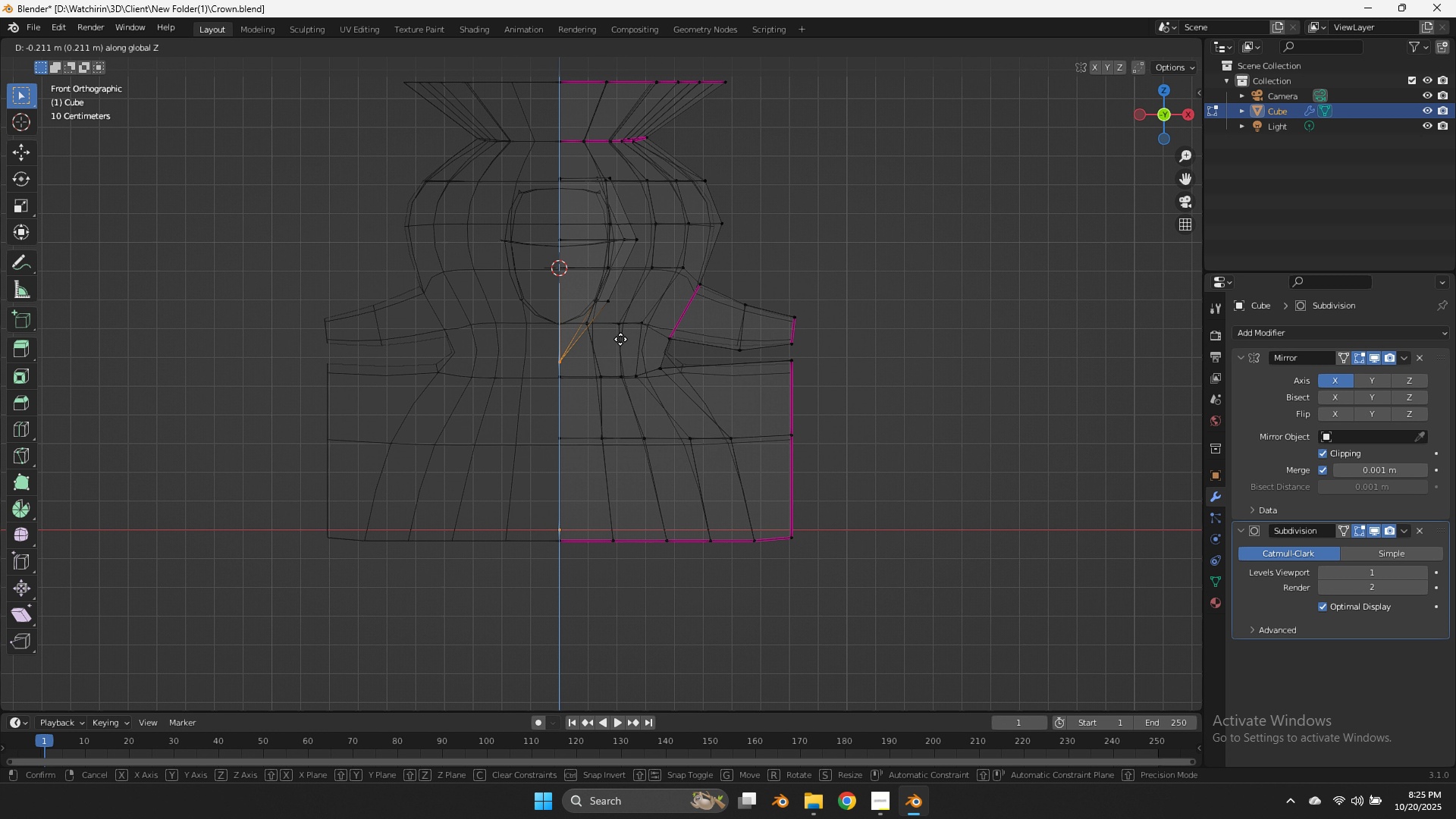 
left_click([620, 342])
 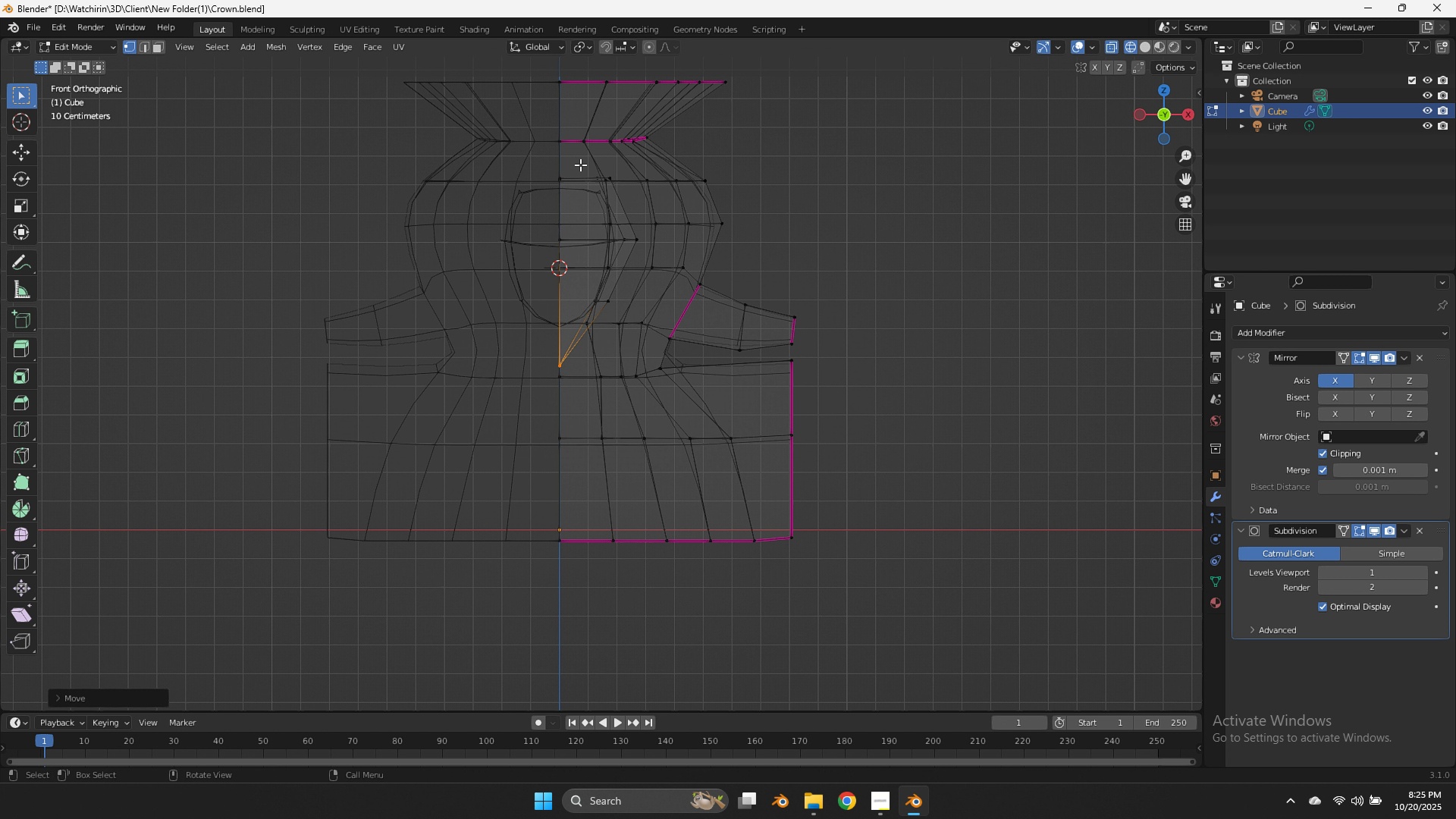 
left_click_drag(start_coordinate=[579, 165], to_coordinate=[536, 189])
 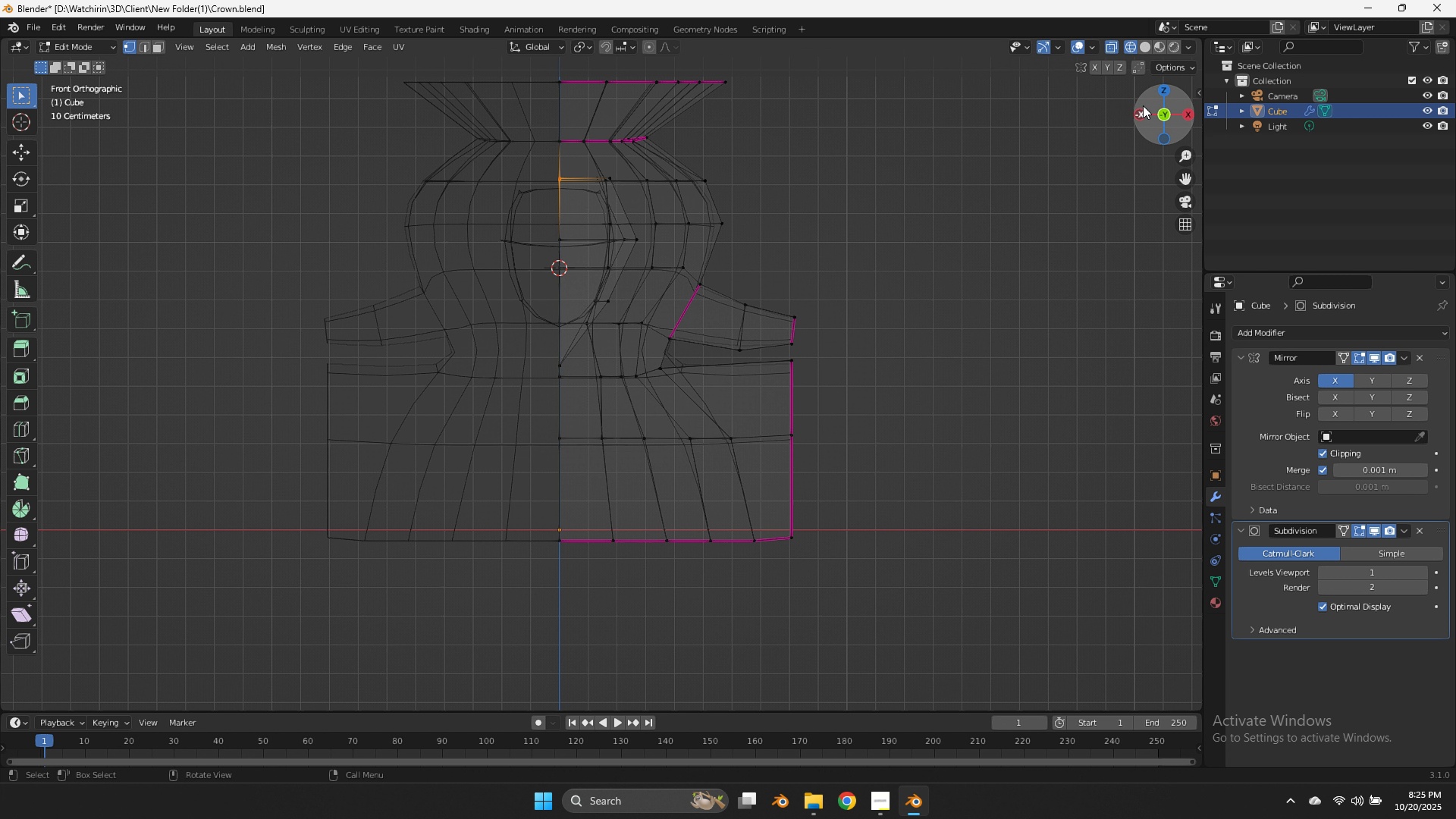 
left_click_drag(start_coordinate=[1147, 107], to_coordinate=[6, 140])
 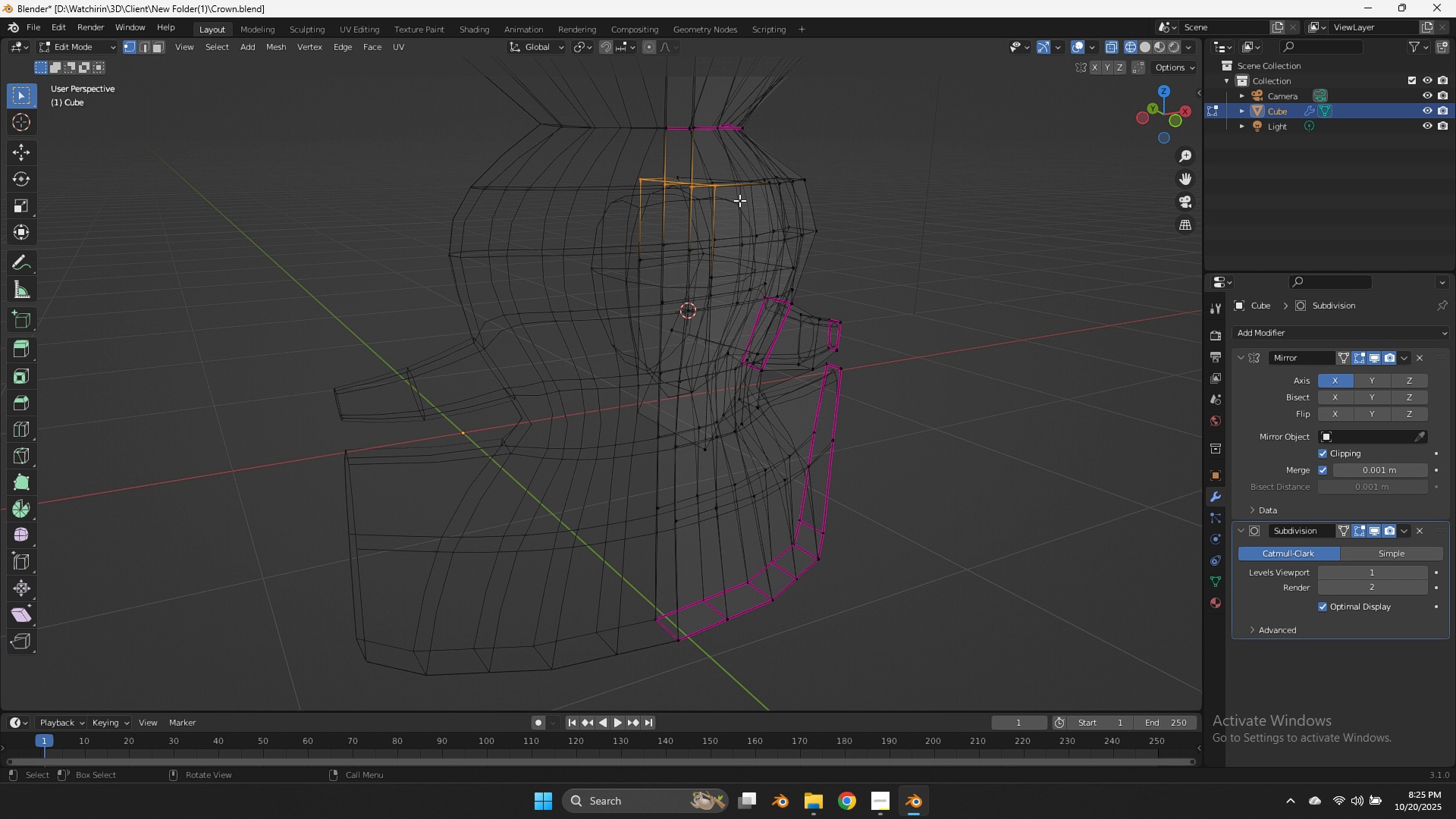 
key(Control+ControlLeft)
 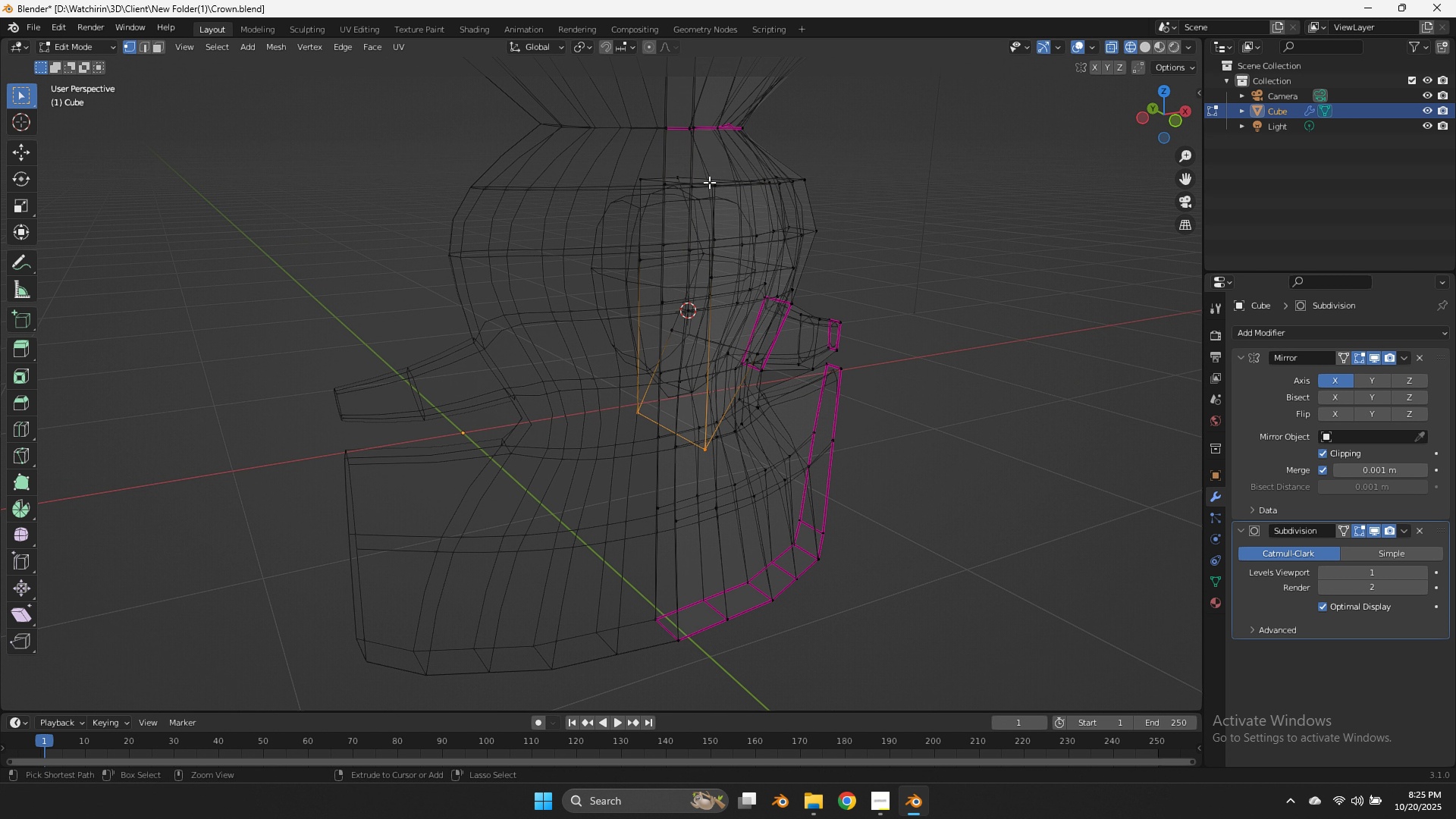 
key(Control+Z)
 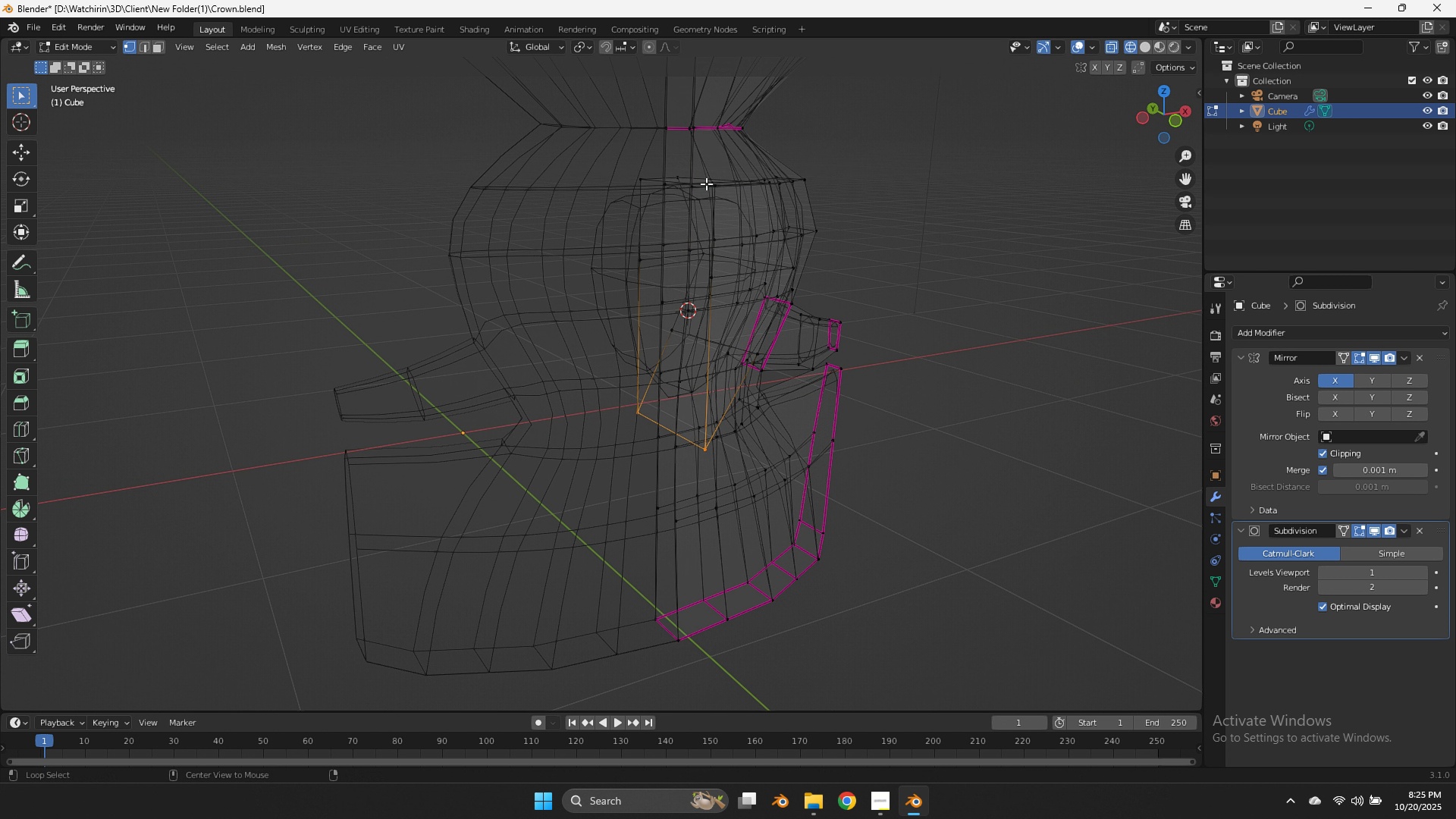 
hold_key(key=AltLeft, duration=1.24)
left_click([704, 185])
 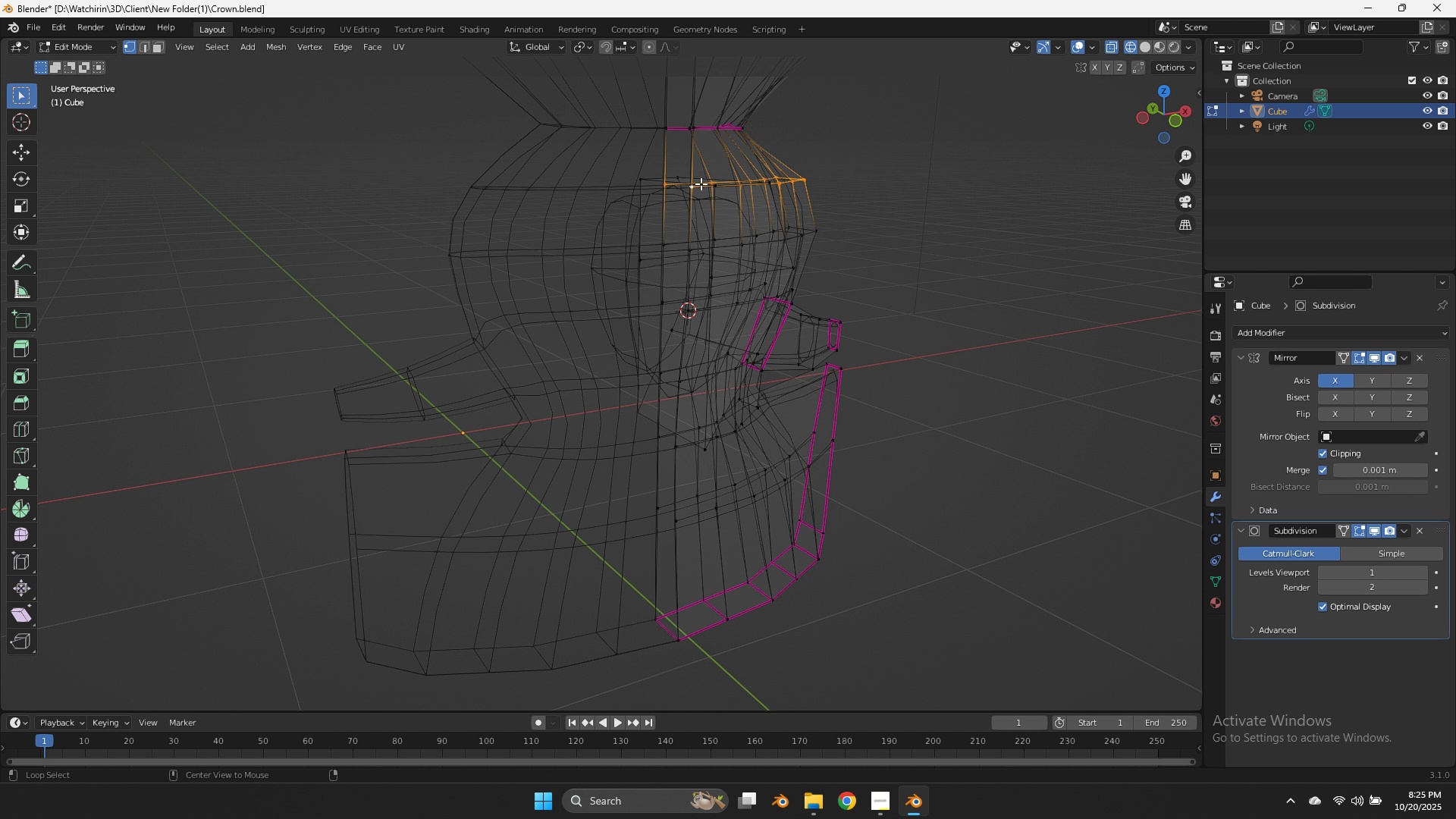 
left_click([701, 184])
 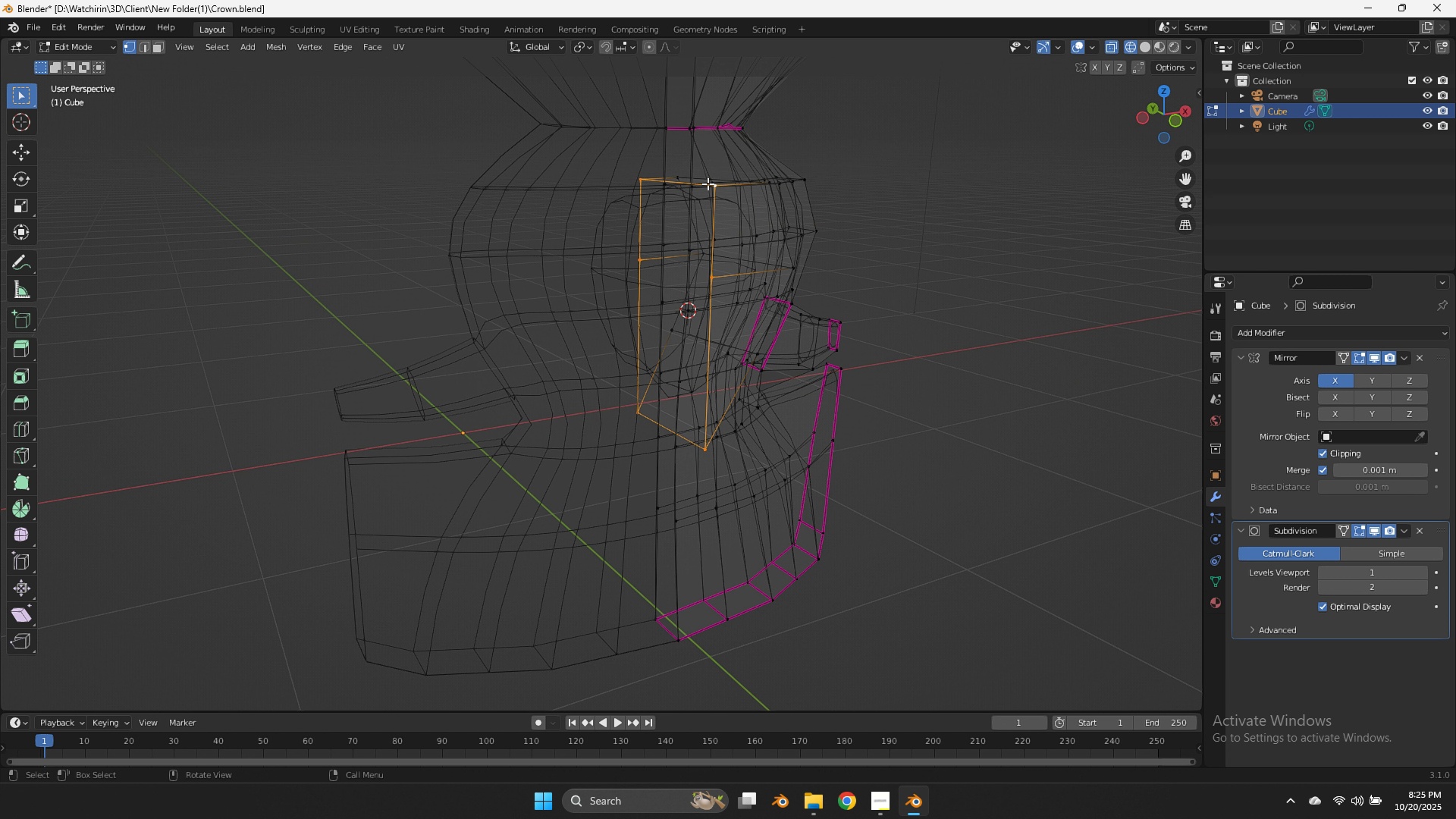 
type(zgz)
 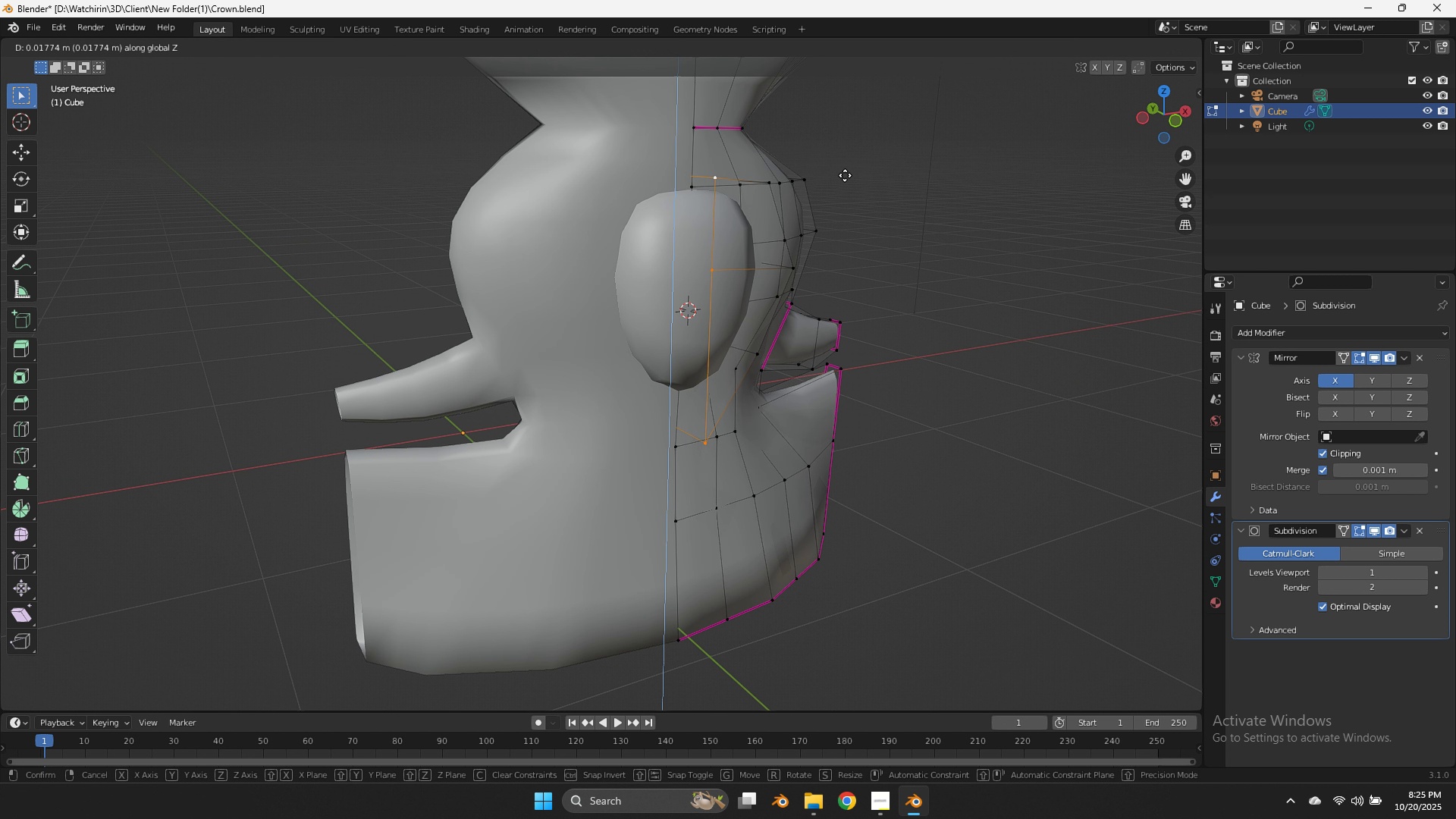 
left_click([845, 175])
 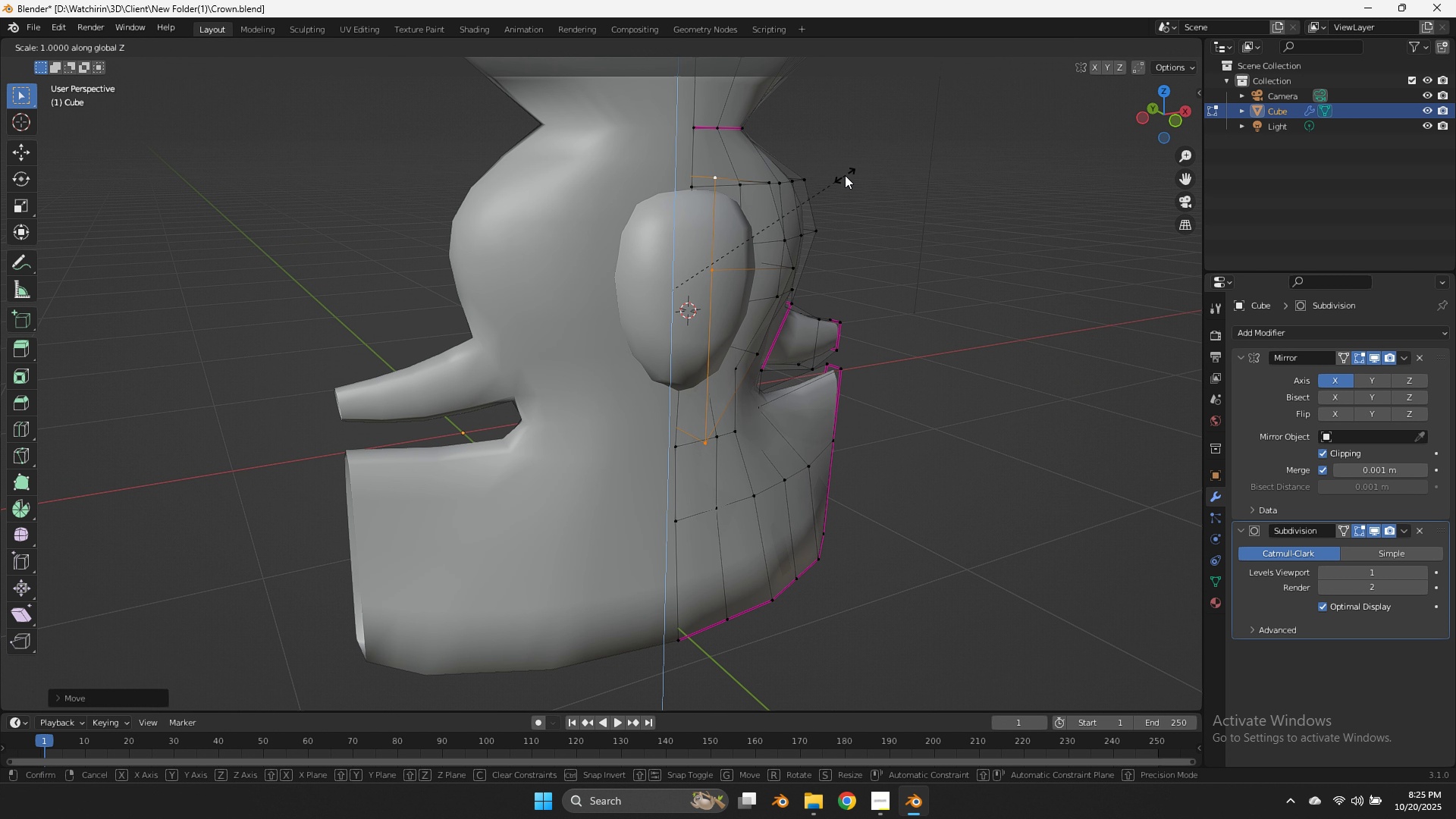 
type(sz)
 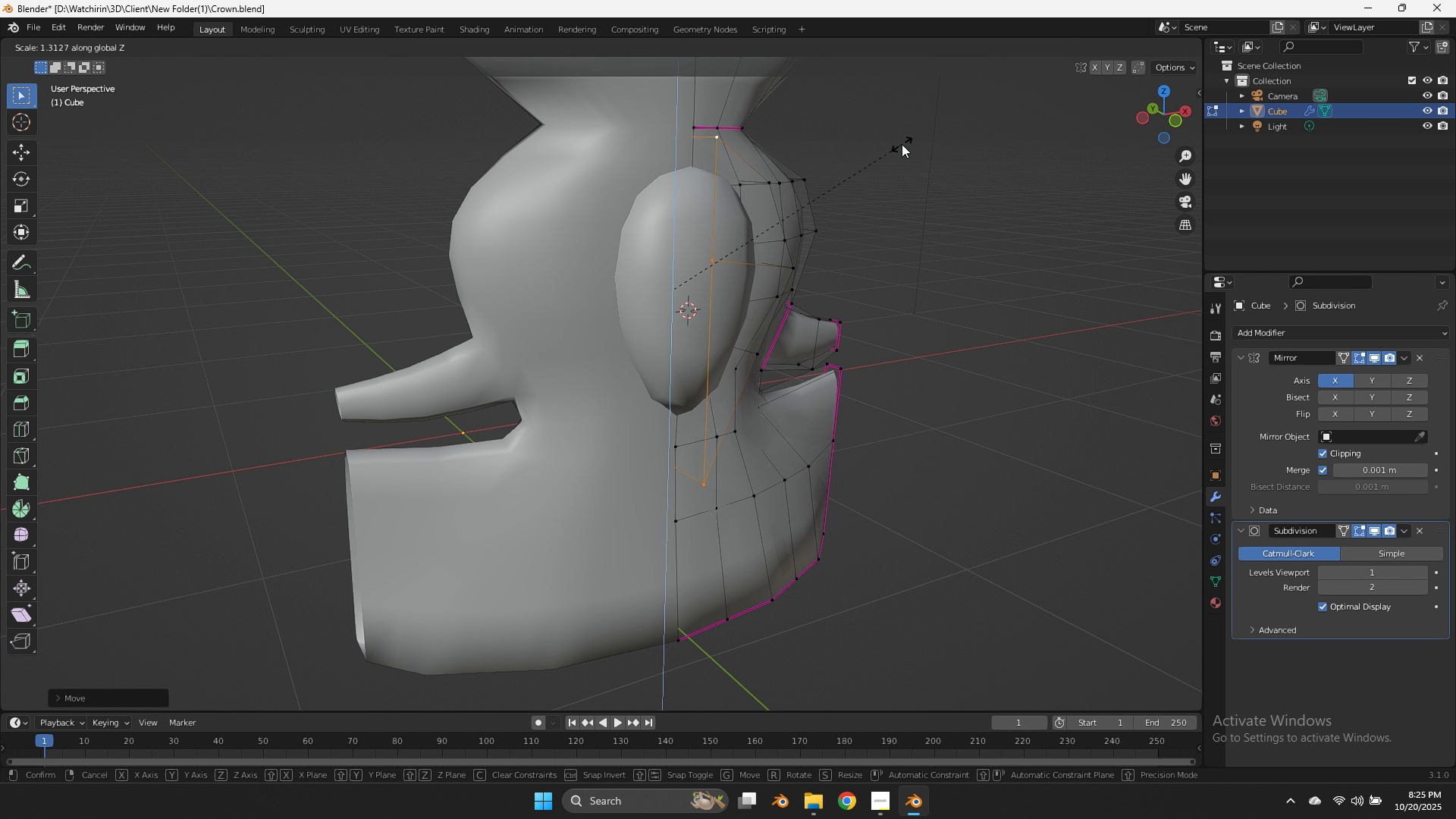 
left_click([902, 144])
 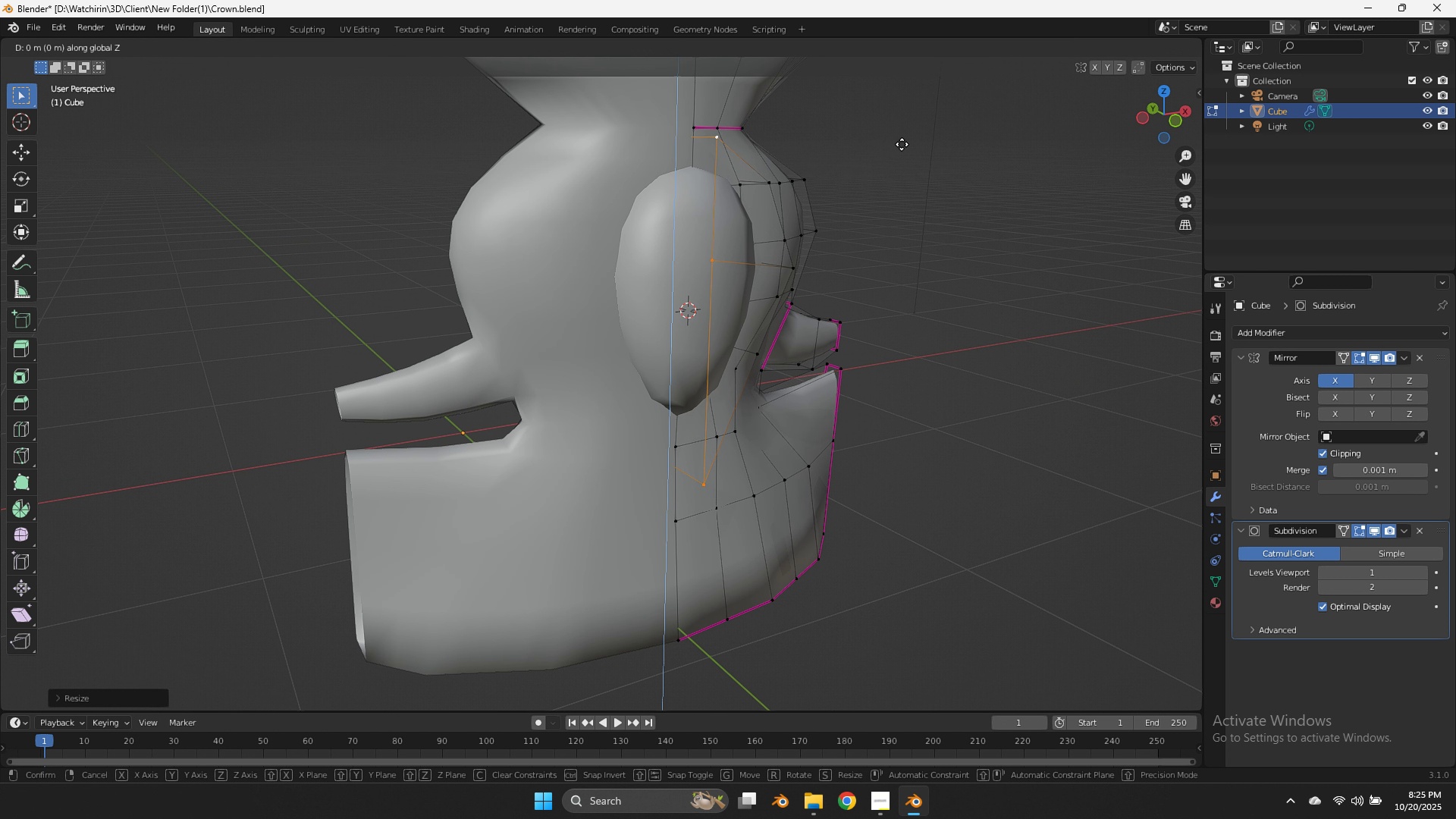 
type(gz)
 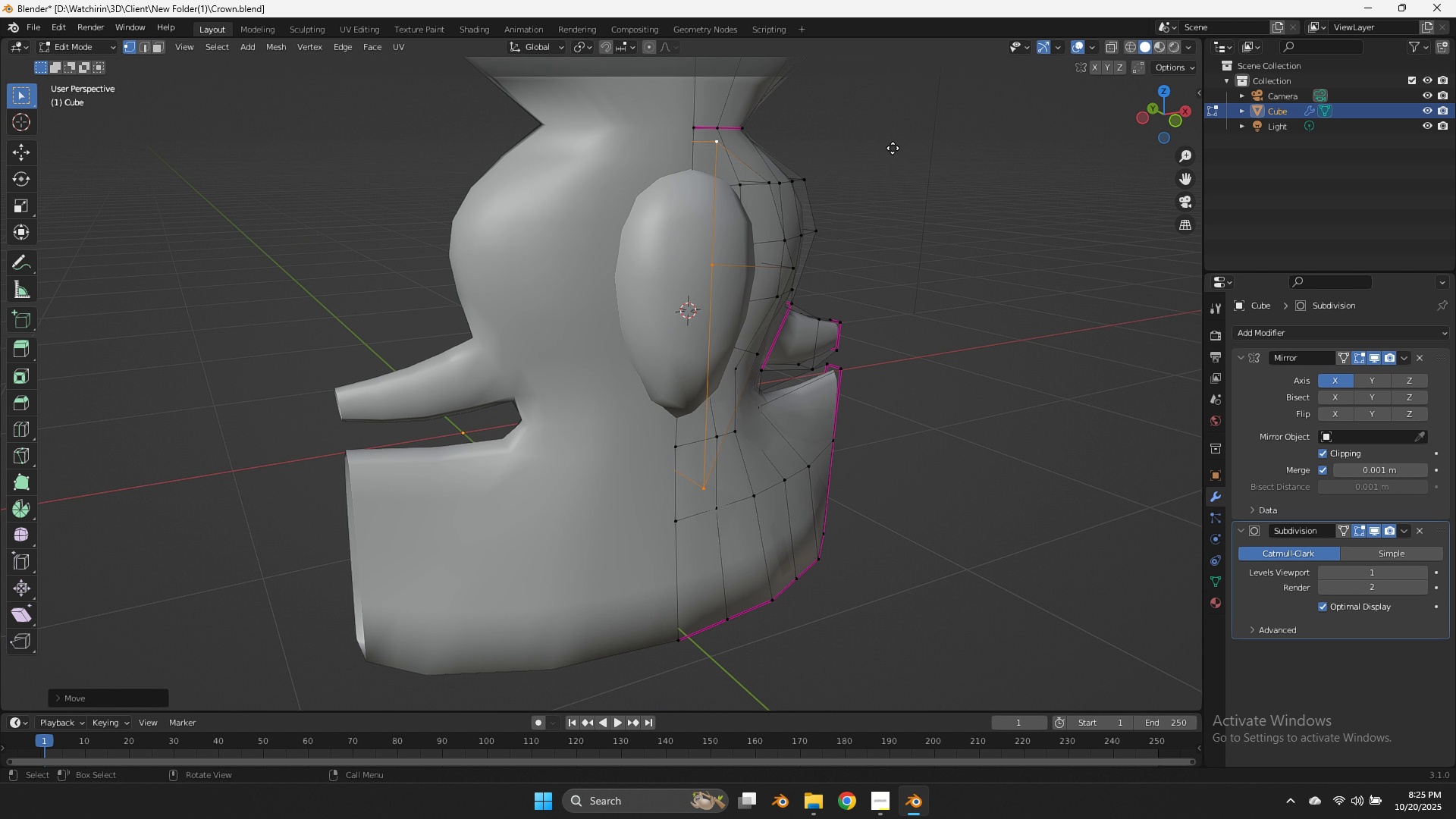 
left_click([893, 148])
 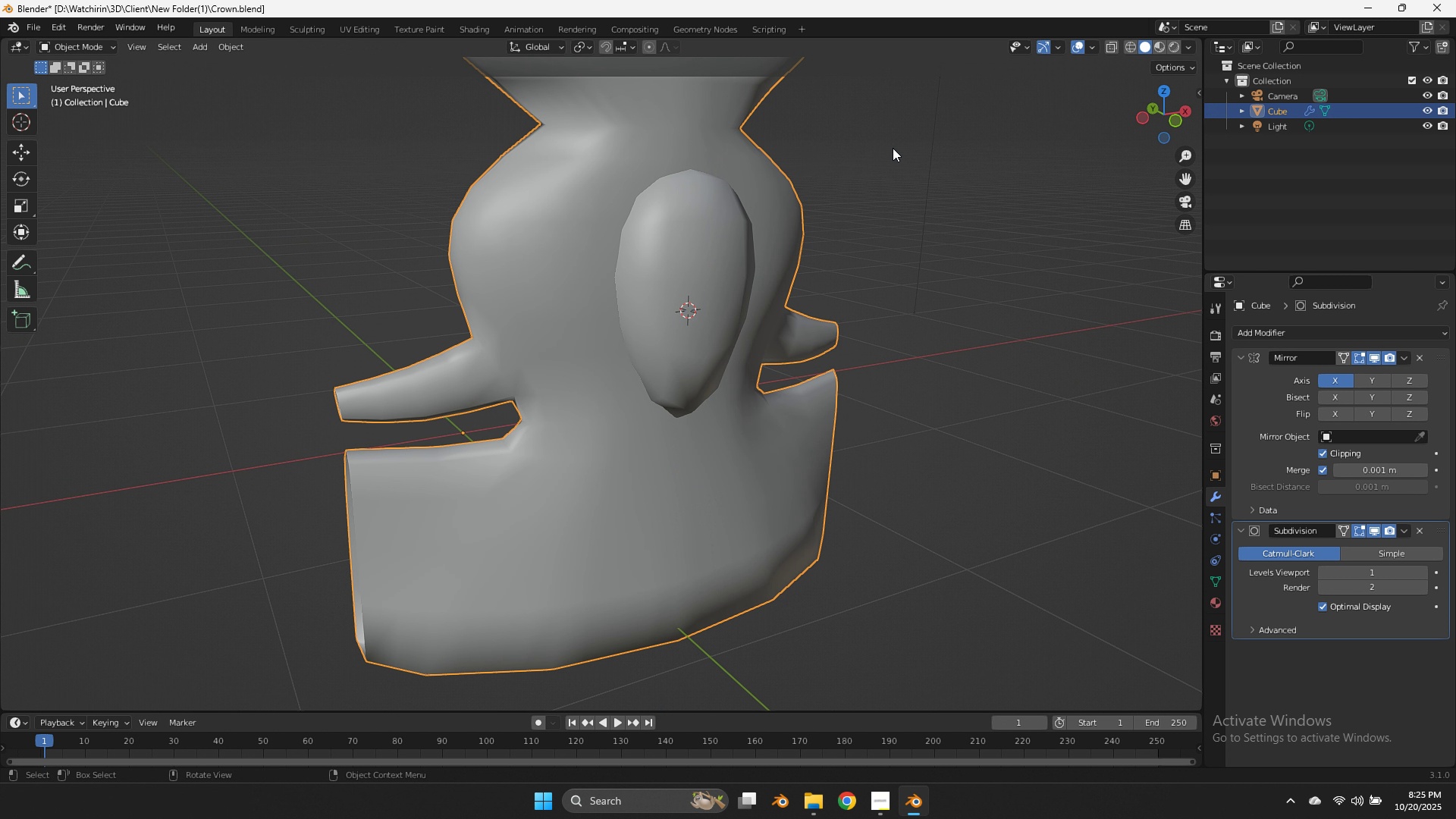 
key(Tab)
 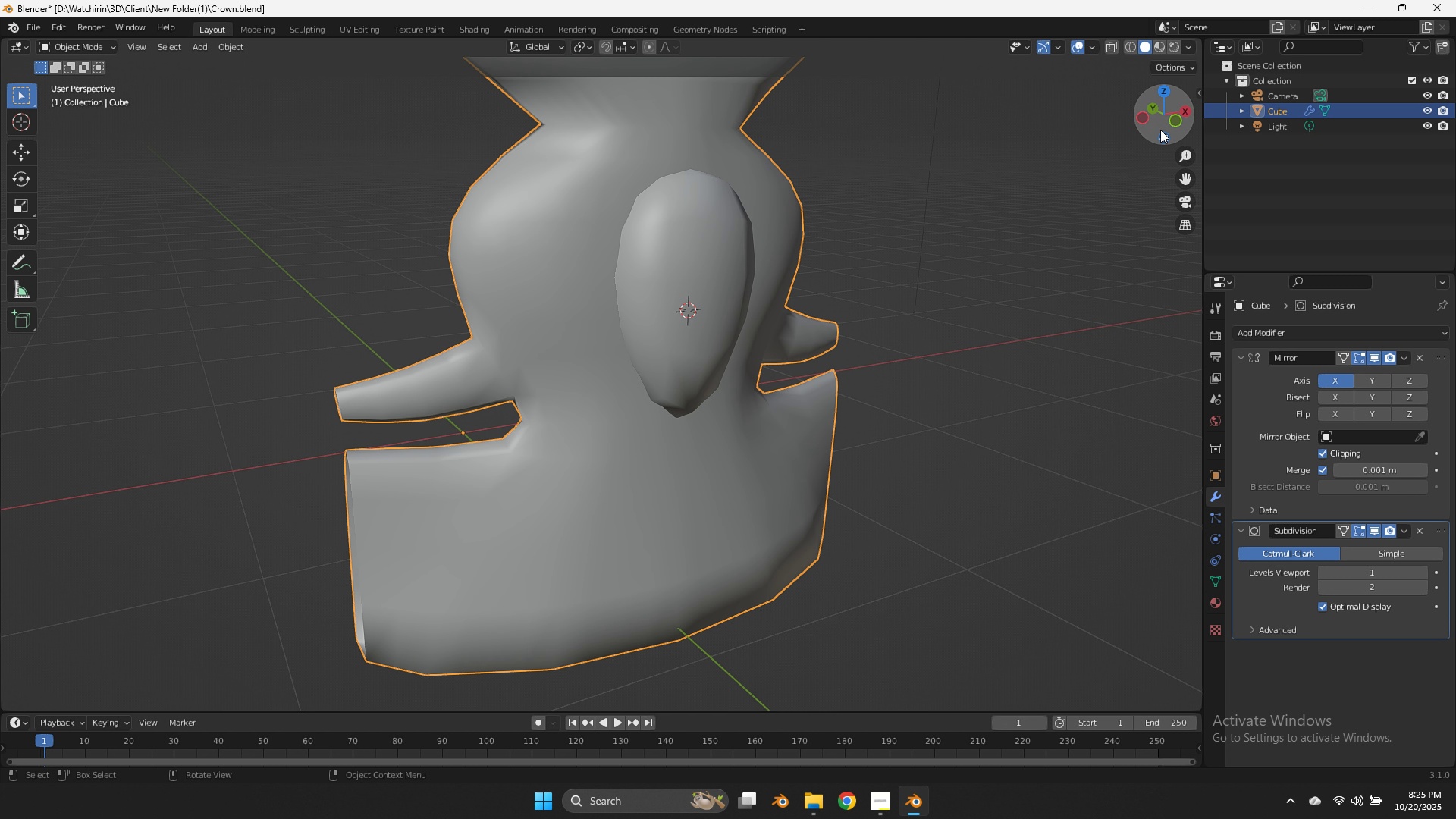 
left_click_drag(start_coordinate=[1160, 130], to_coordinate=[1067, 145])
 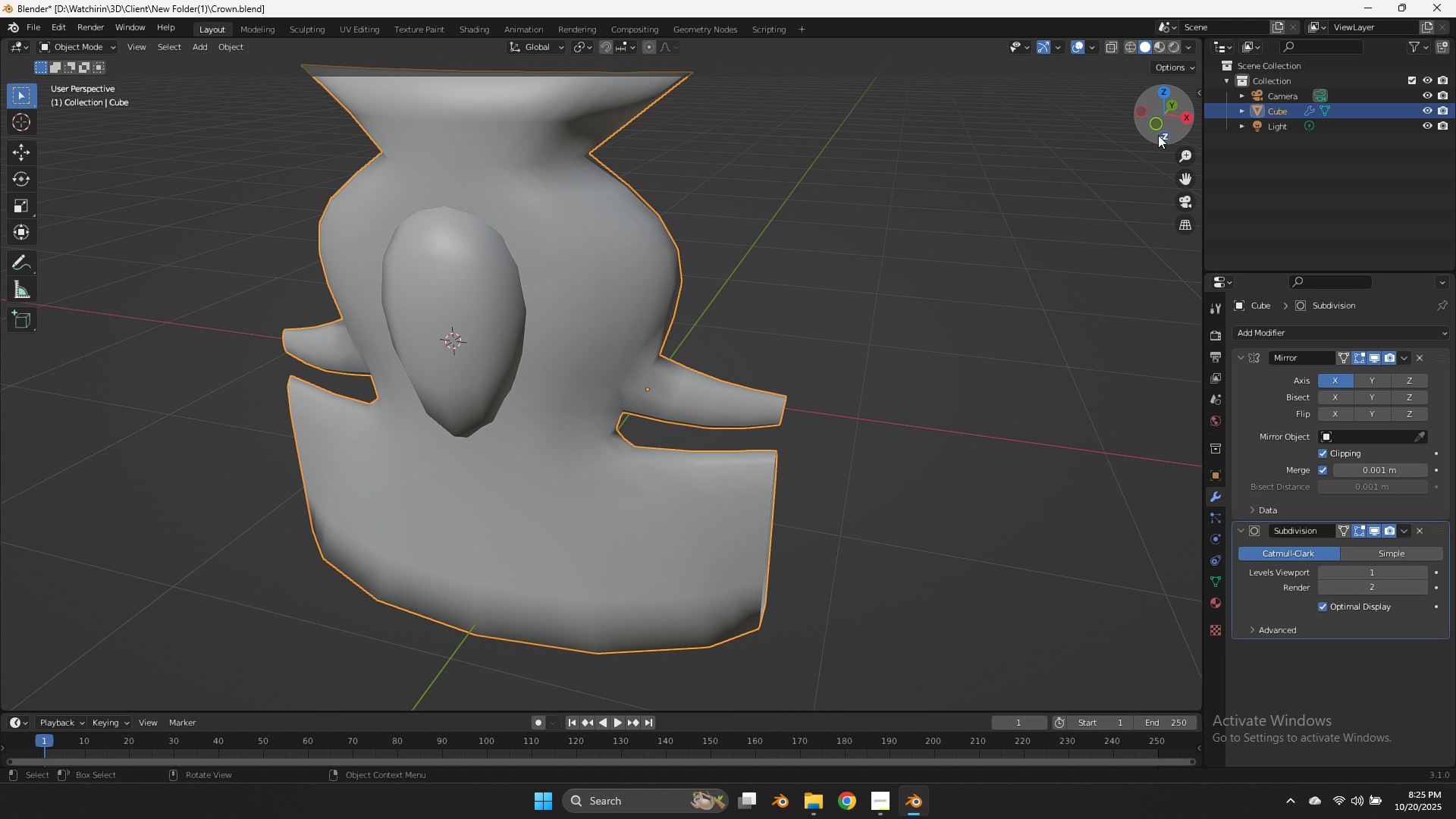 
left_click([1158, 135])
 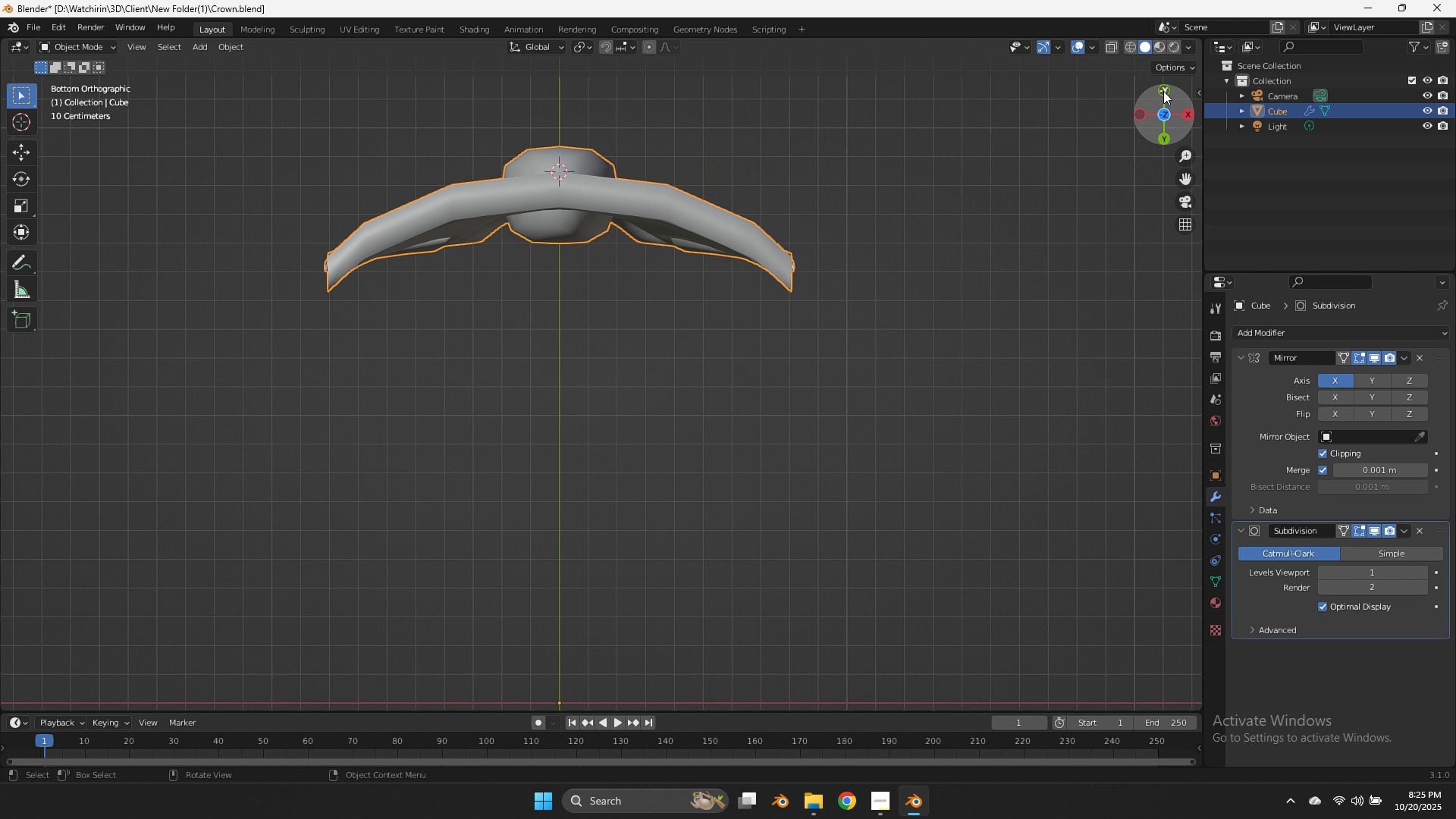 
left_click([1162, 87])
 